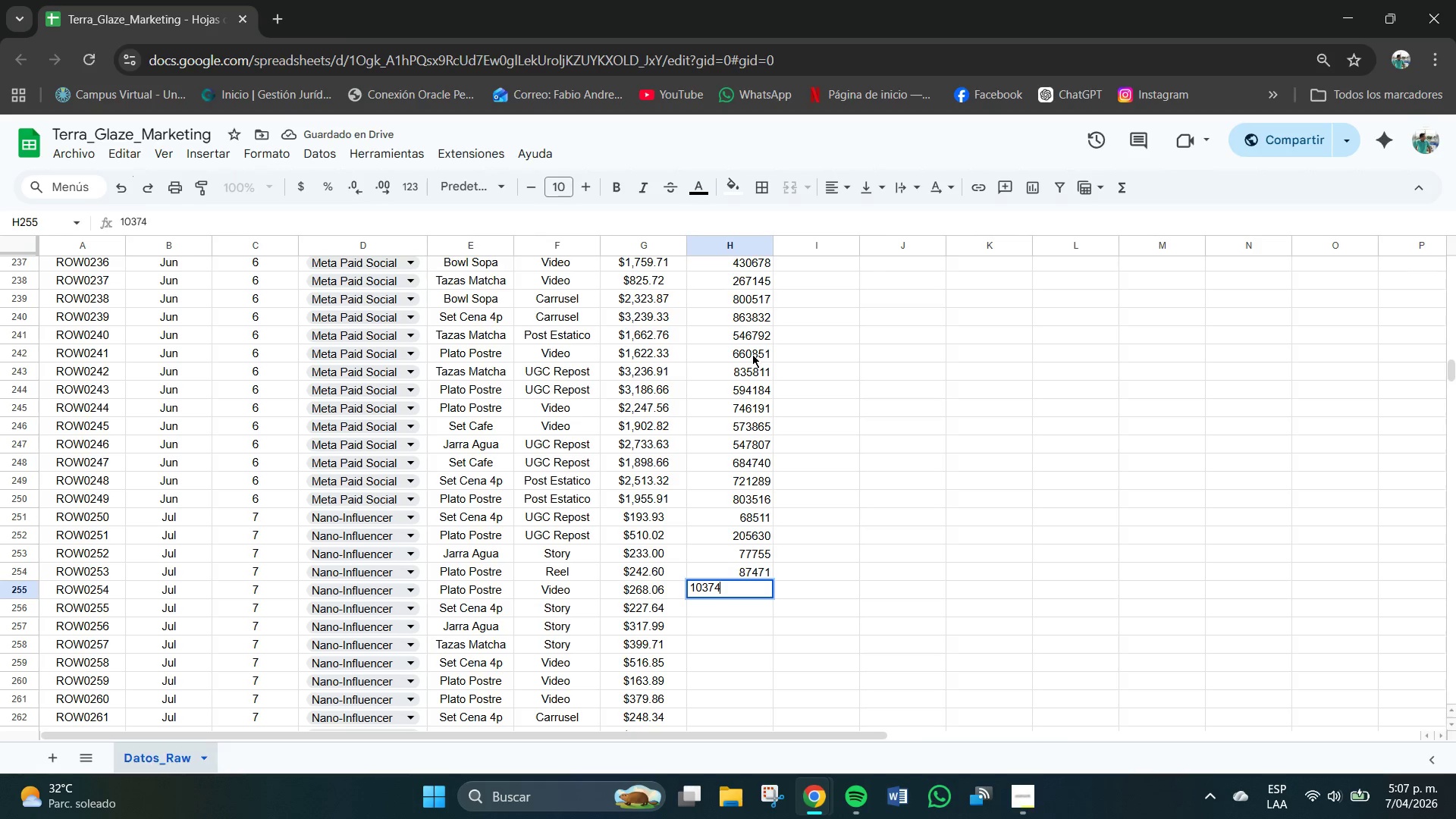 
key(Numpad4)
 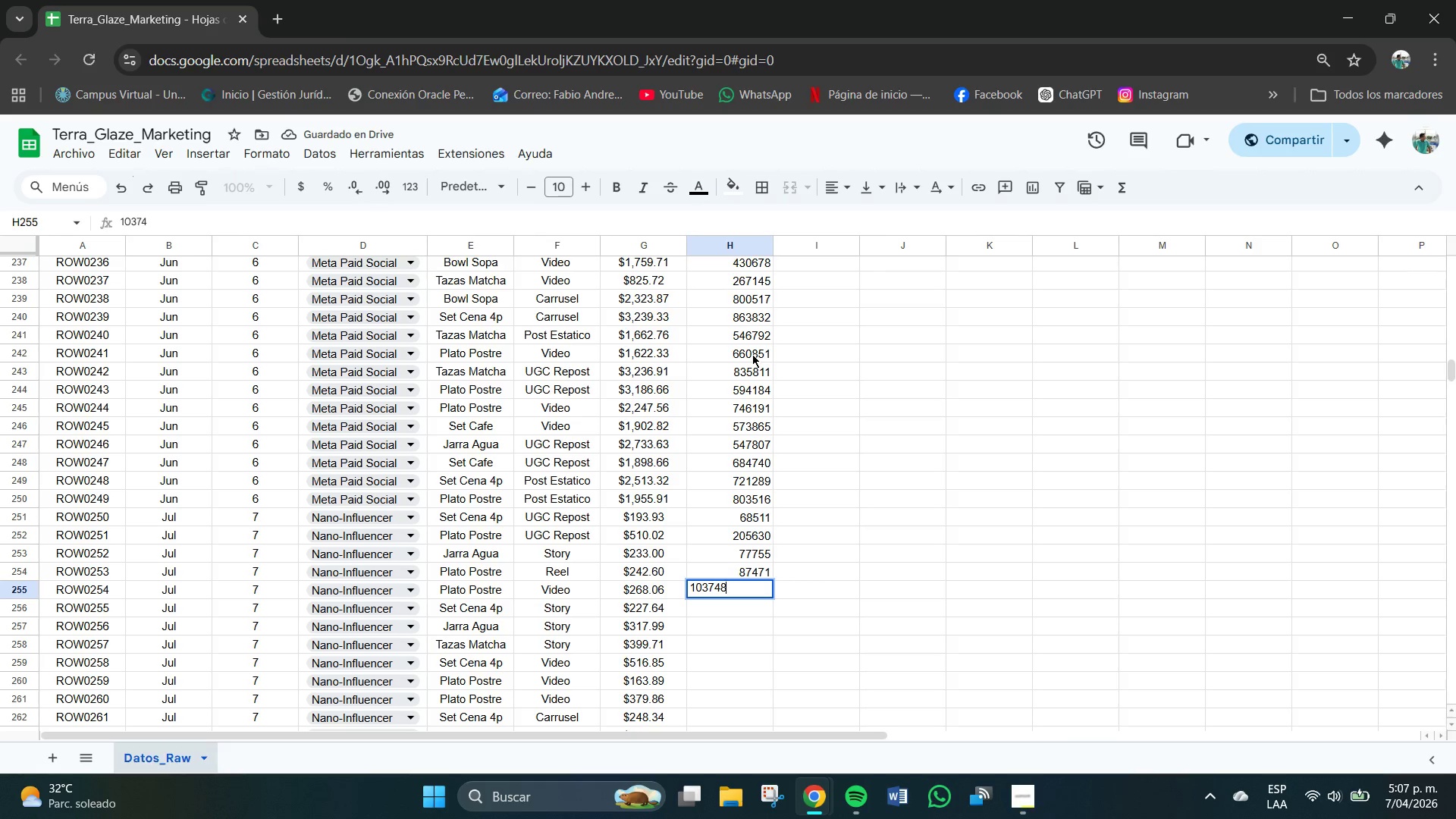 
key(Numpad8)
 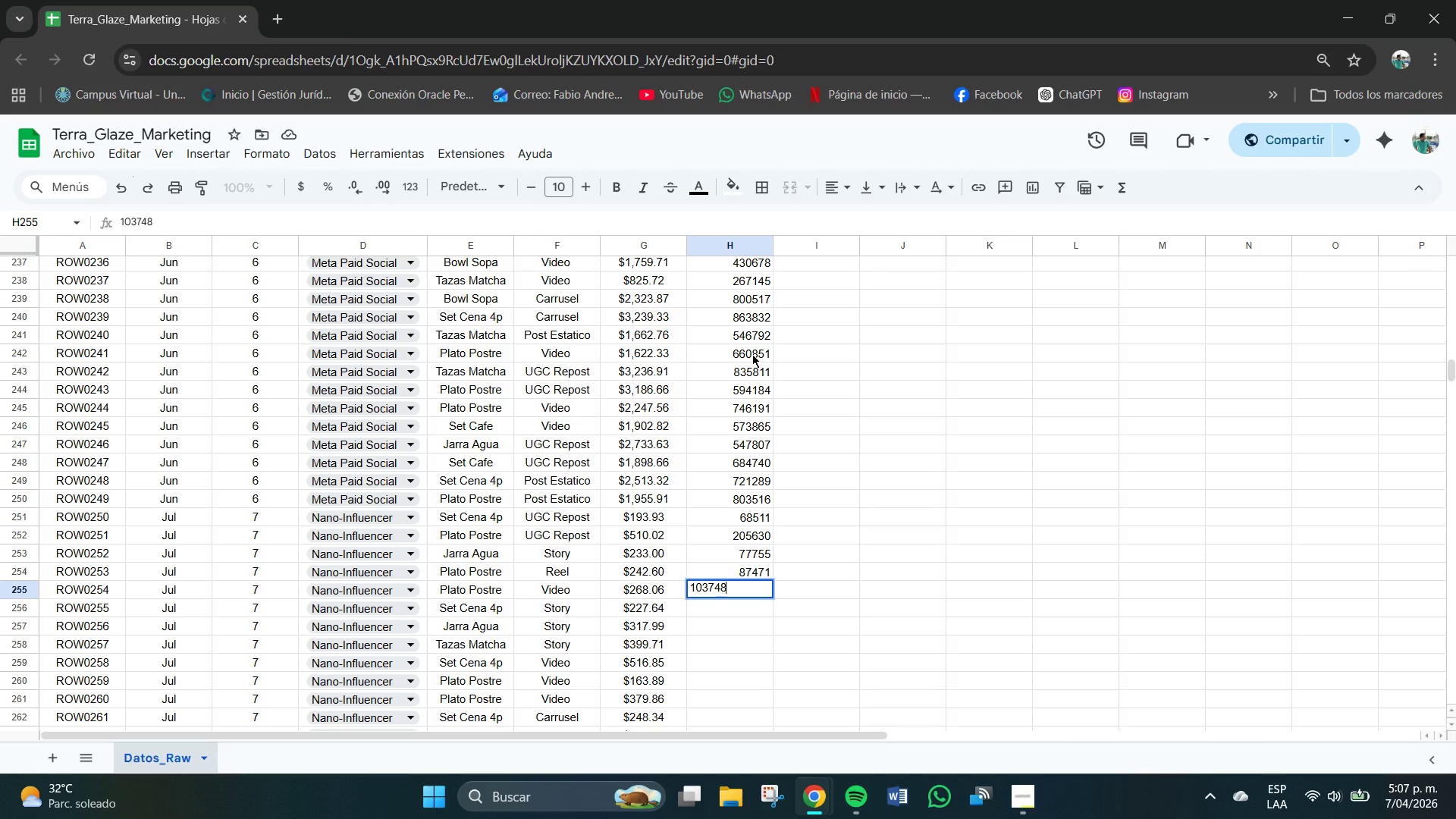 
key(NumpadEnter)
 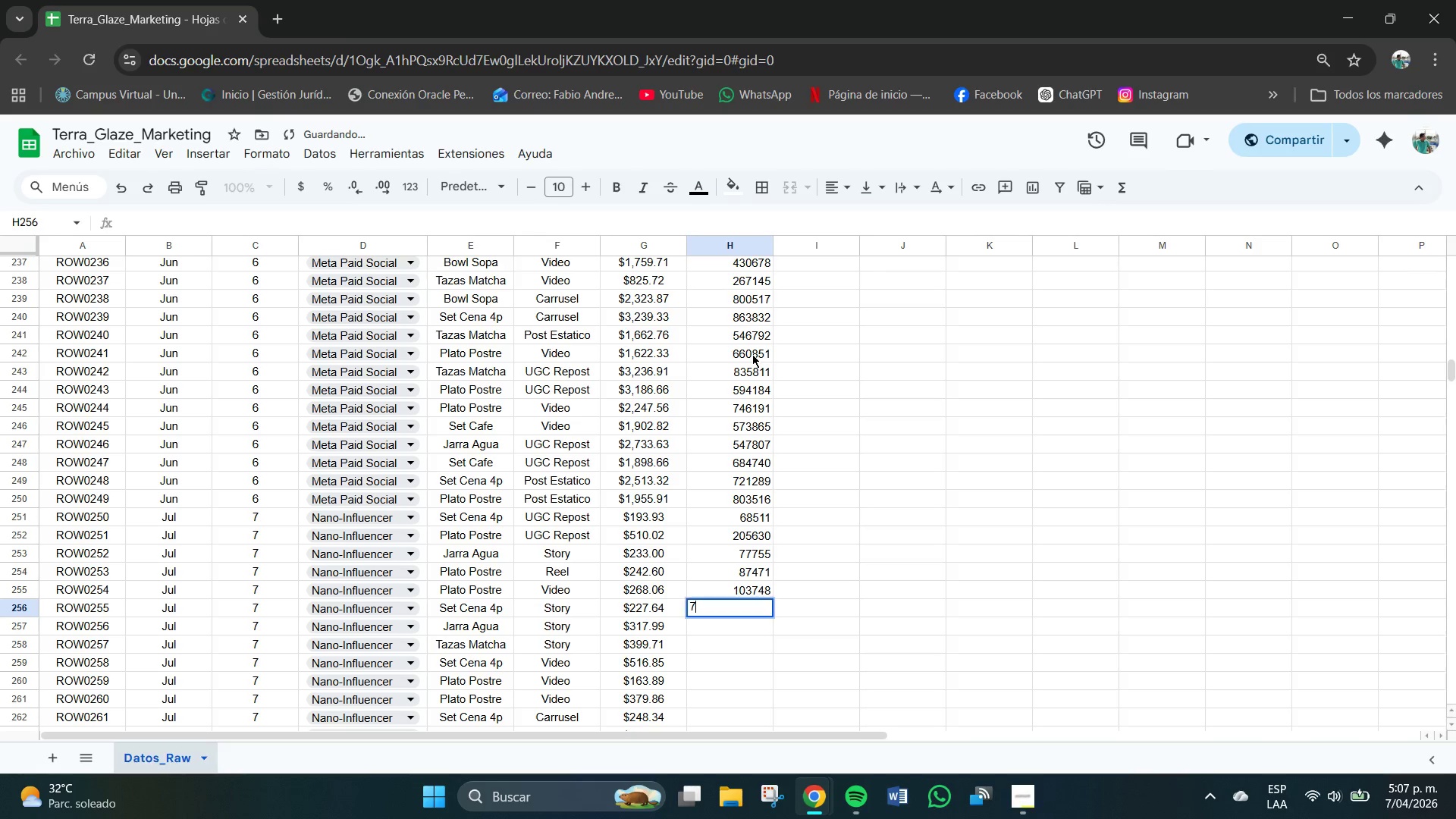 
key(Numpad7)
 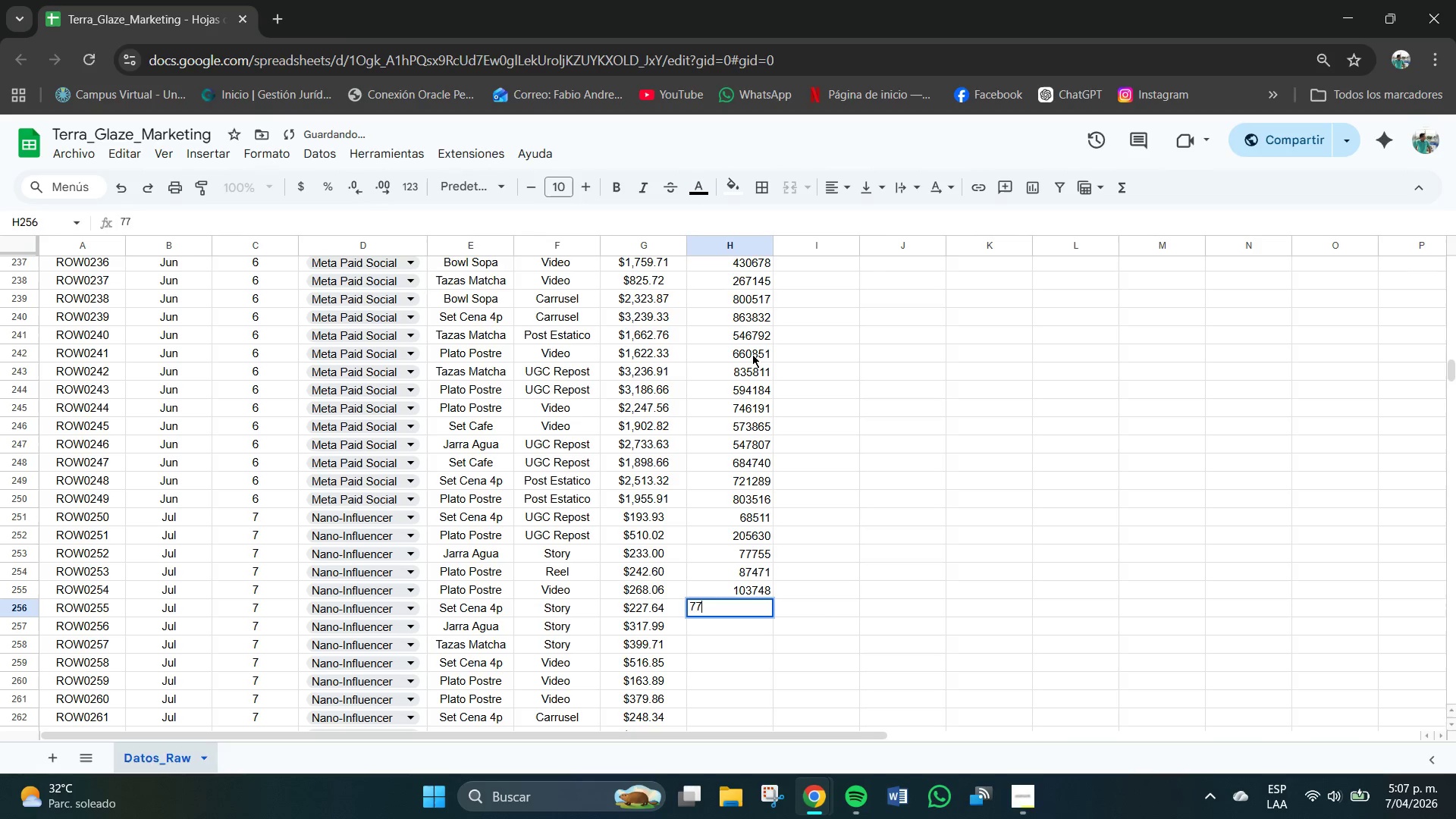 
key(Numpad7)
 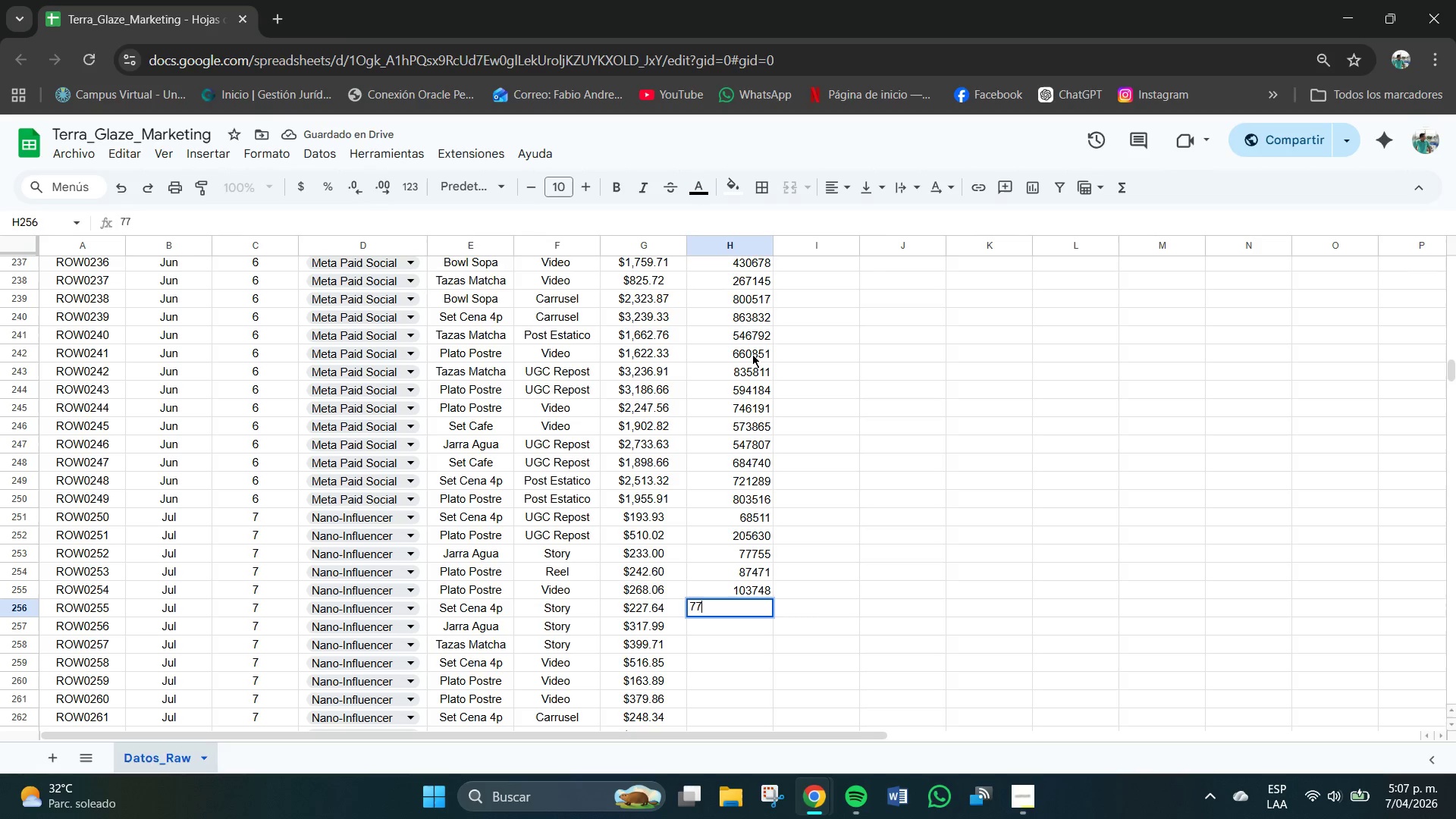 
key(Numpad7)
 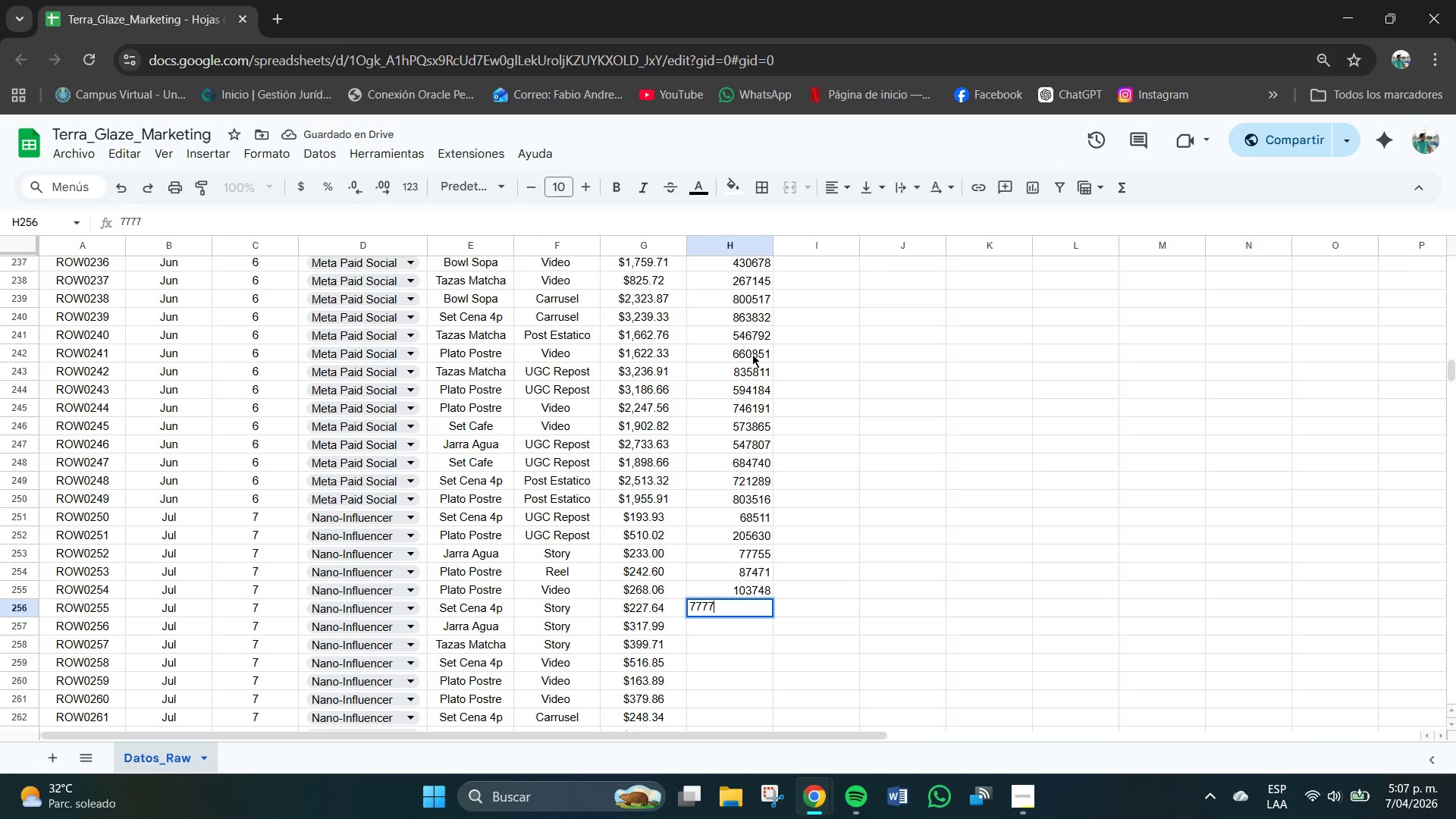 
key(Numpad7)
 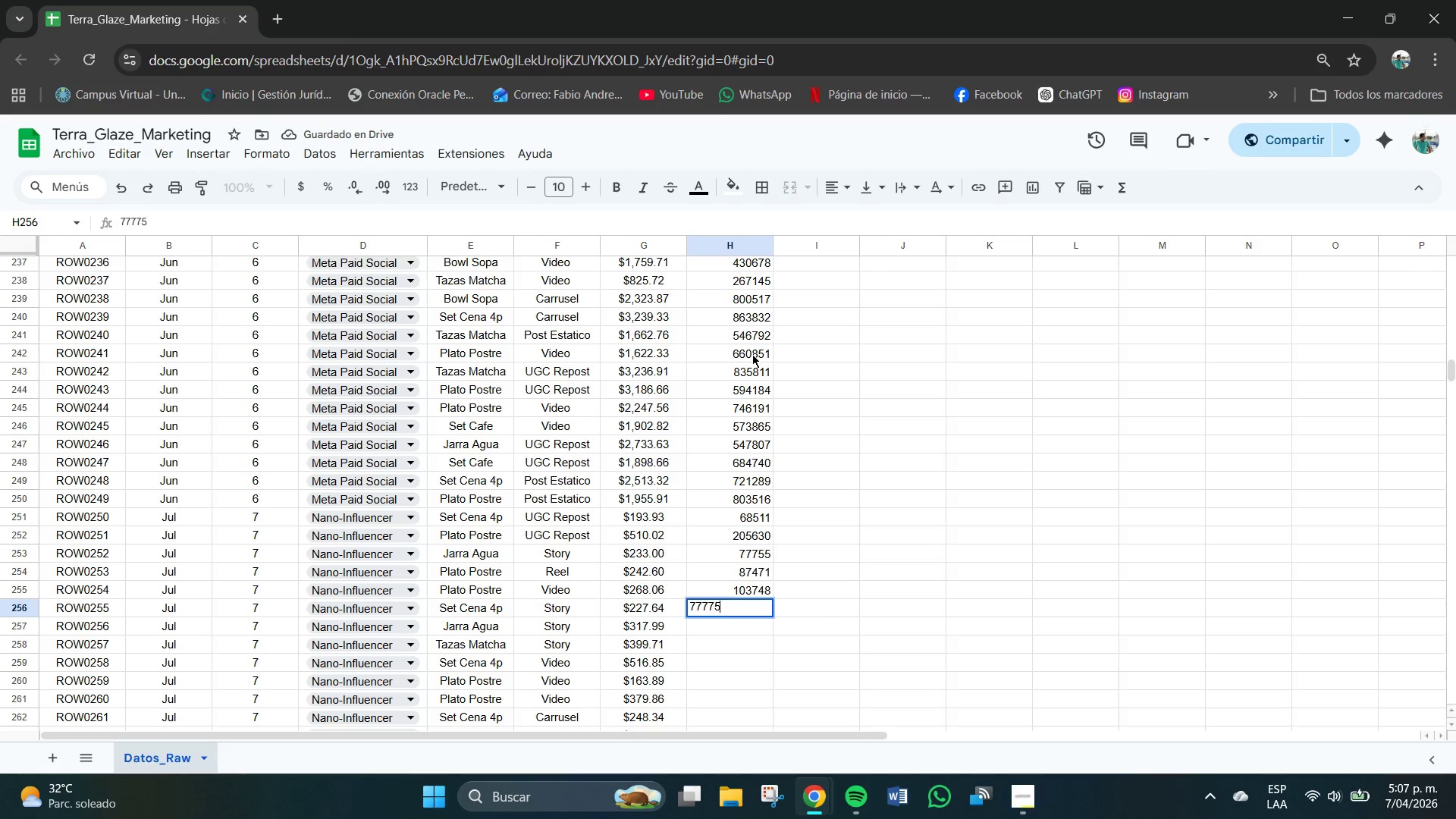 
key(Numpad5)
 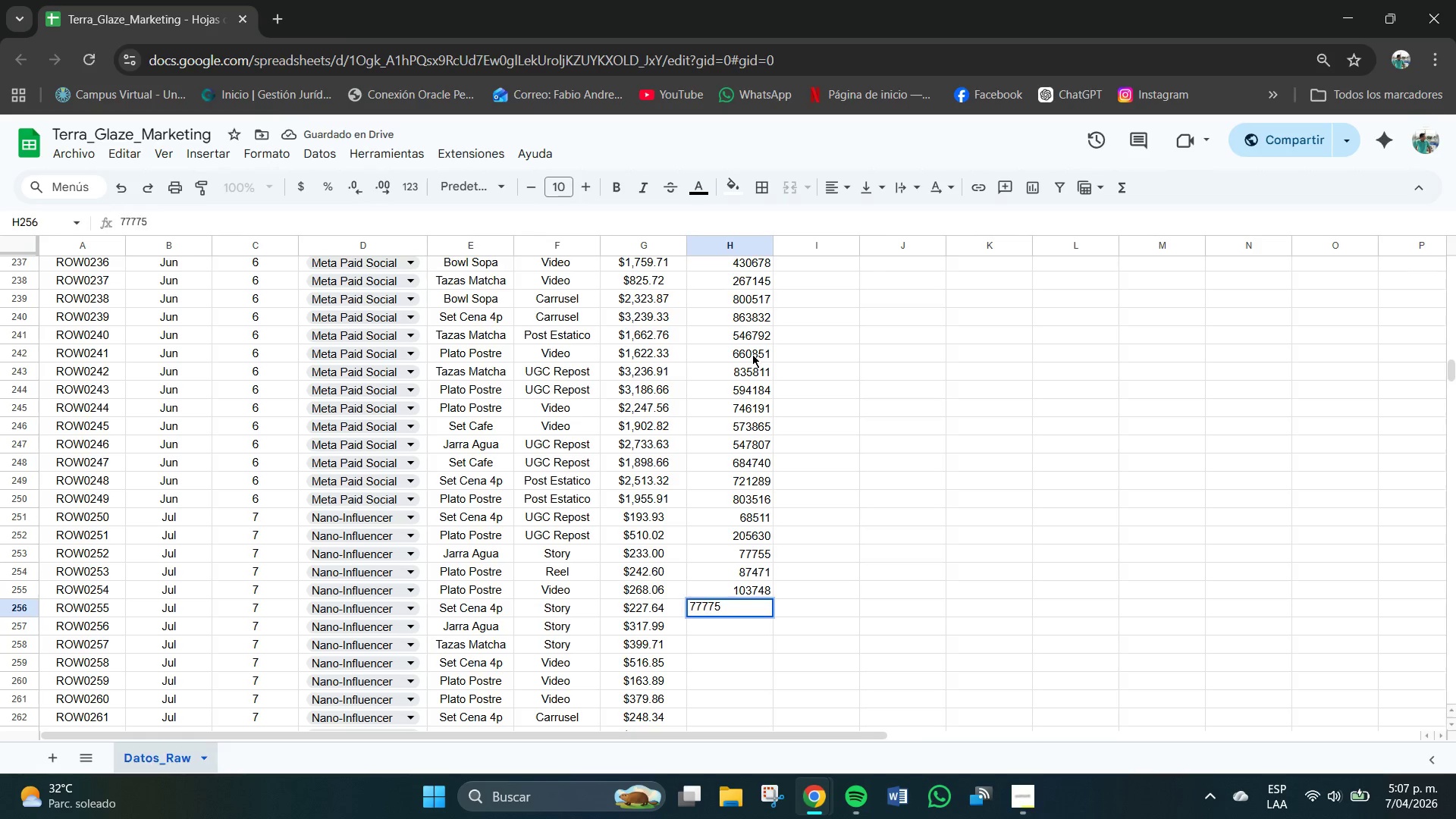 
key(NumpadEnter)
 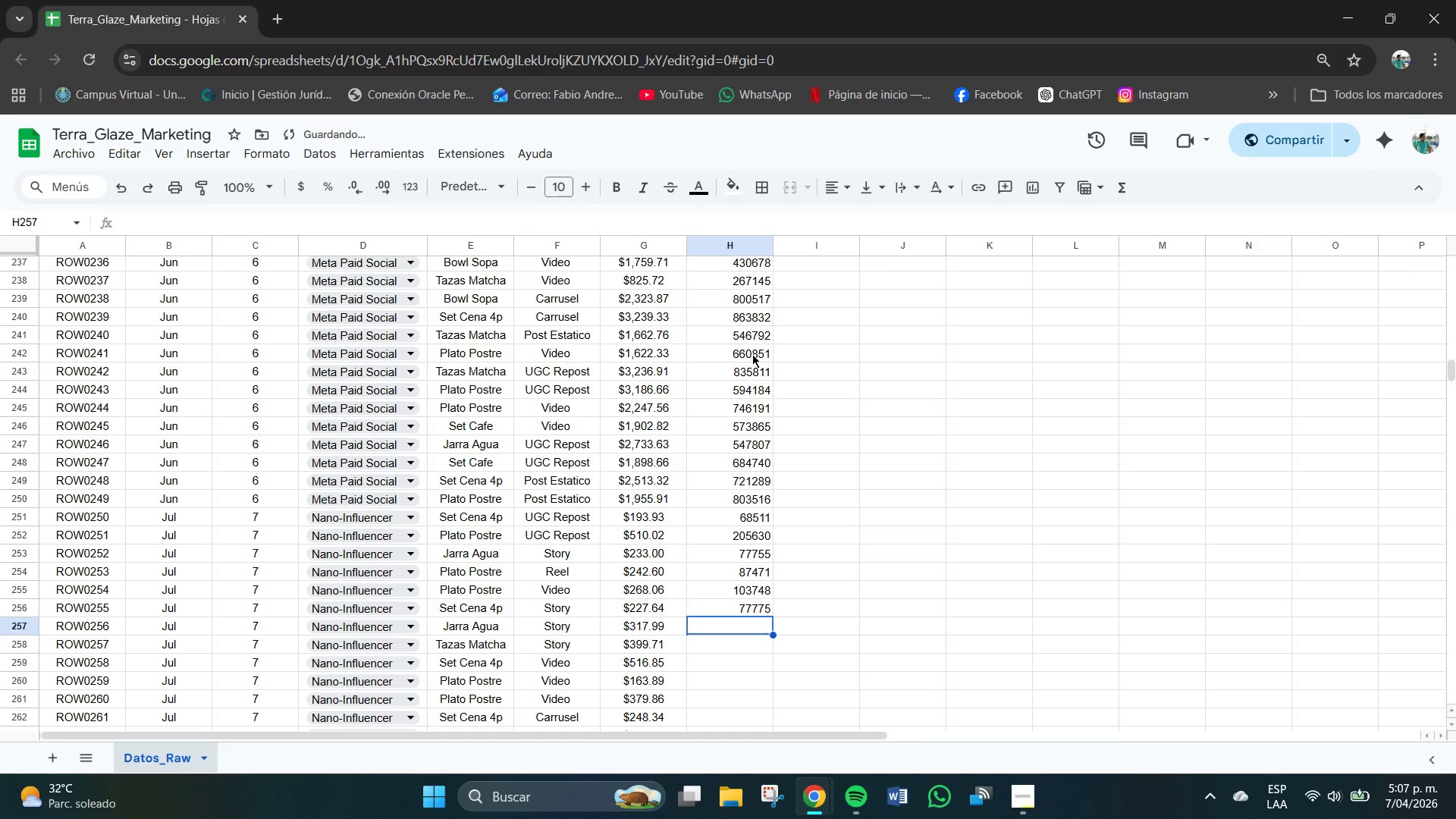 
key(Numpad6)
 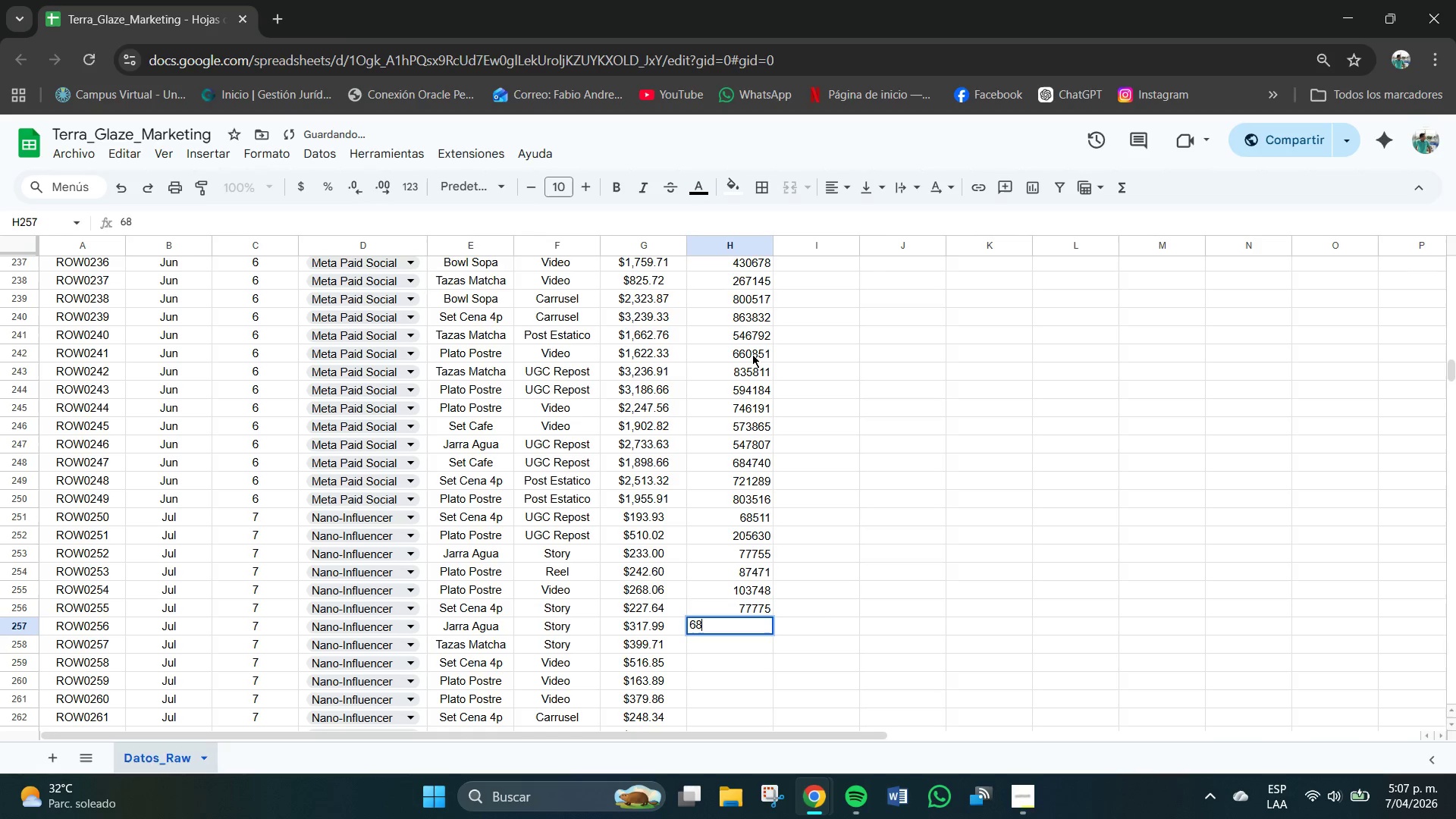 
key(Numpad8)
 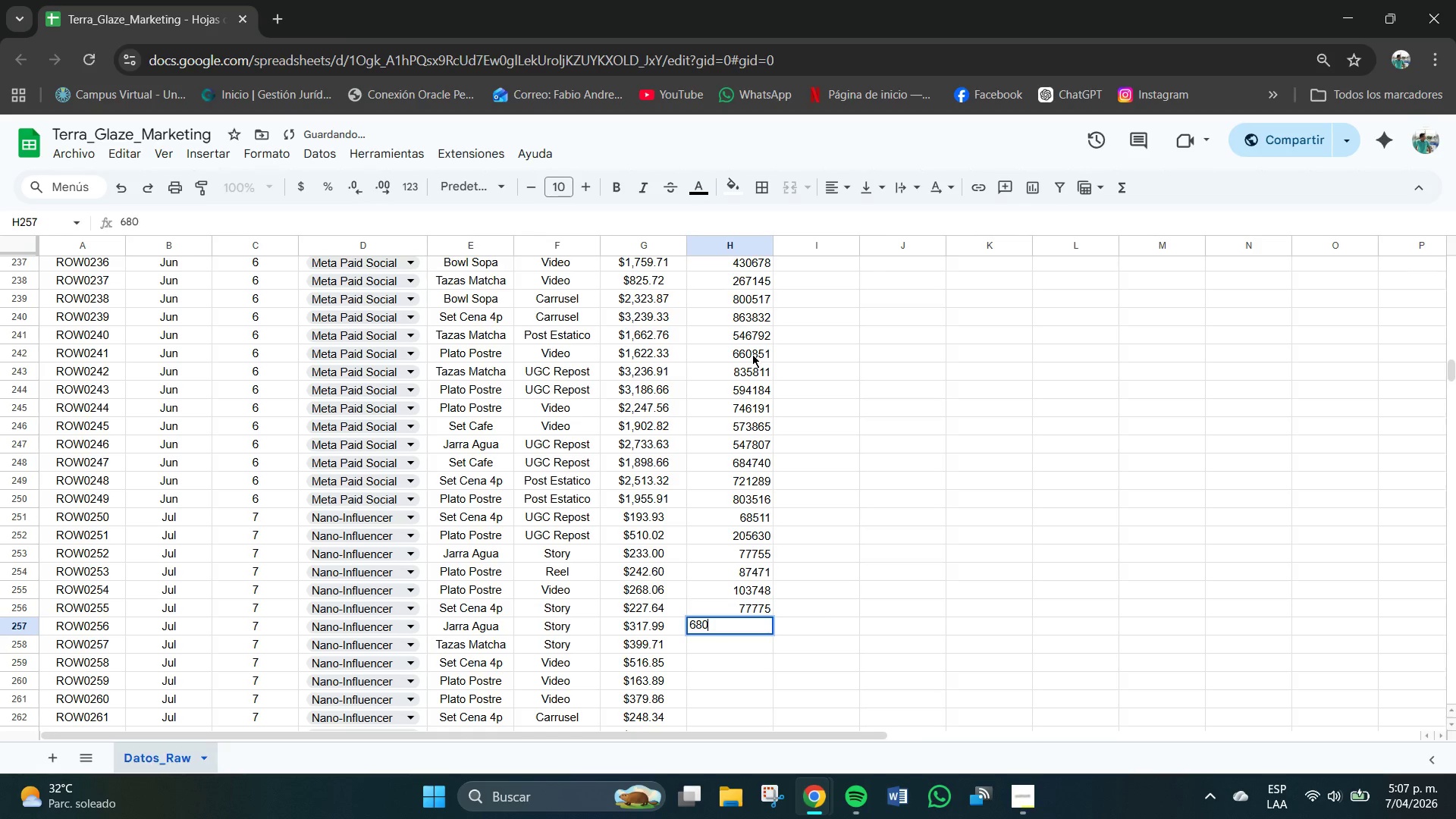 
key(Numpad0)
 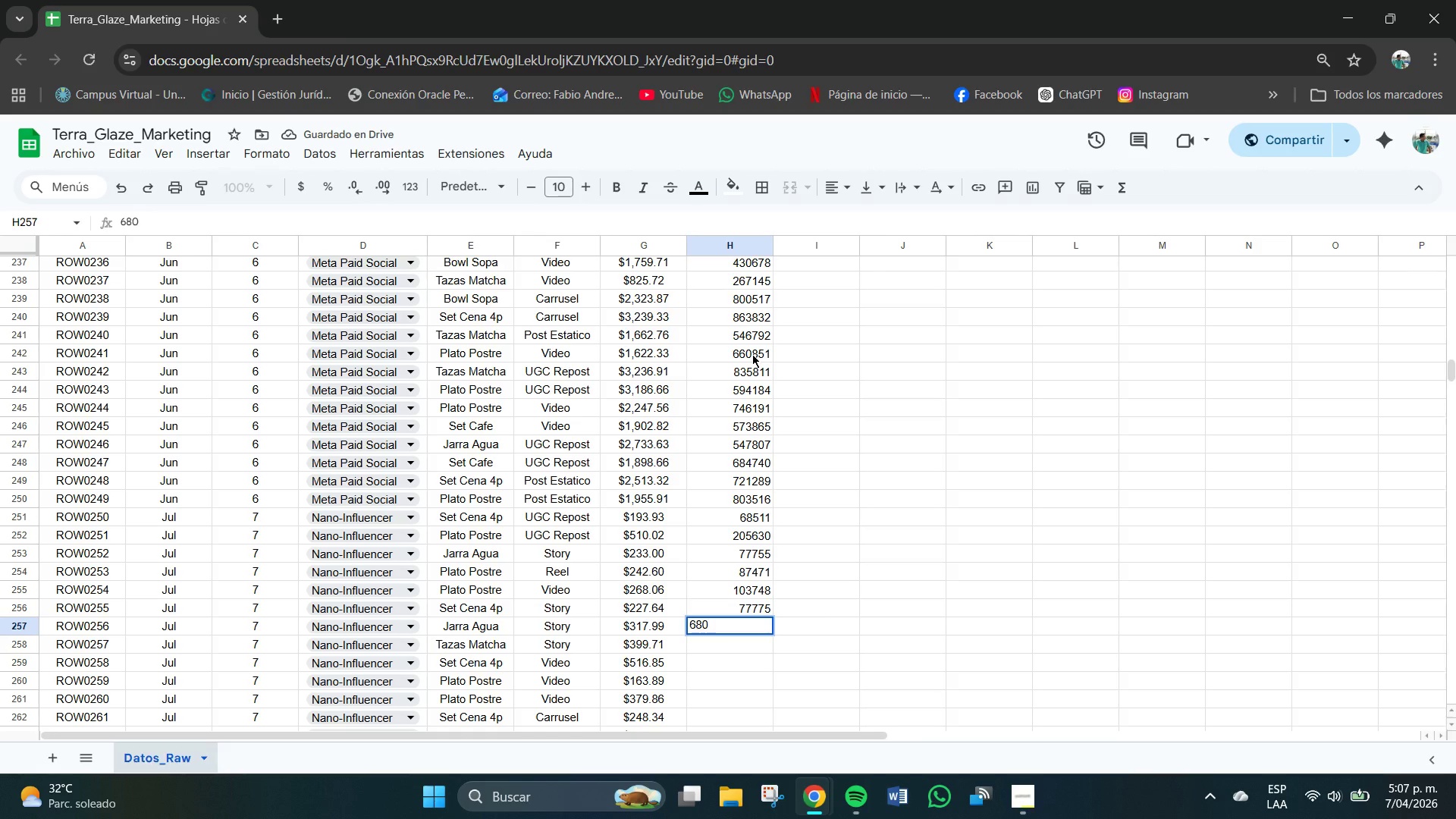 
key(Numpad2)
 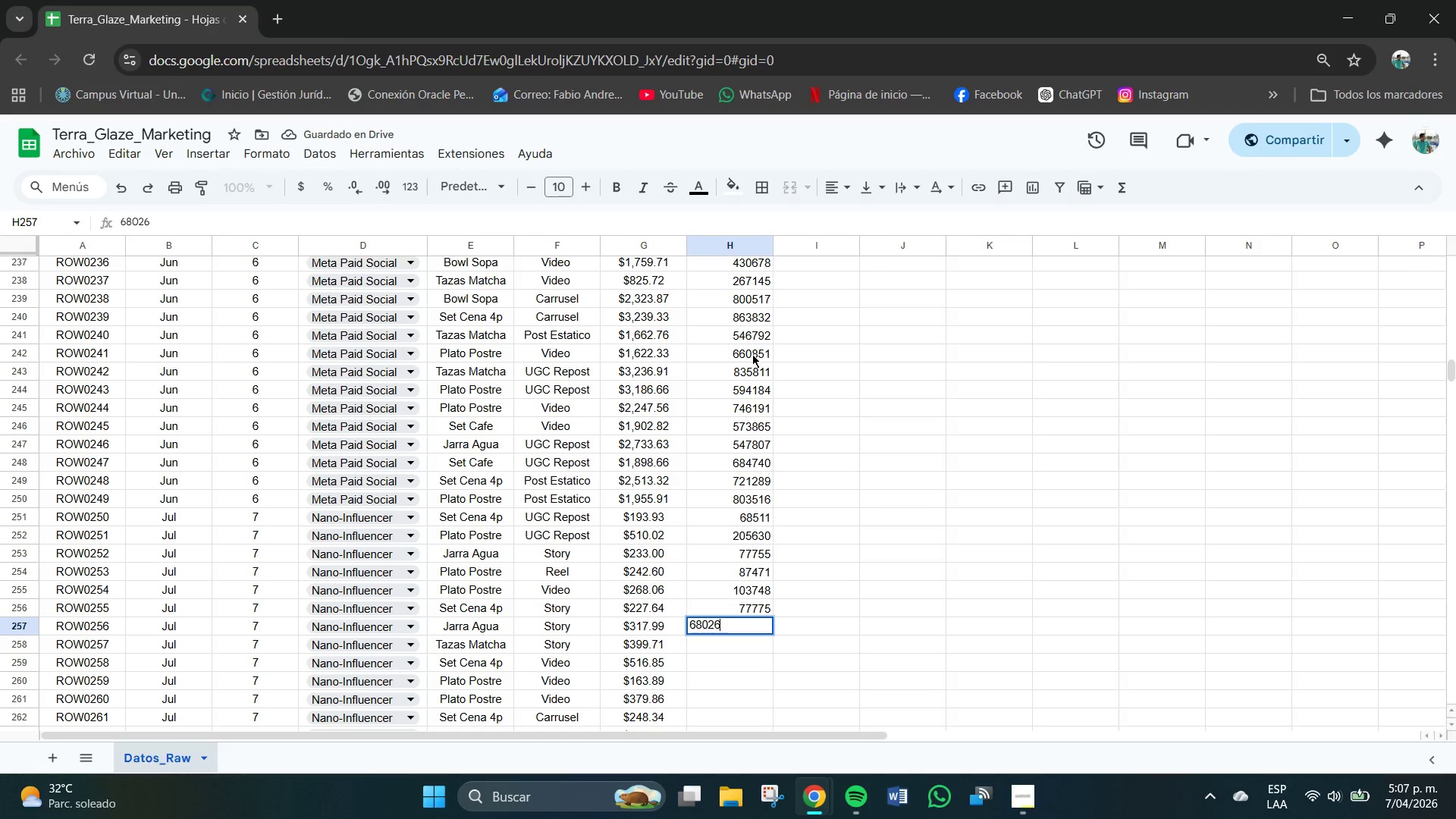 
key(Numpad6)
 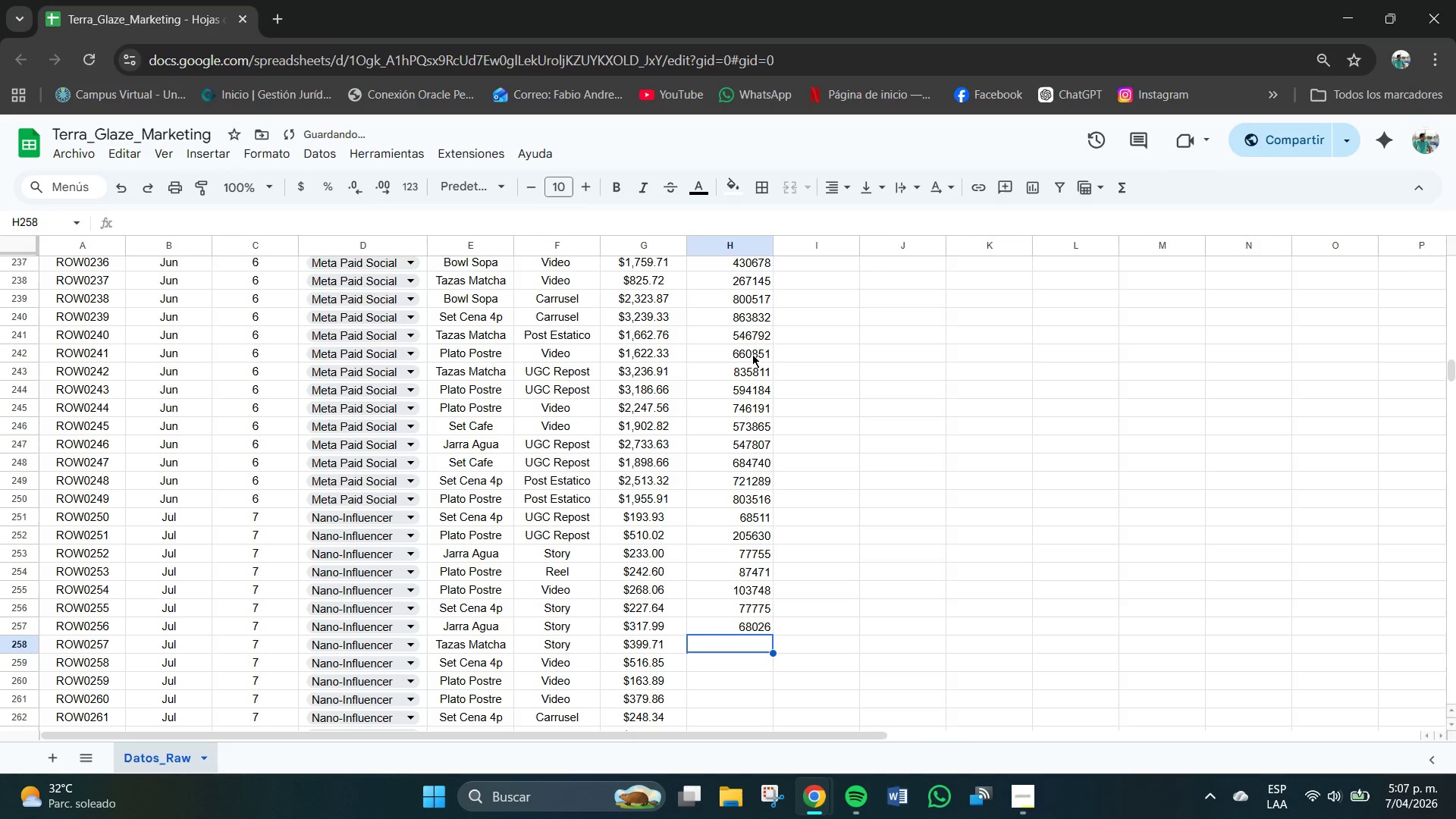 
key(NumpadEnter)
 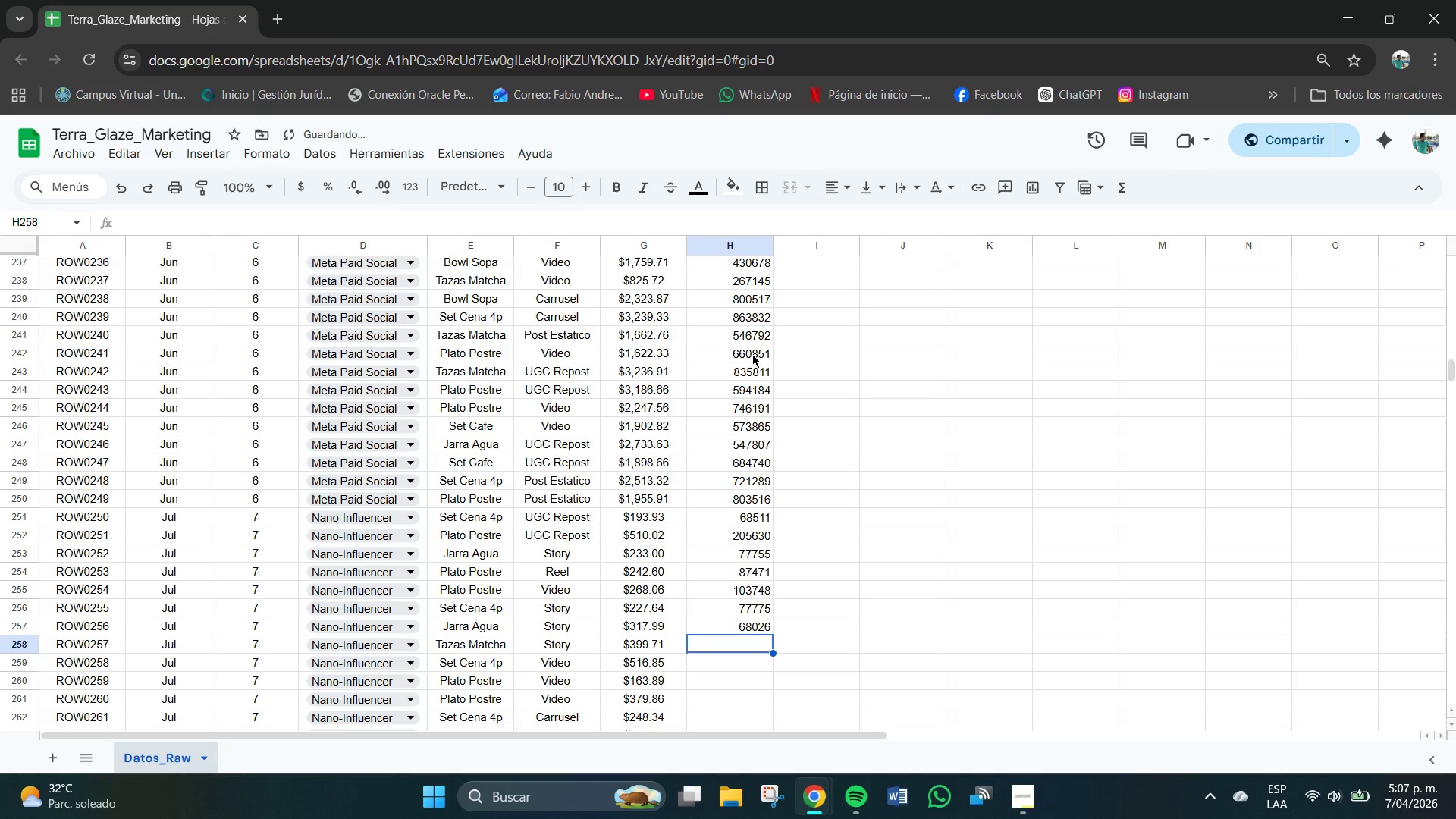 
key(Numpad1)
 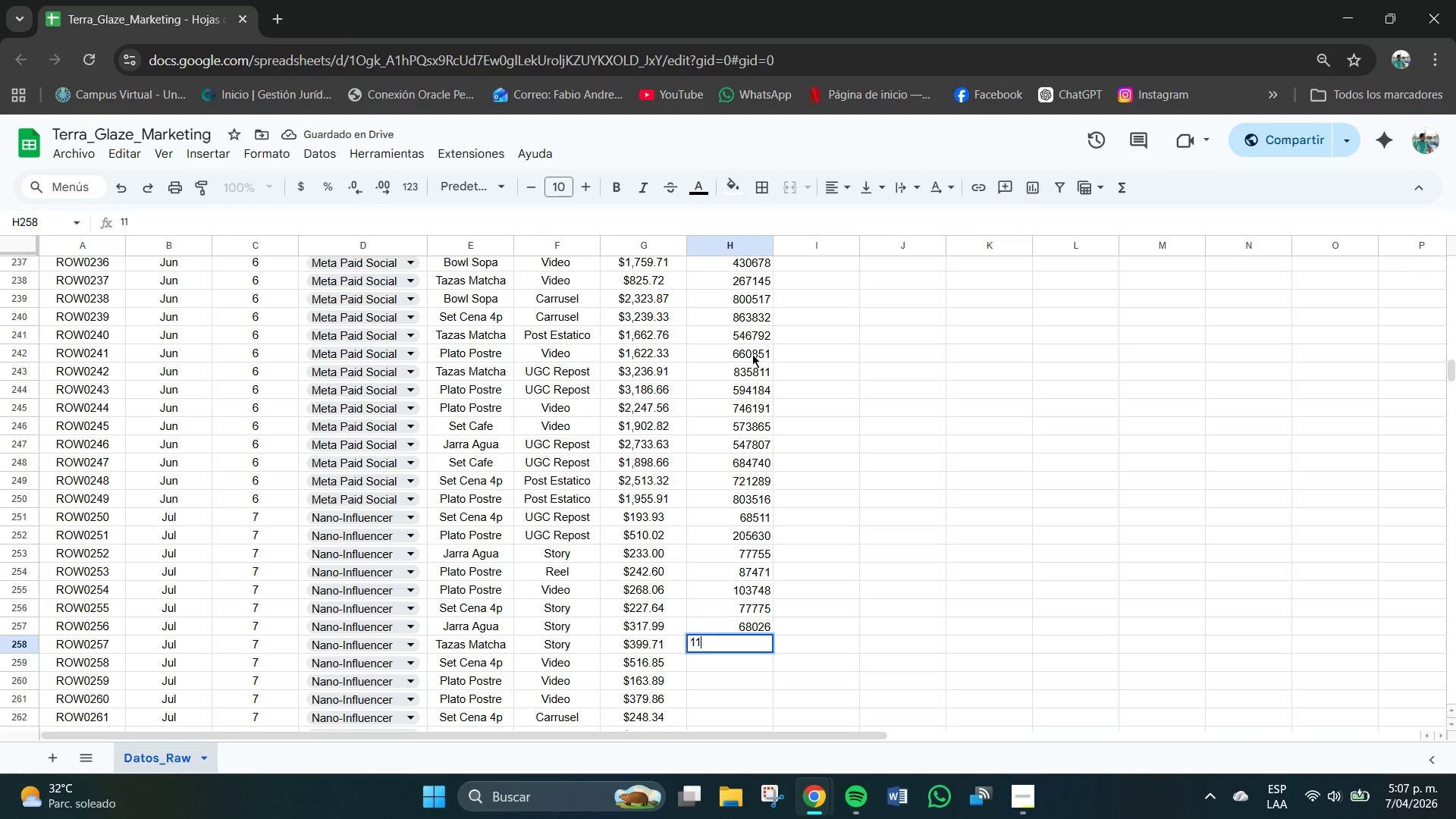 
key(Numpad1)
 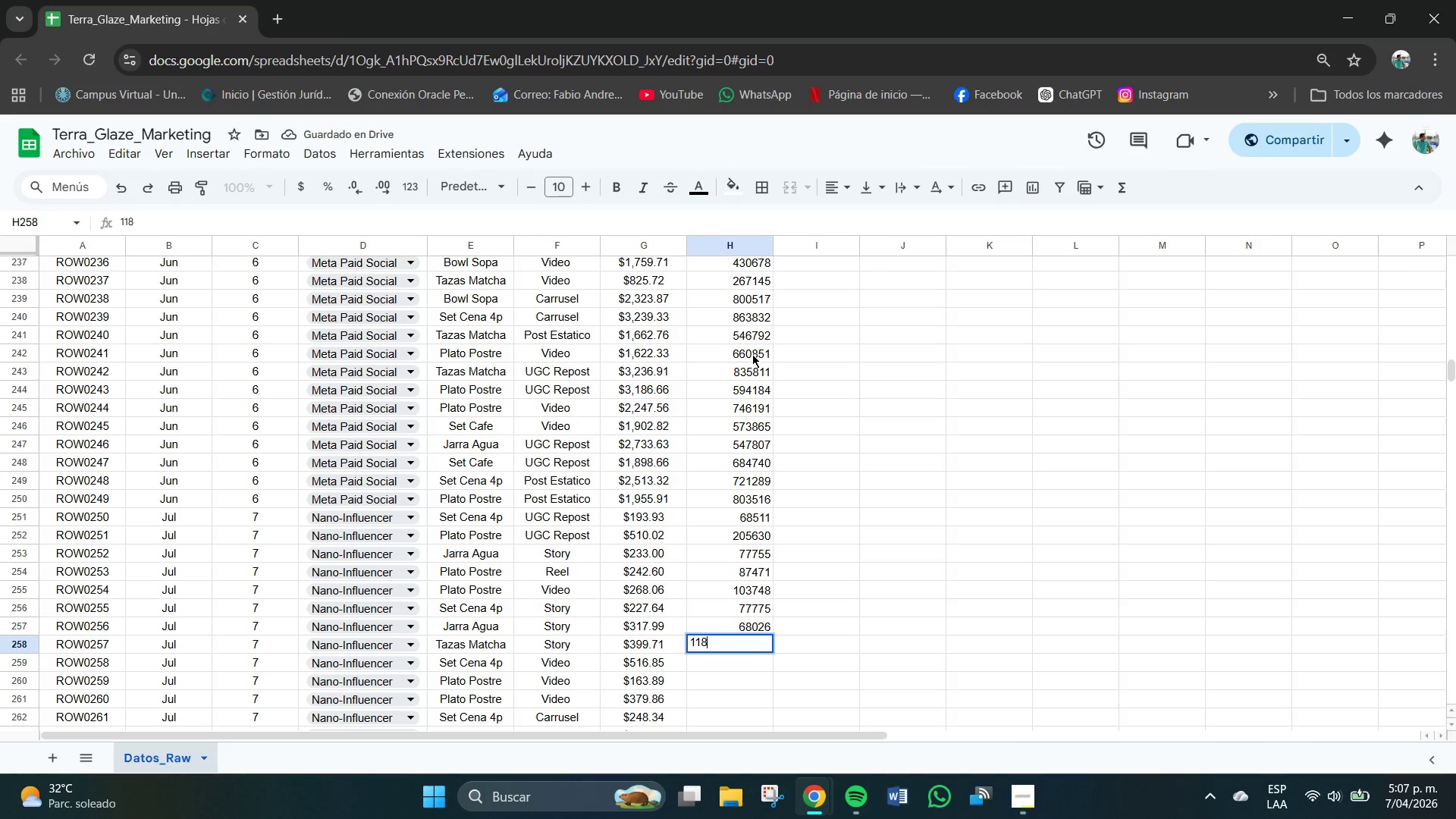 
key(Numpad8)
 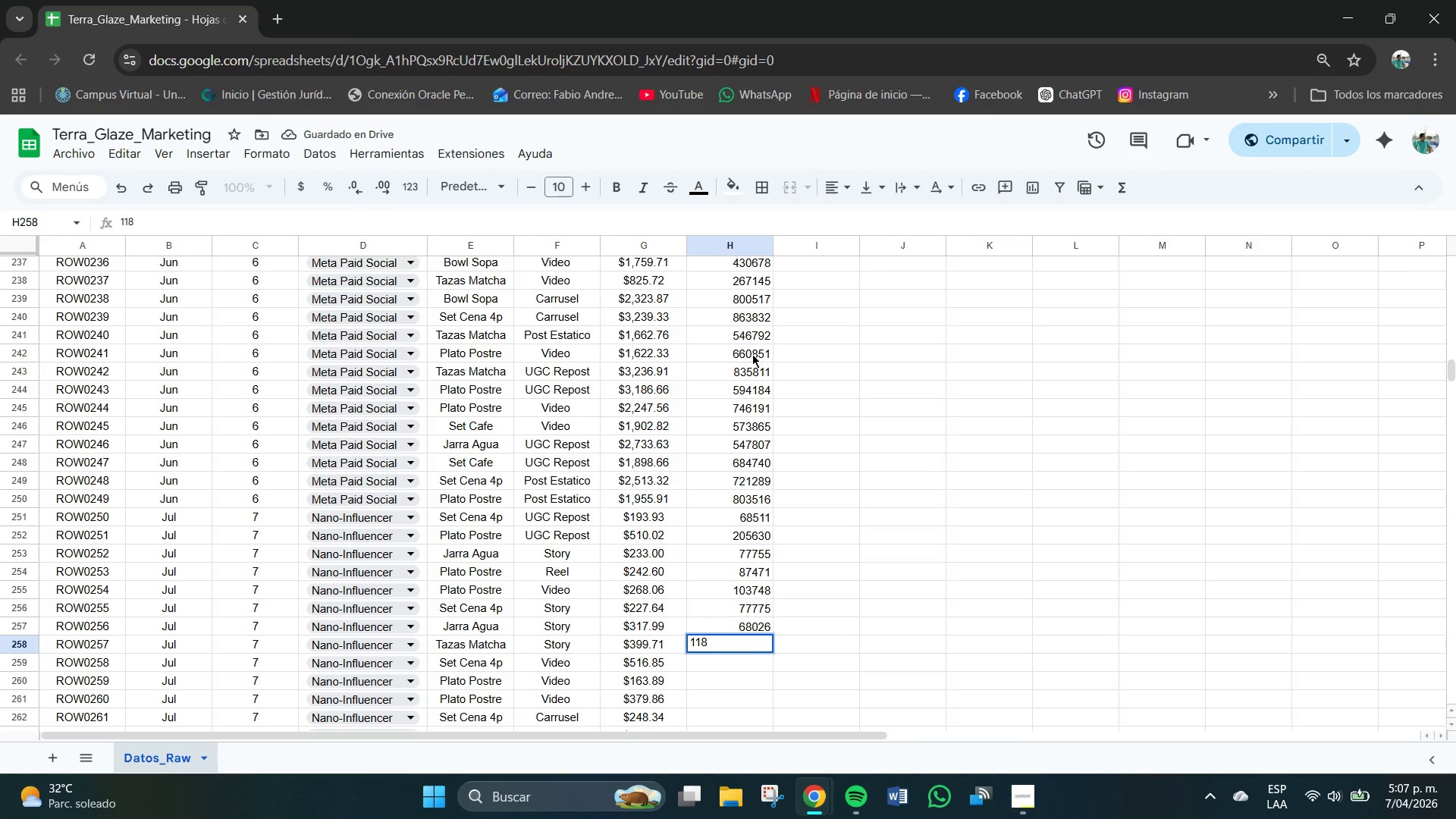 
key(Numpad9)
 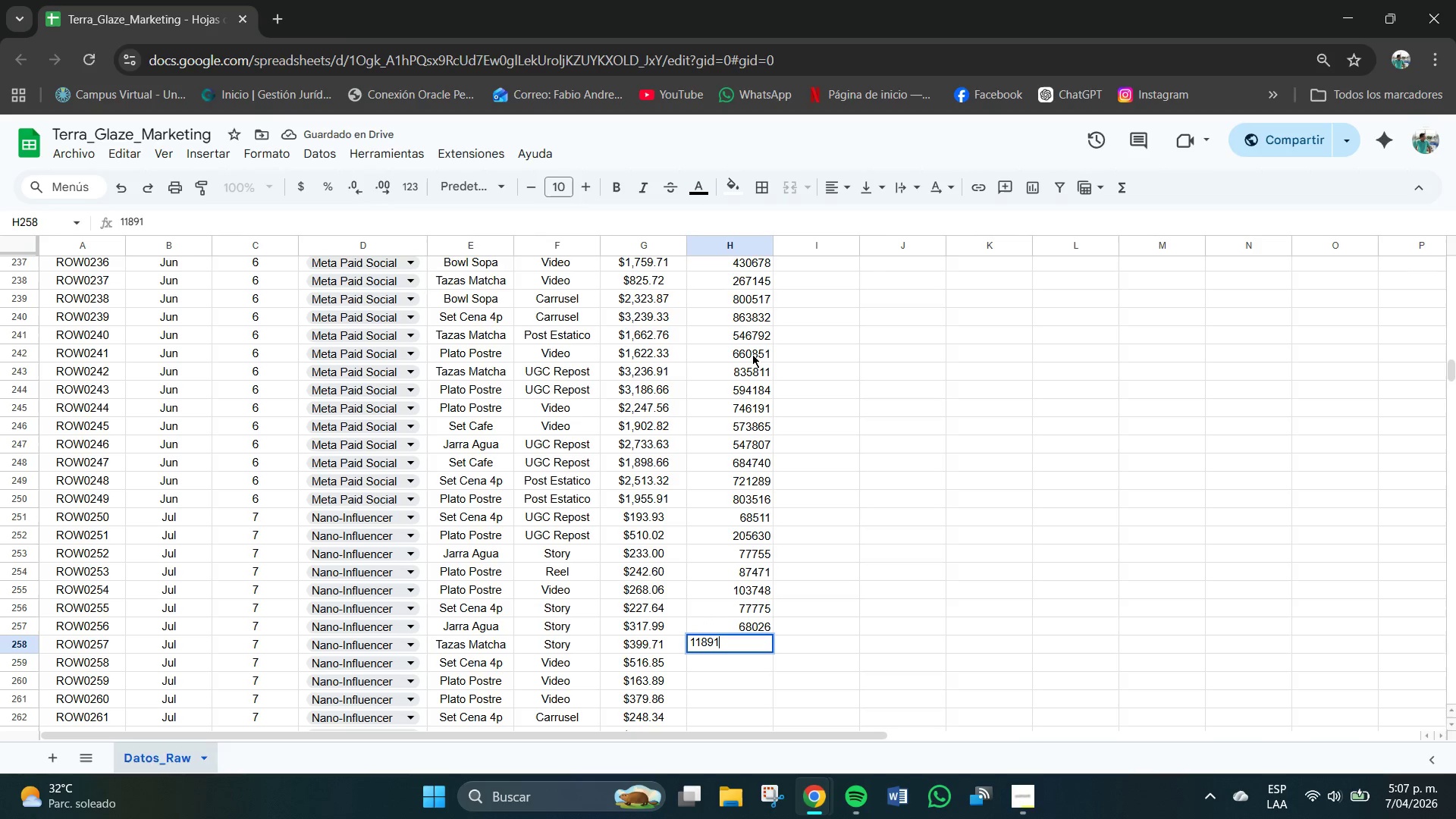 
key(Numpad1)
 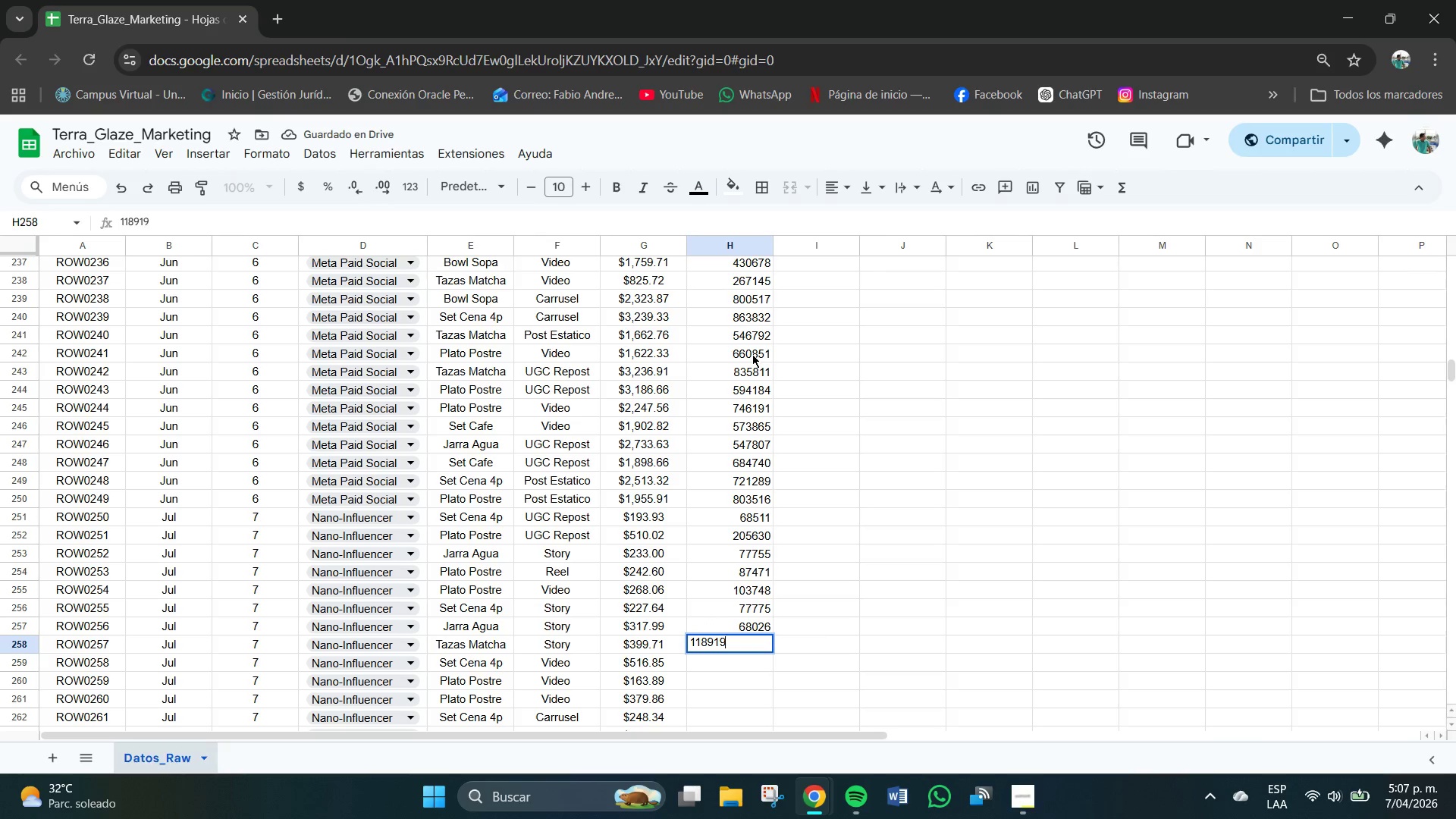 
key(Numpad9)
 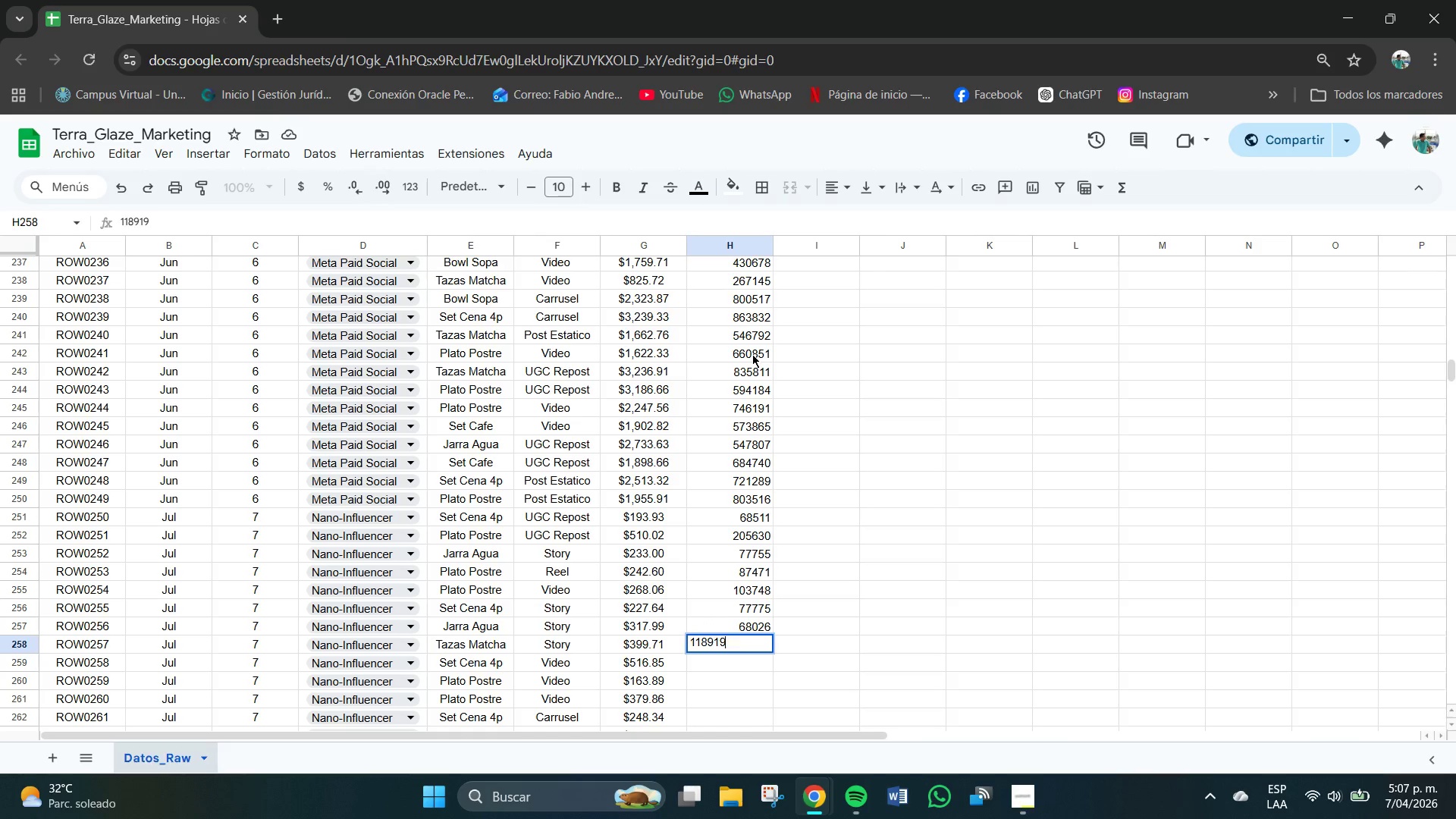 
key(NumpadEnter)
 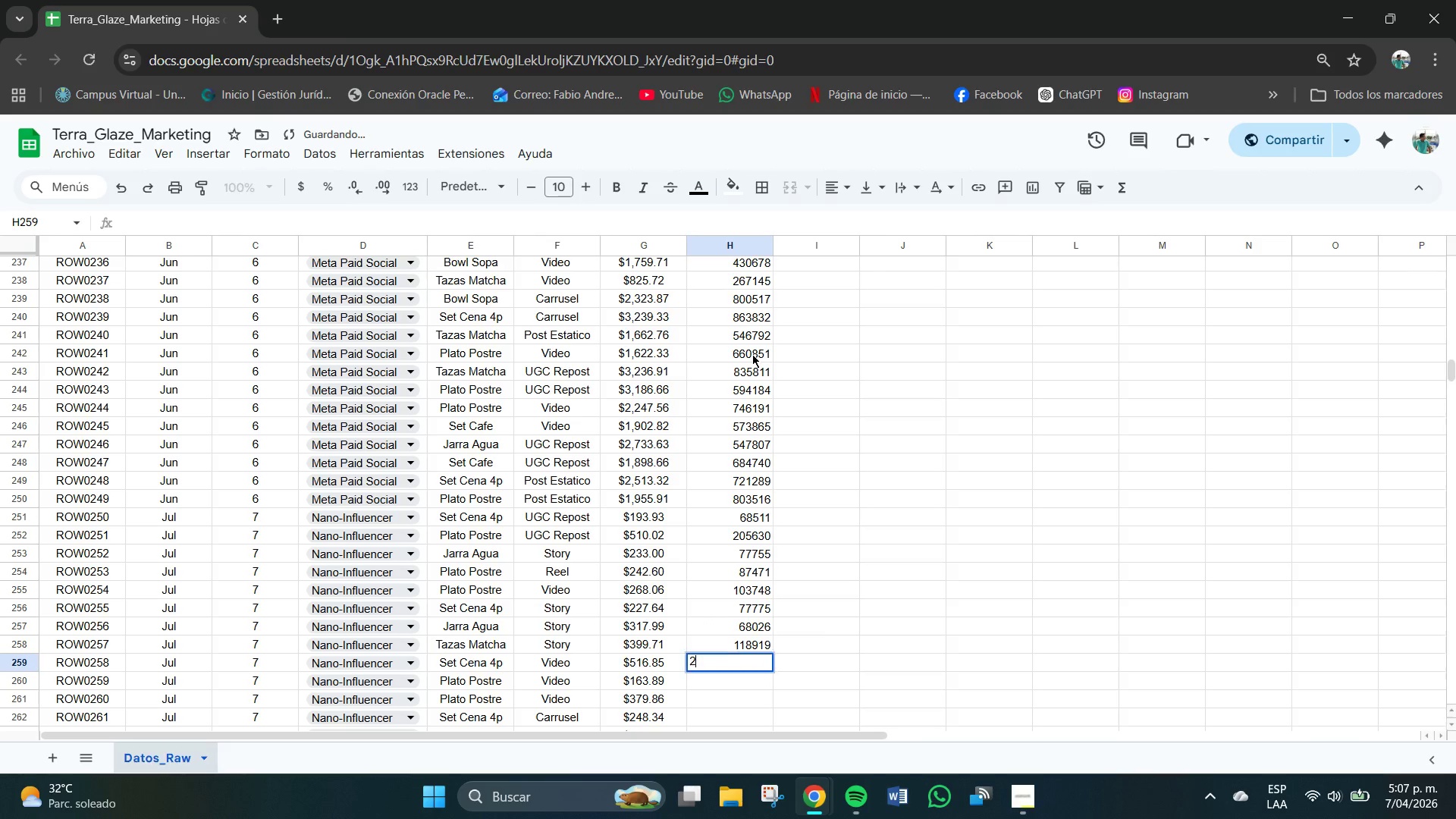 
key(Numpad2)
 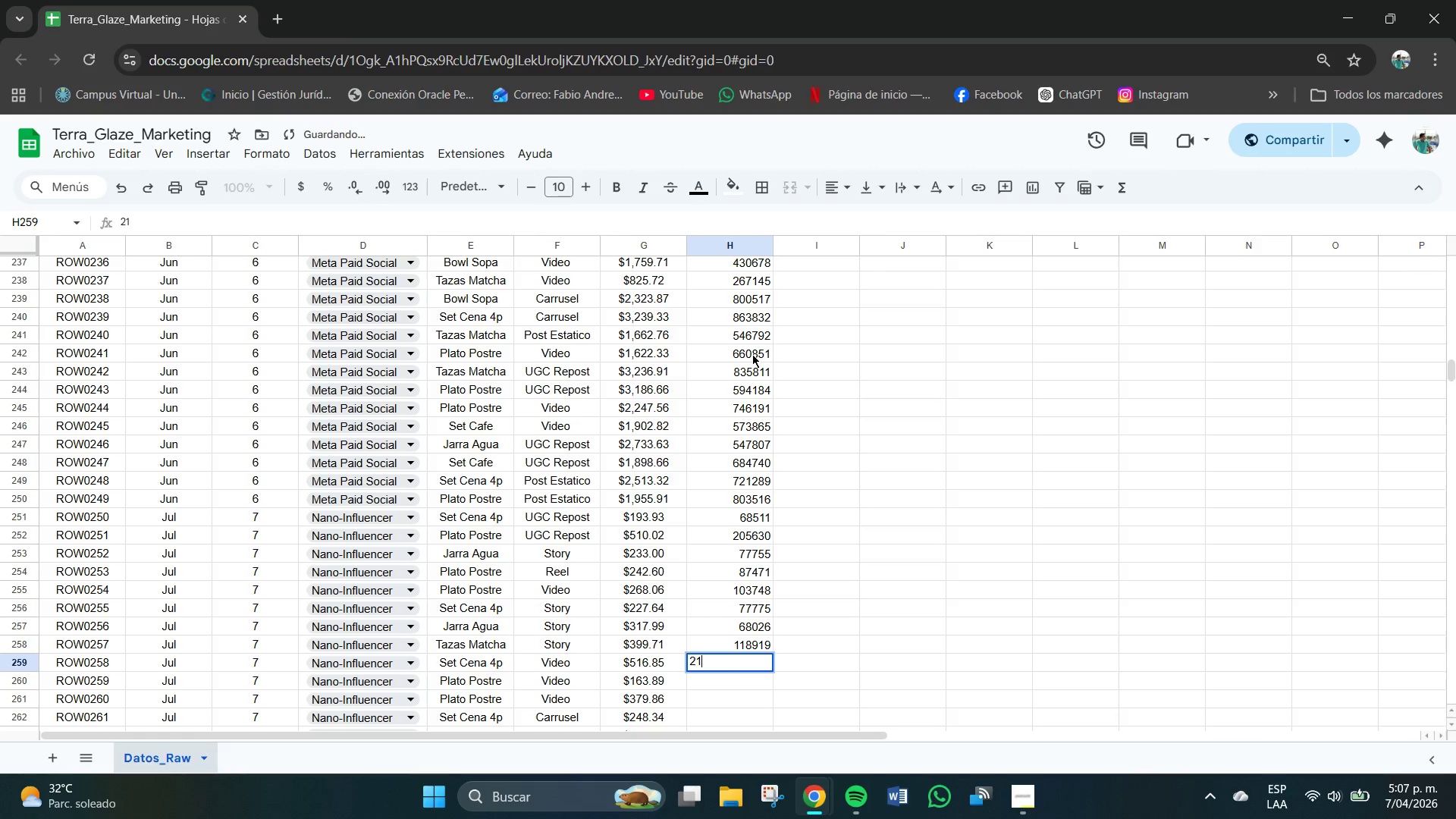 
key(Numpad1)
 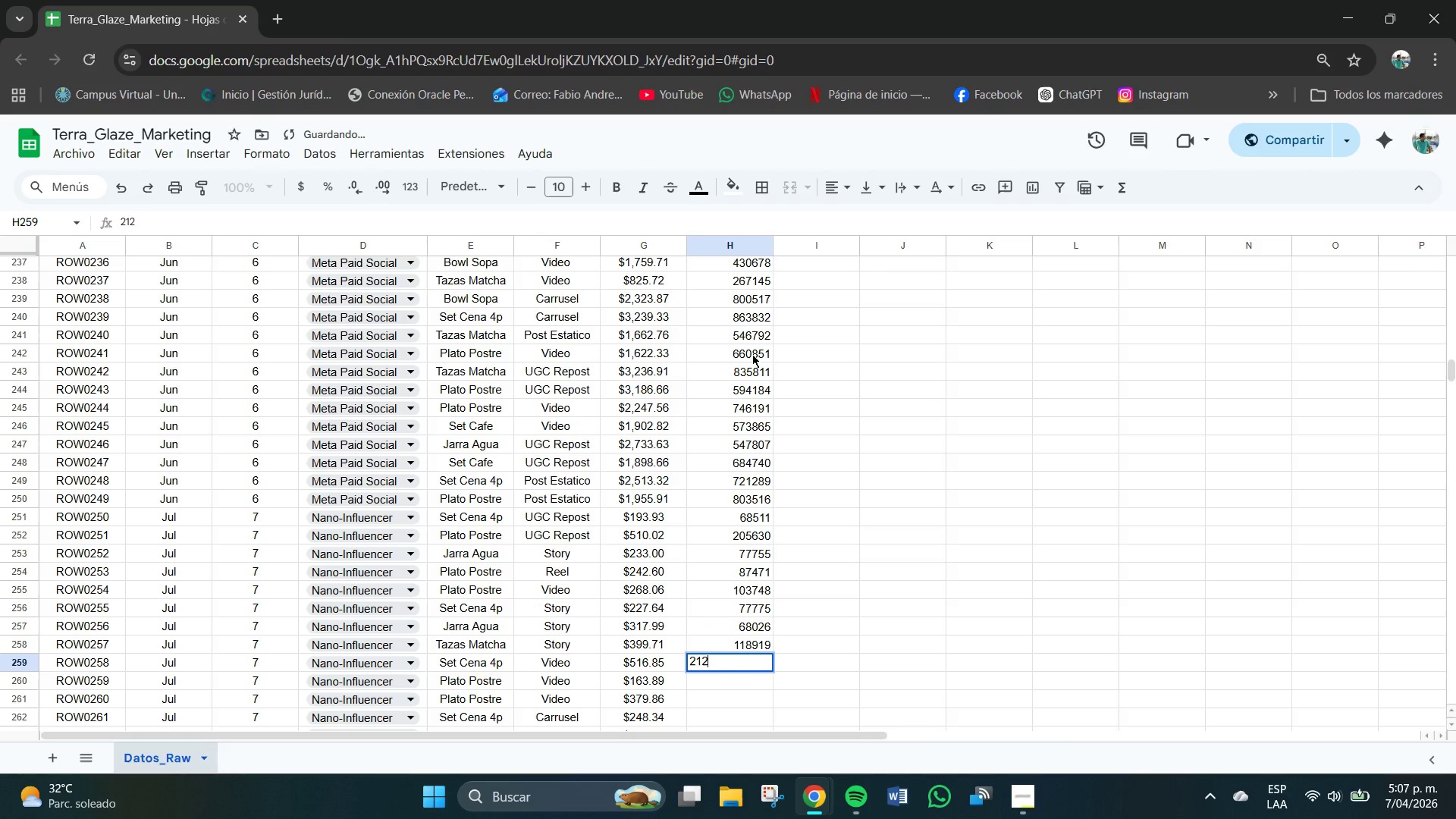 
key(Numpad2)
 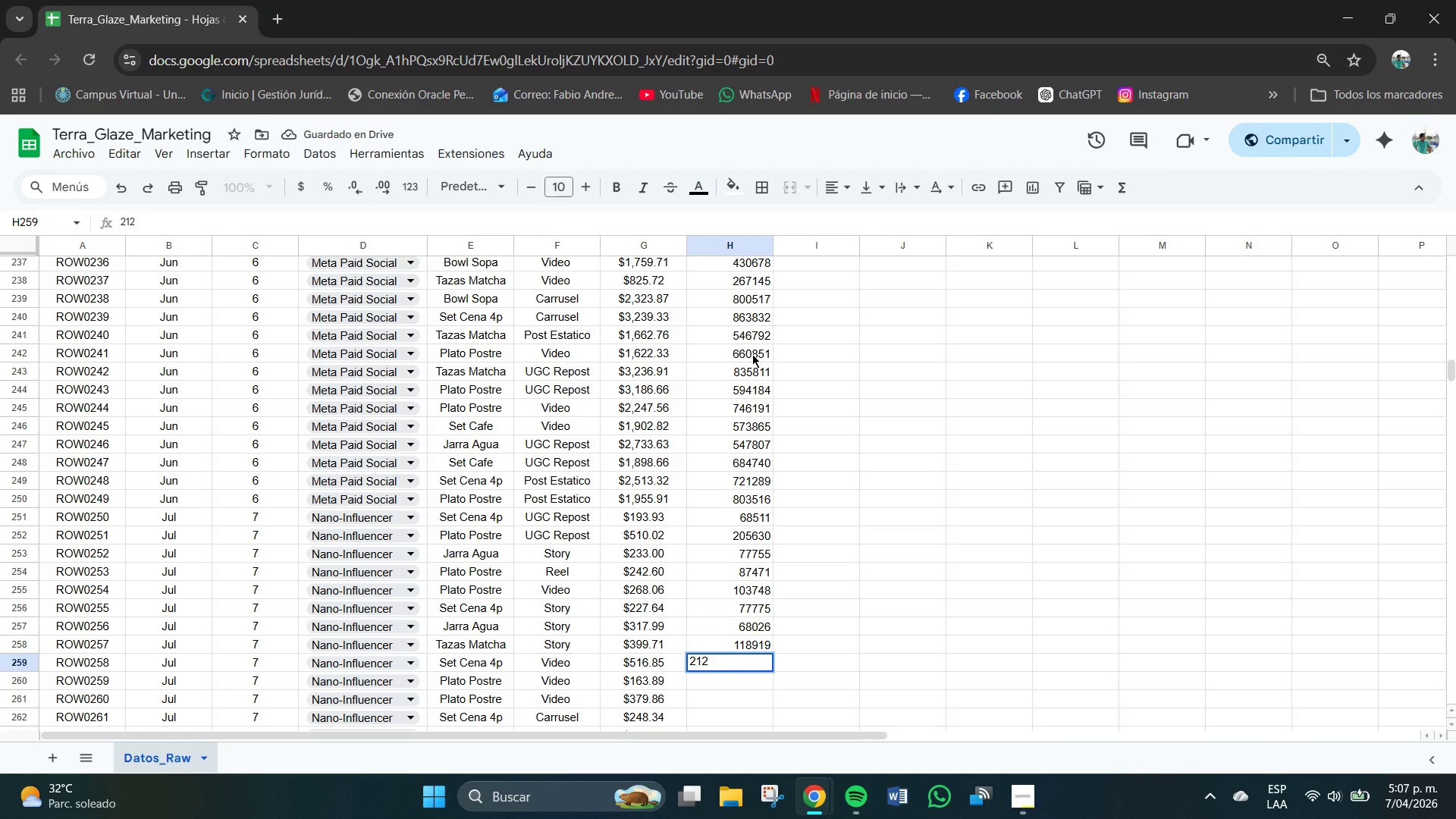 
key(Numpad5)
 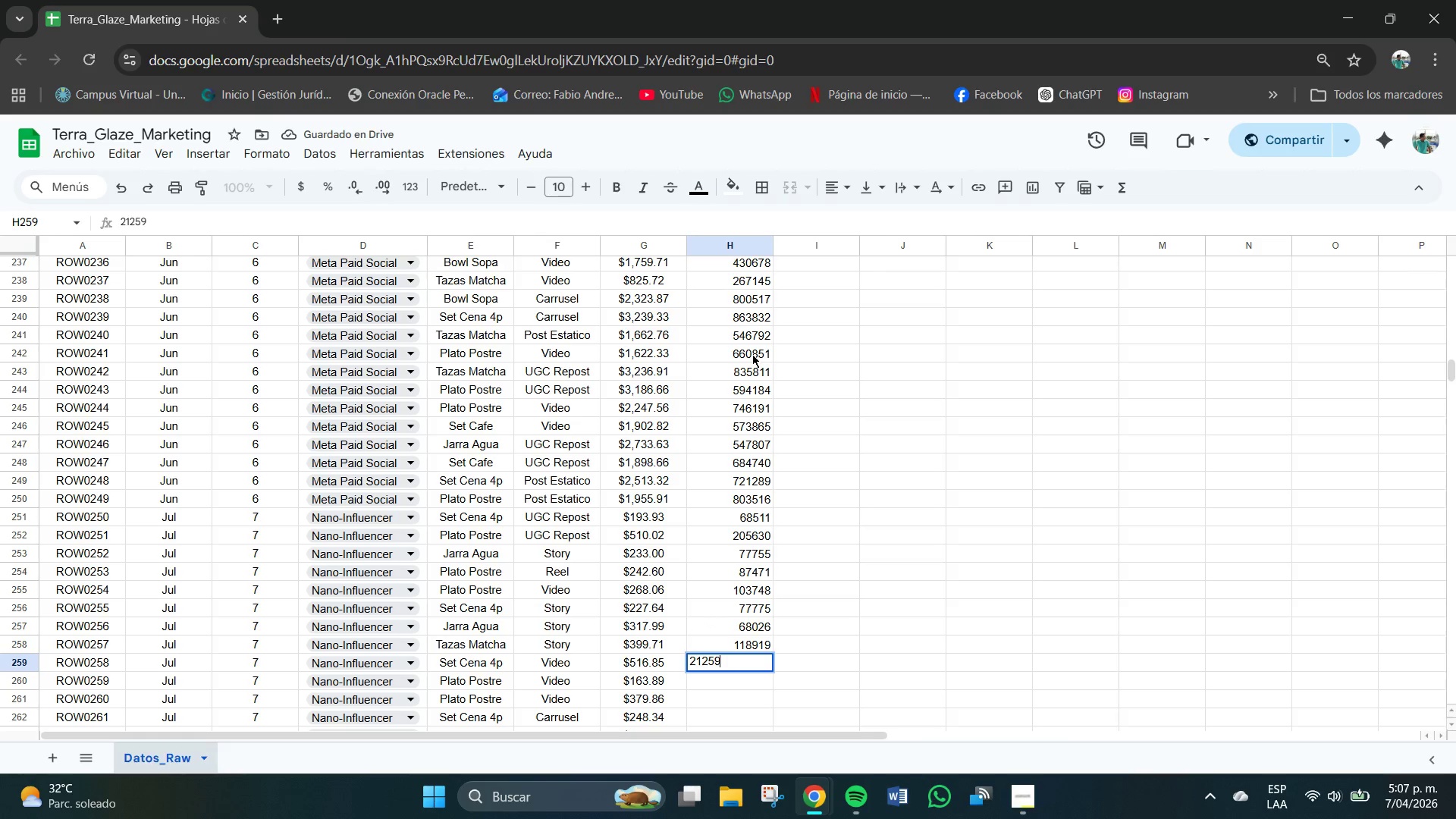 
key(Numpad9)
 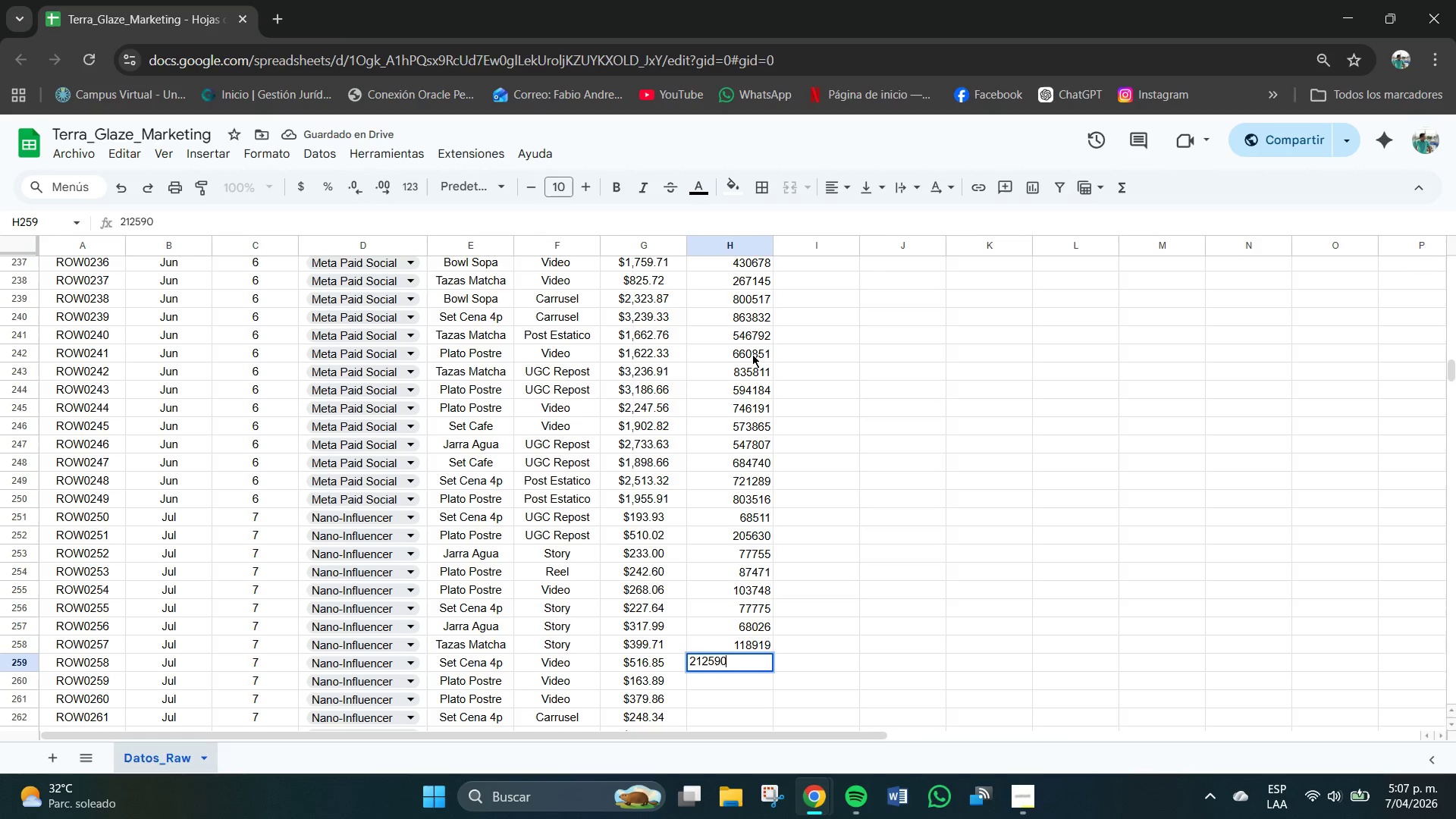 
key(Numpad0)
 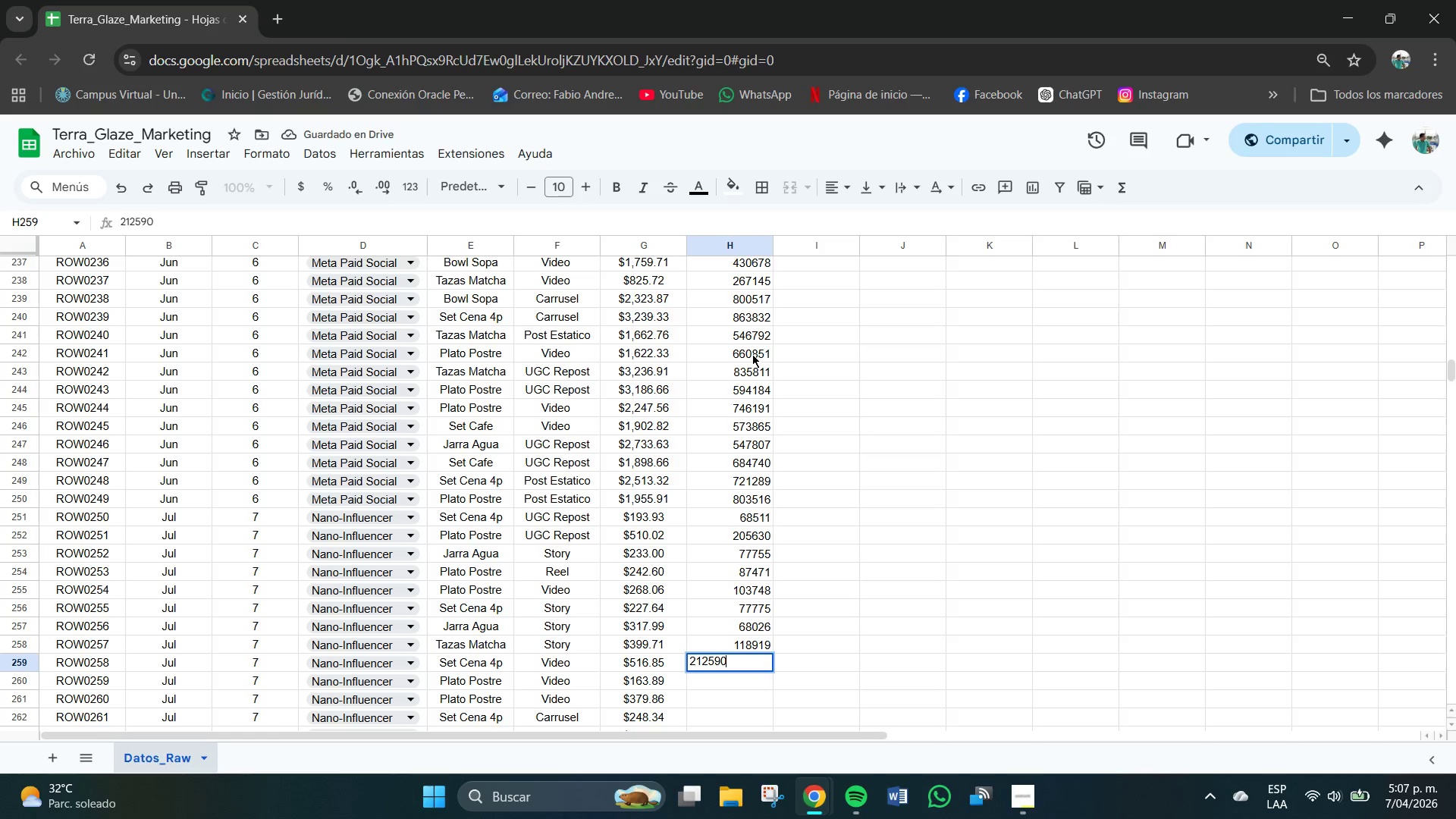 
key(NumpadEnter)
 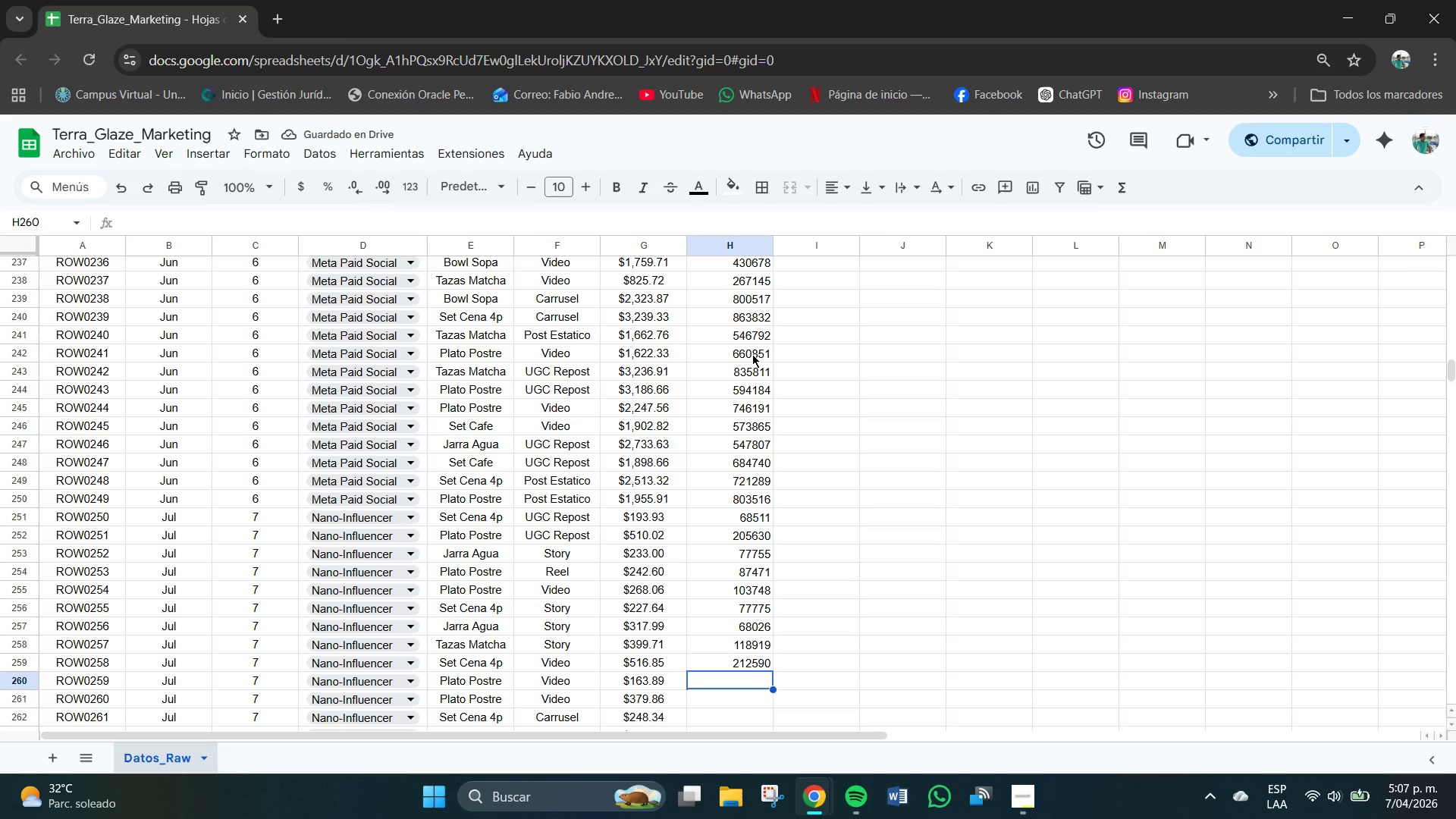 
key(Numpad5)
 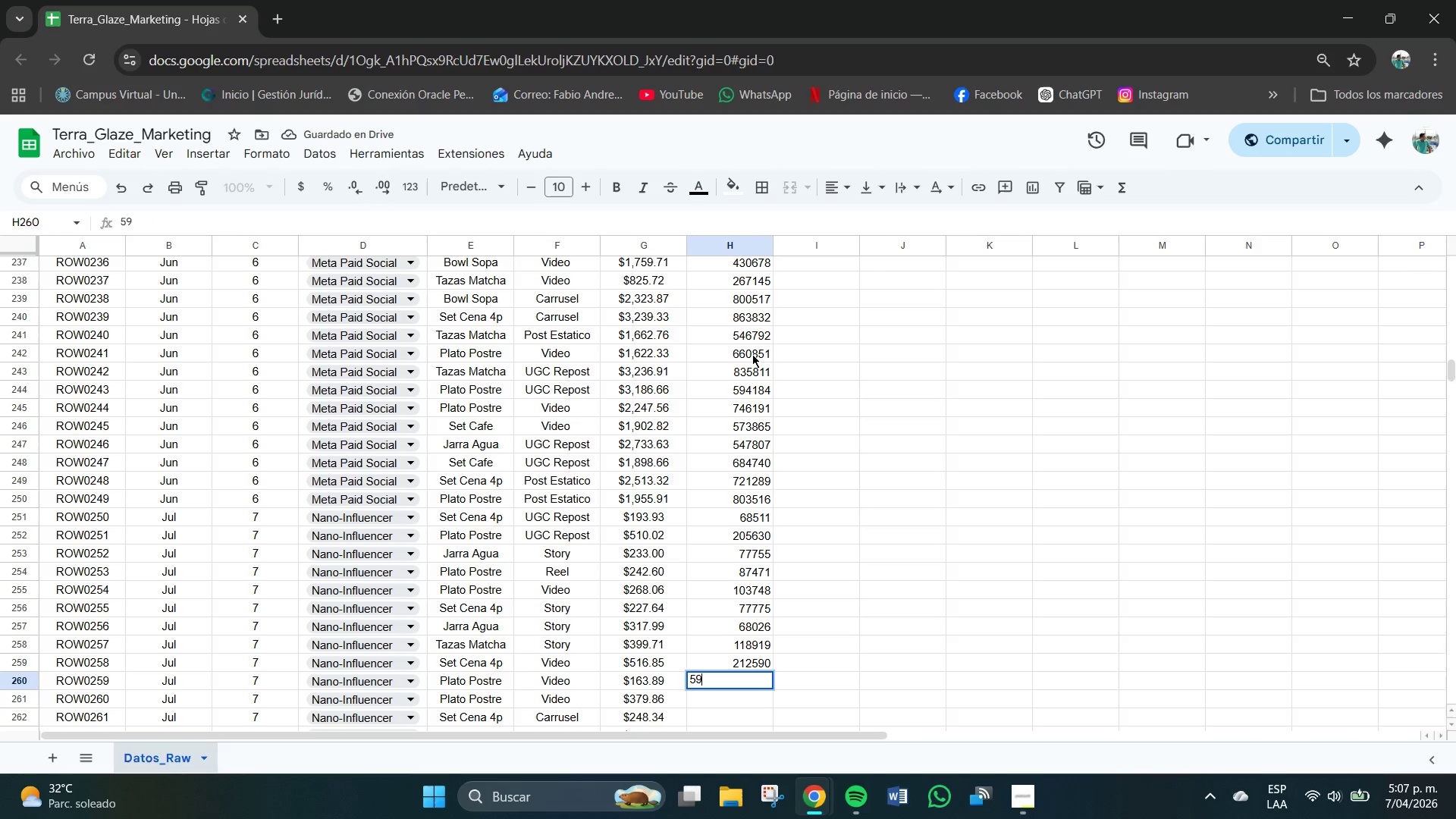 
key(Numpad9)
 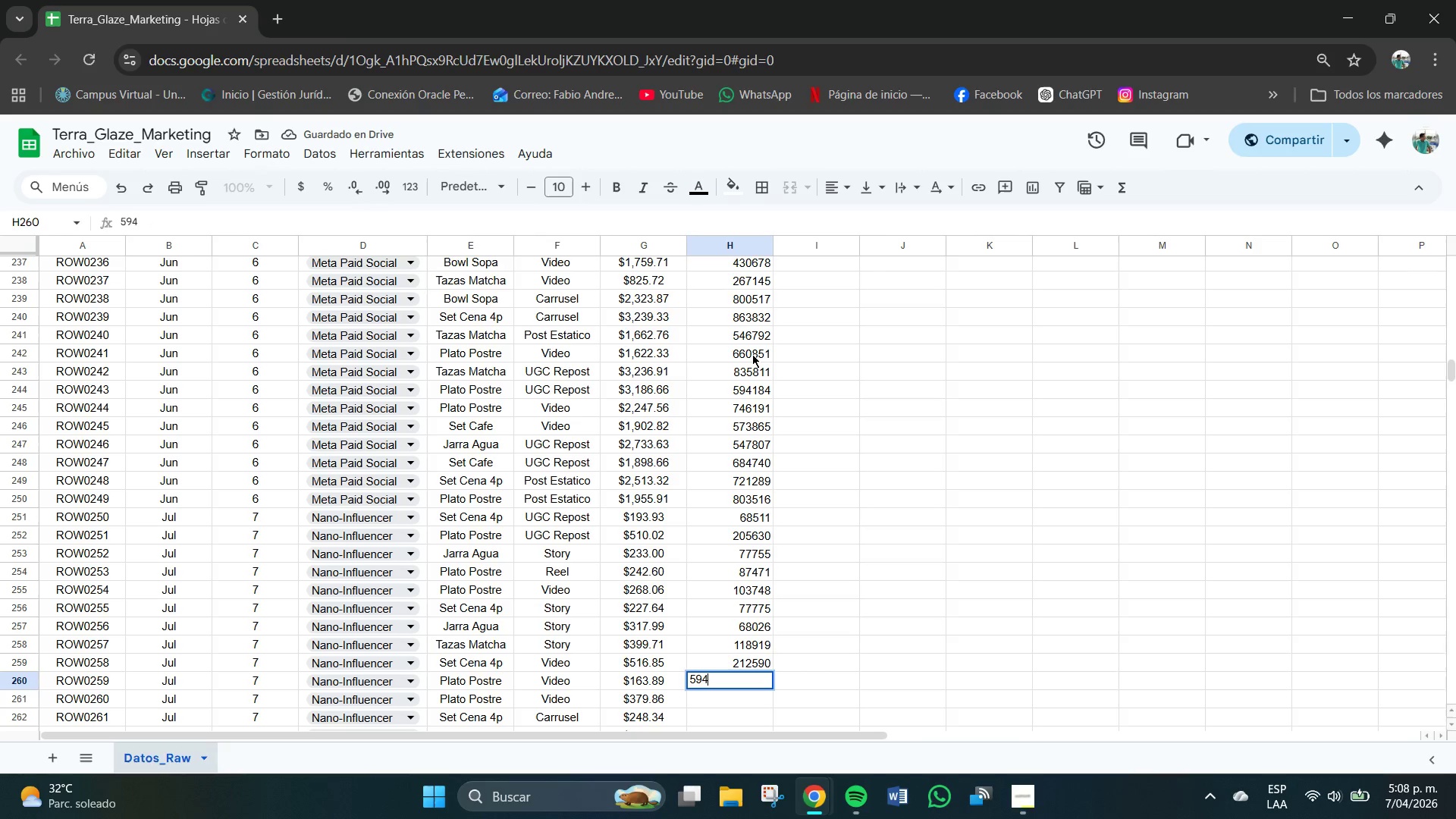 
key(Numpad4)
 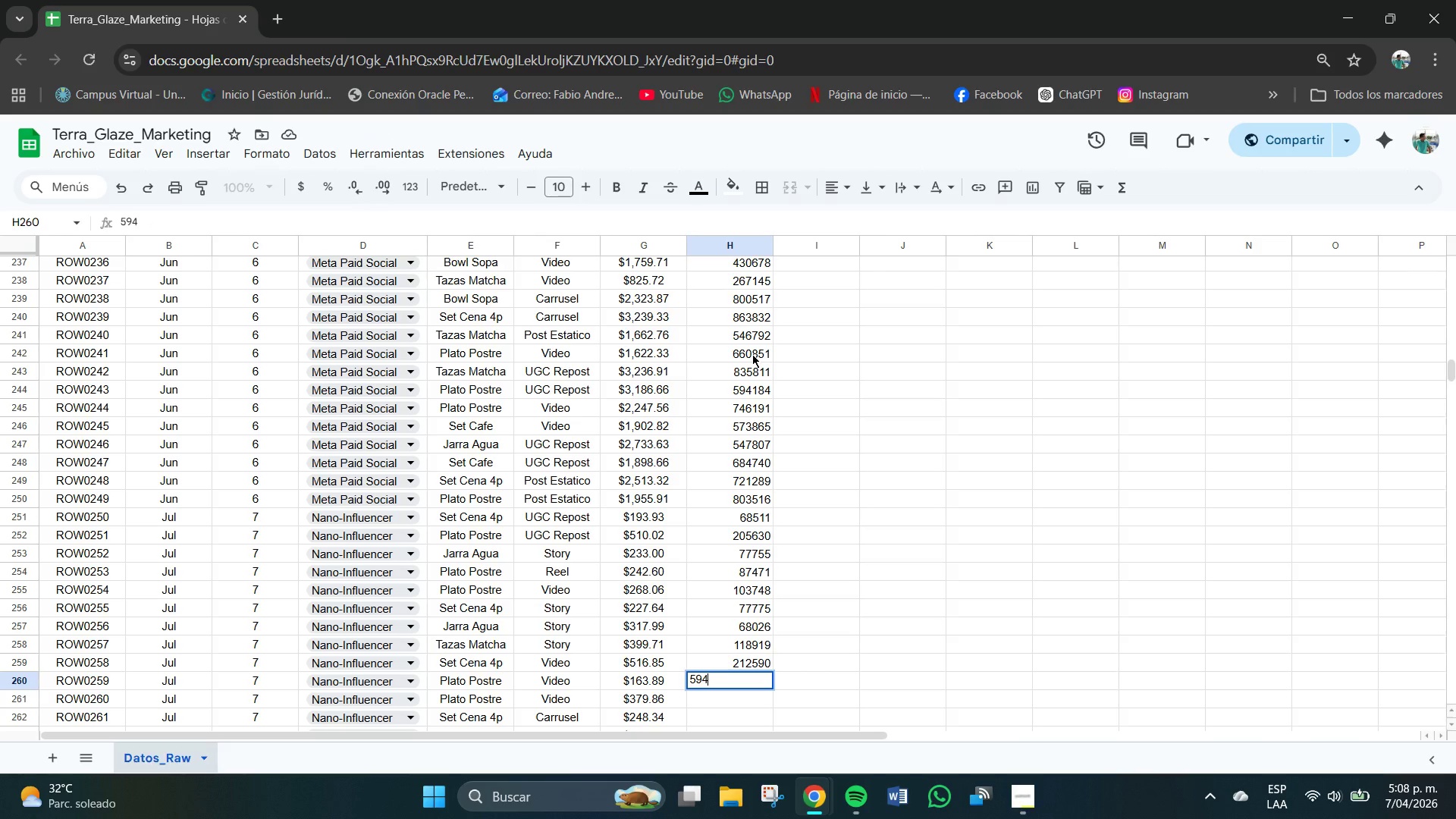 
key(Numpad3)
 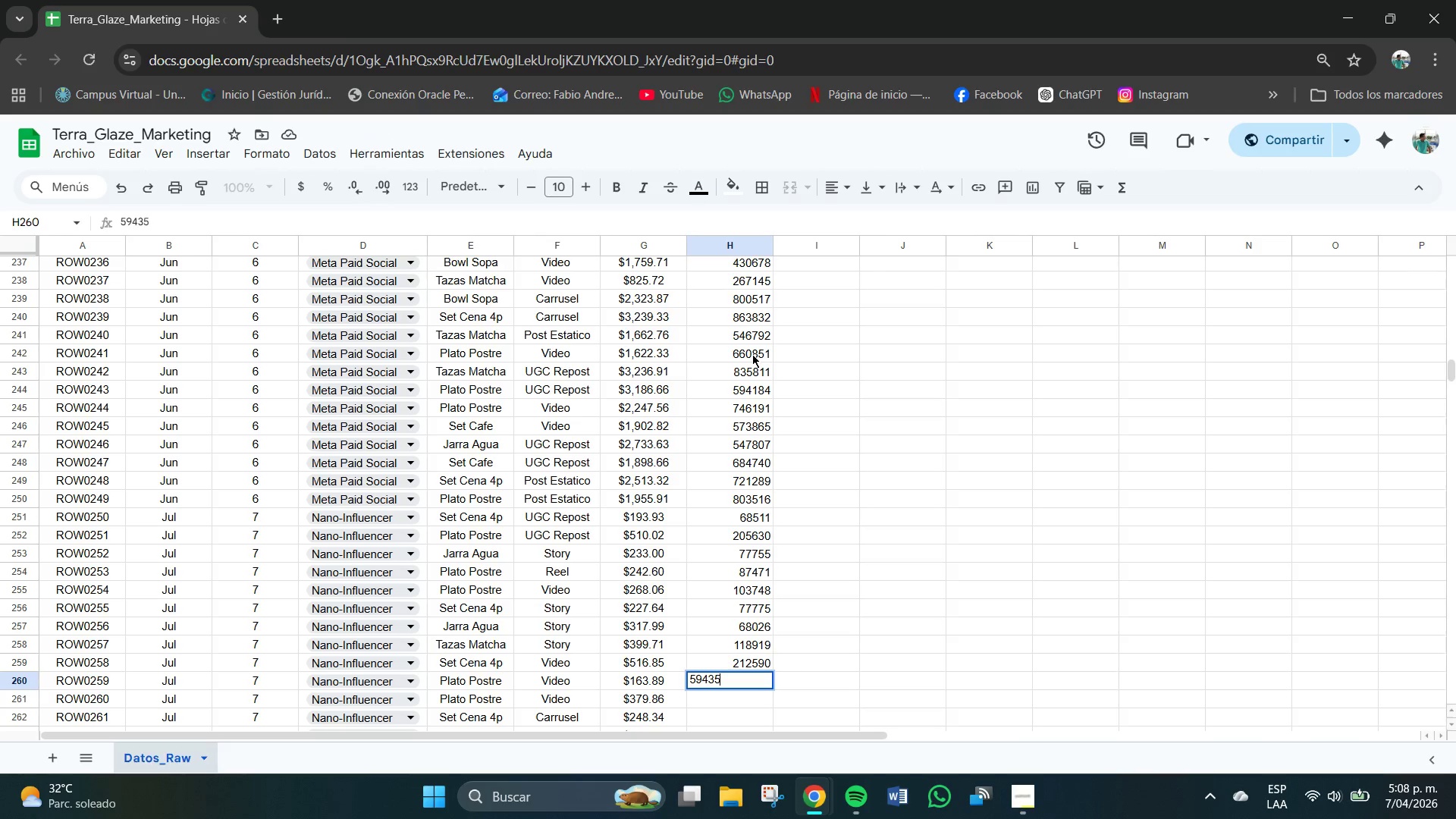 
key(Numpad5)
 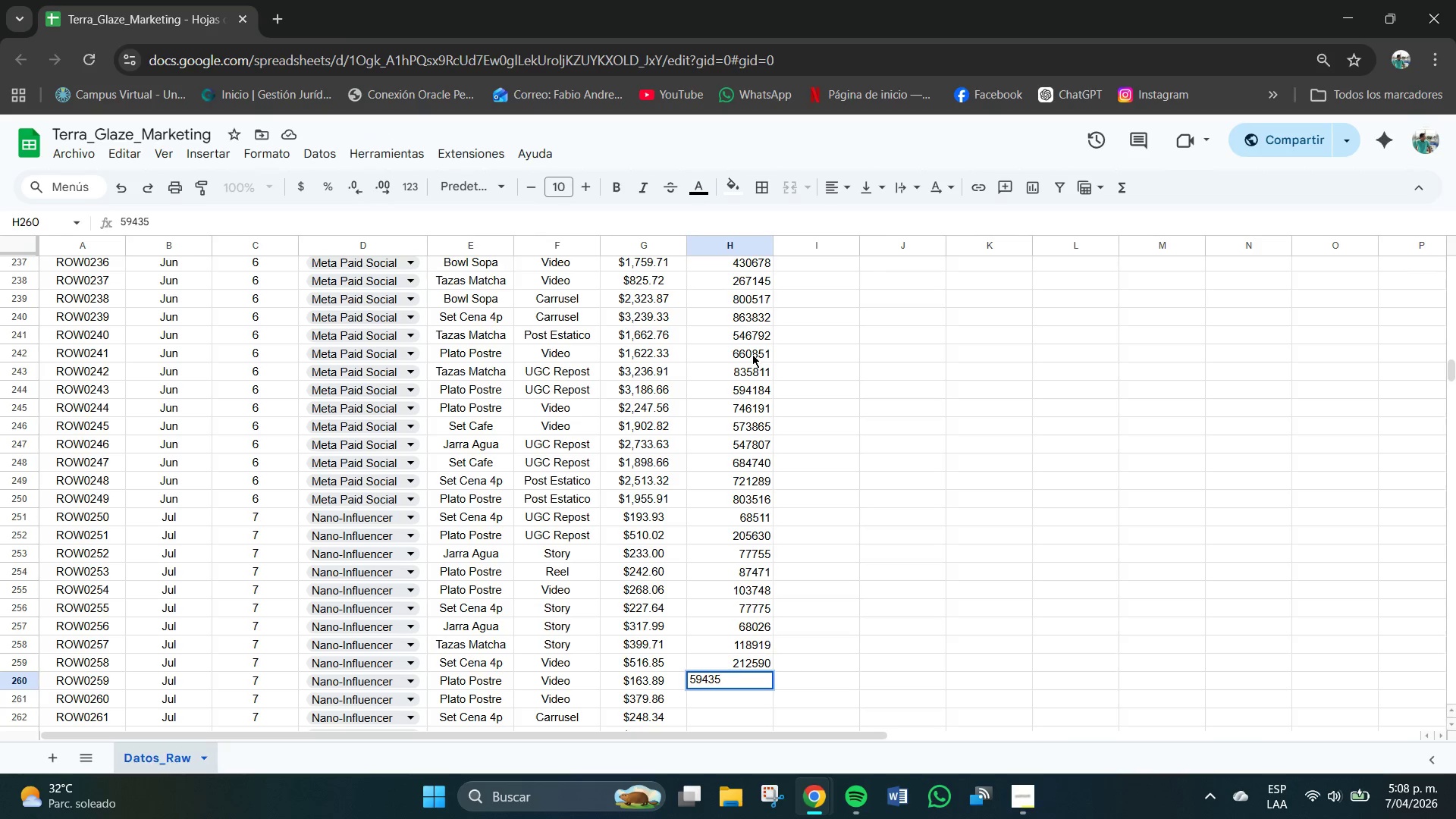 
key(NumpadEnter)
 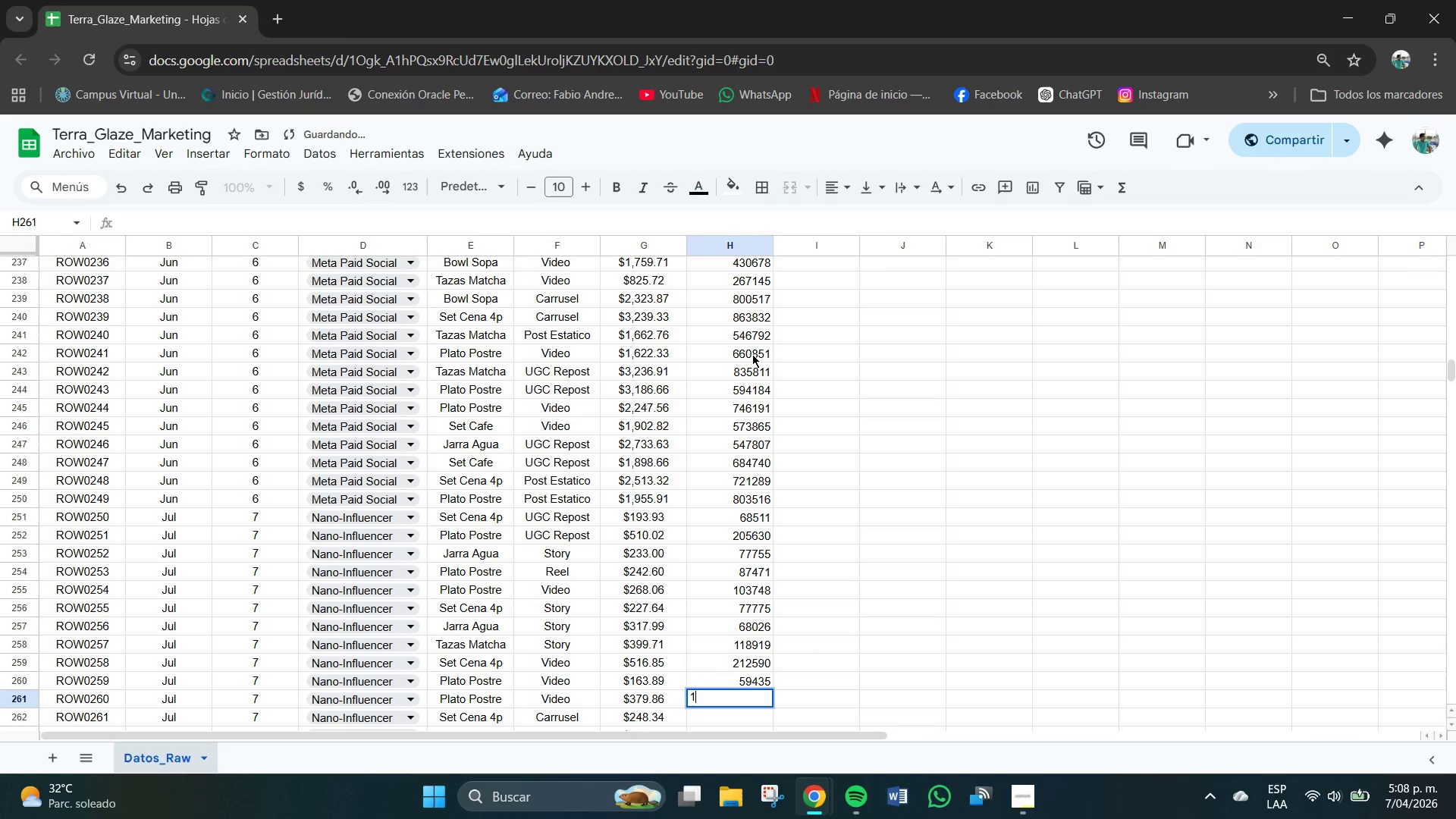 
key(Numpad1)
 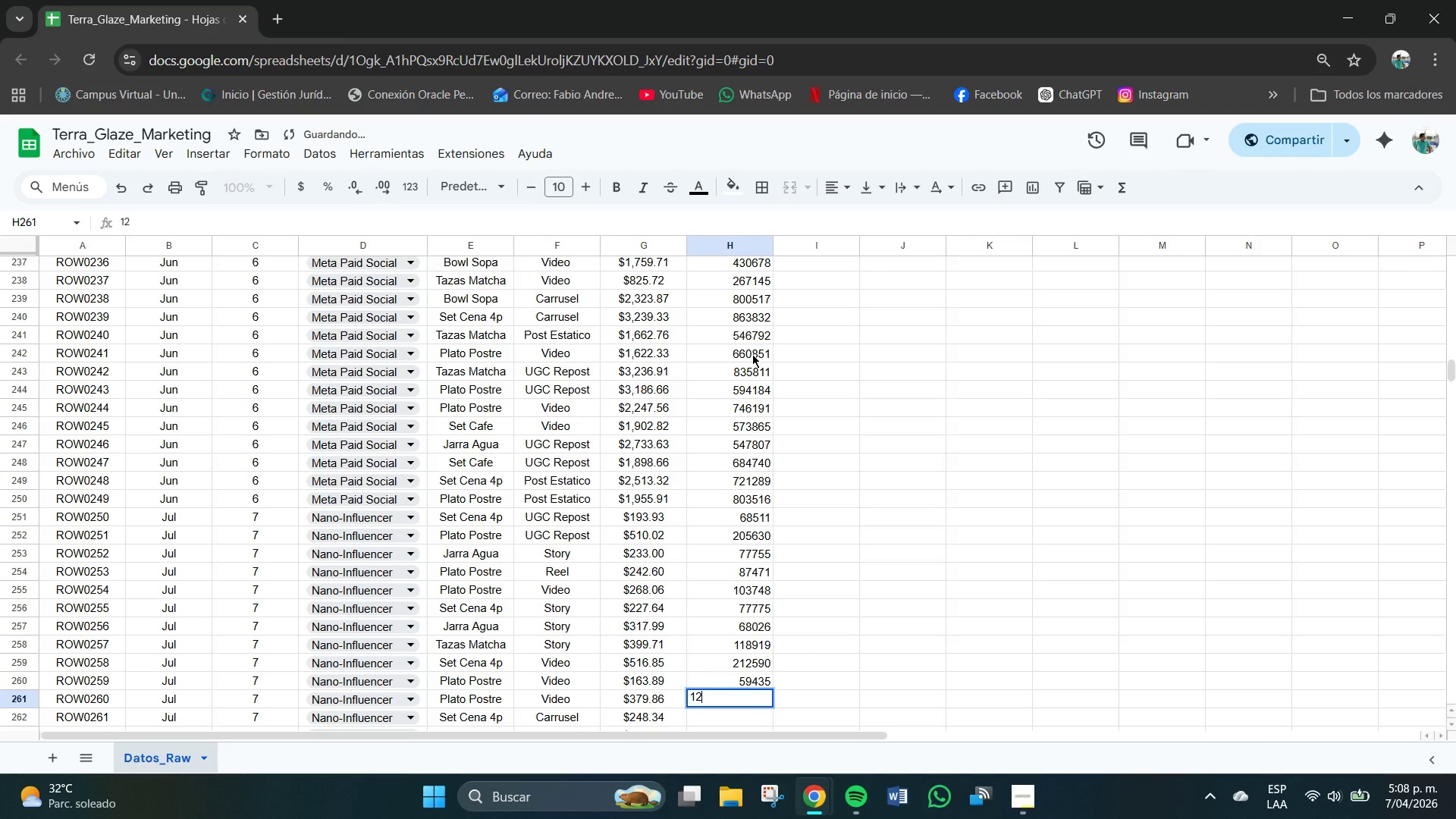 
key(Numpad2)
 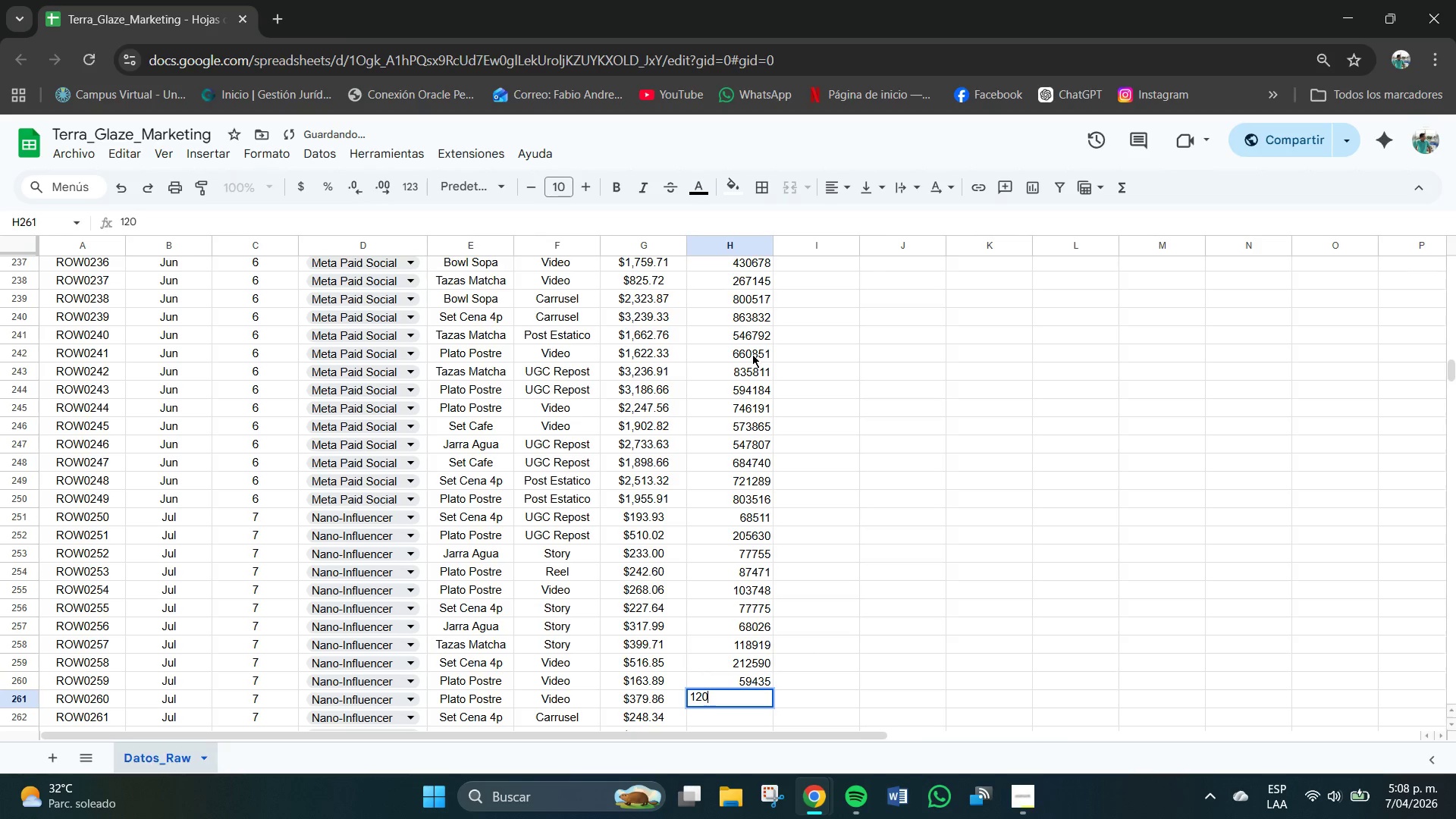 
key(Numpad0)
 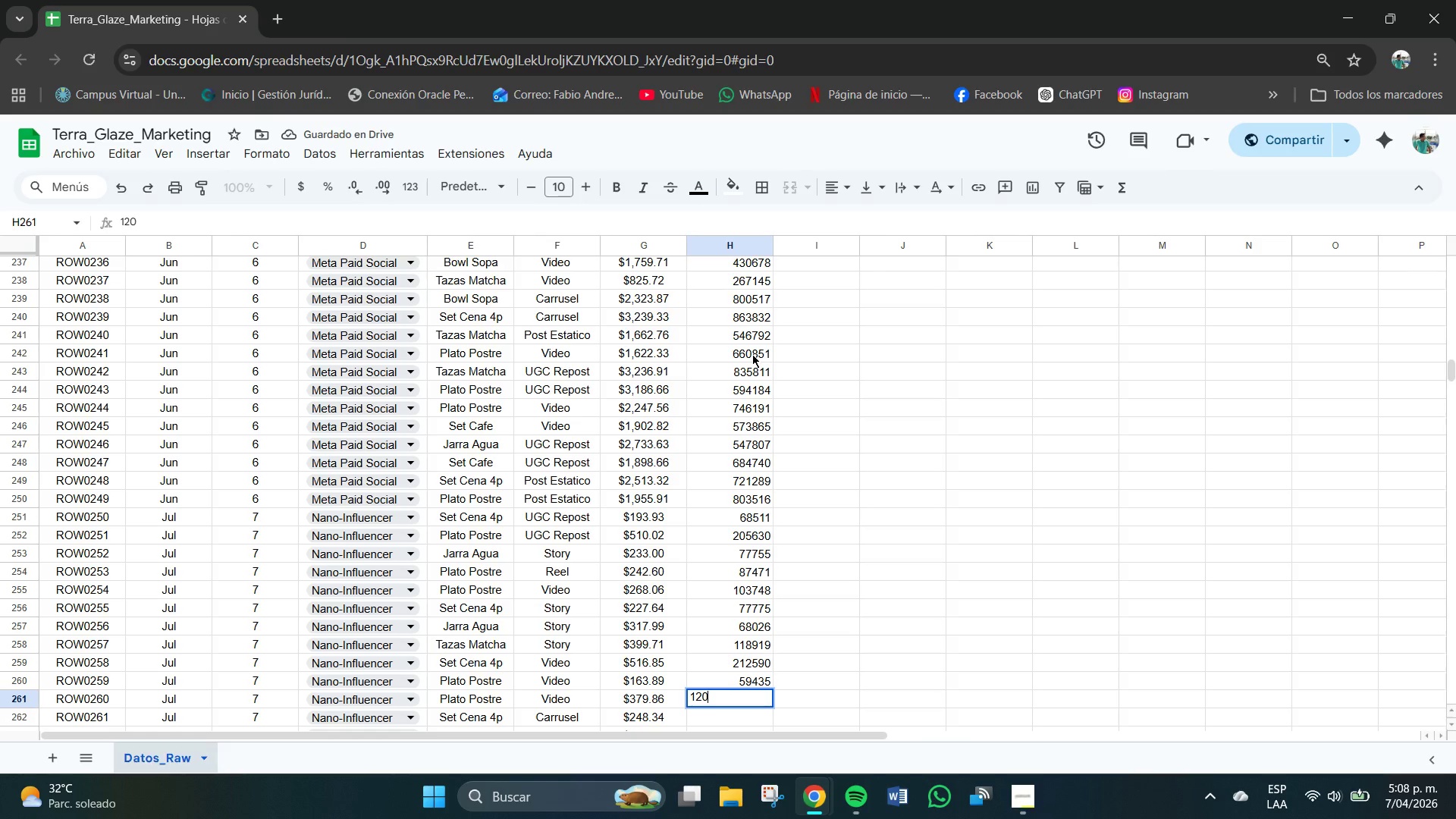 
key(Numpad5)
 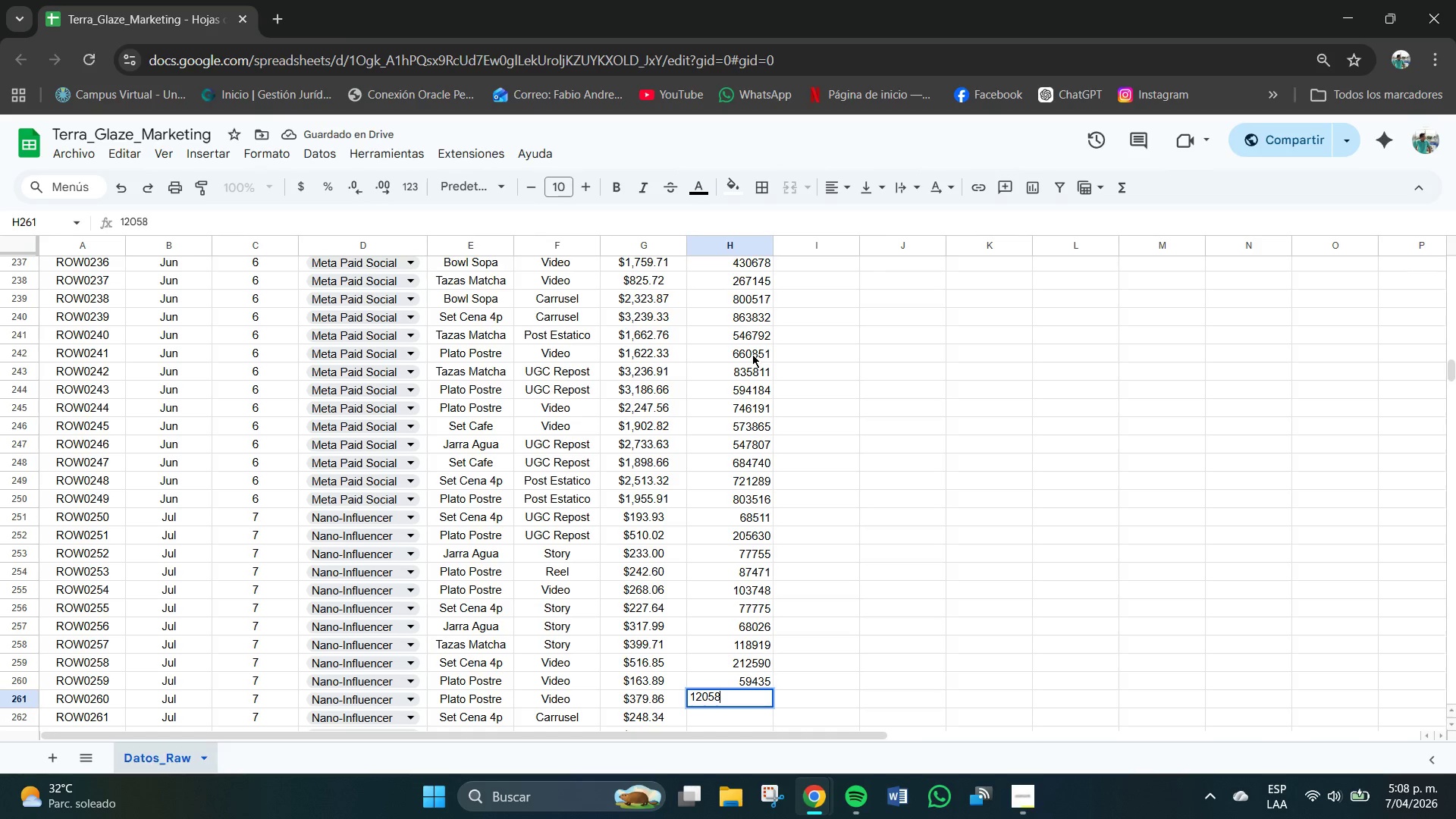 
key(Numpad8)
 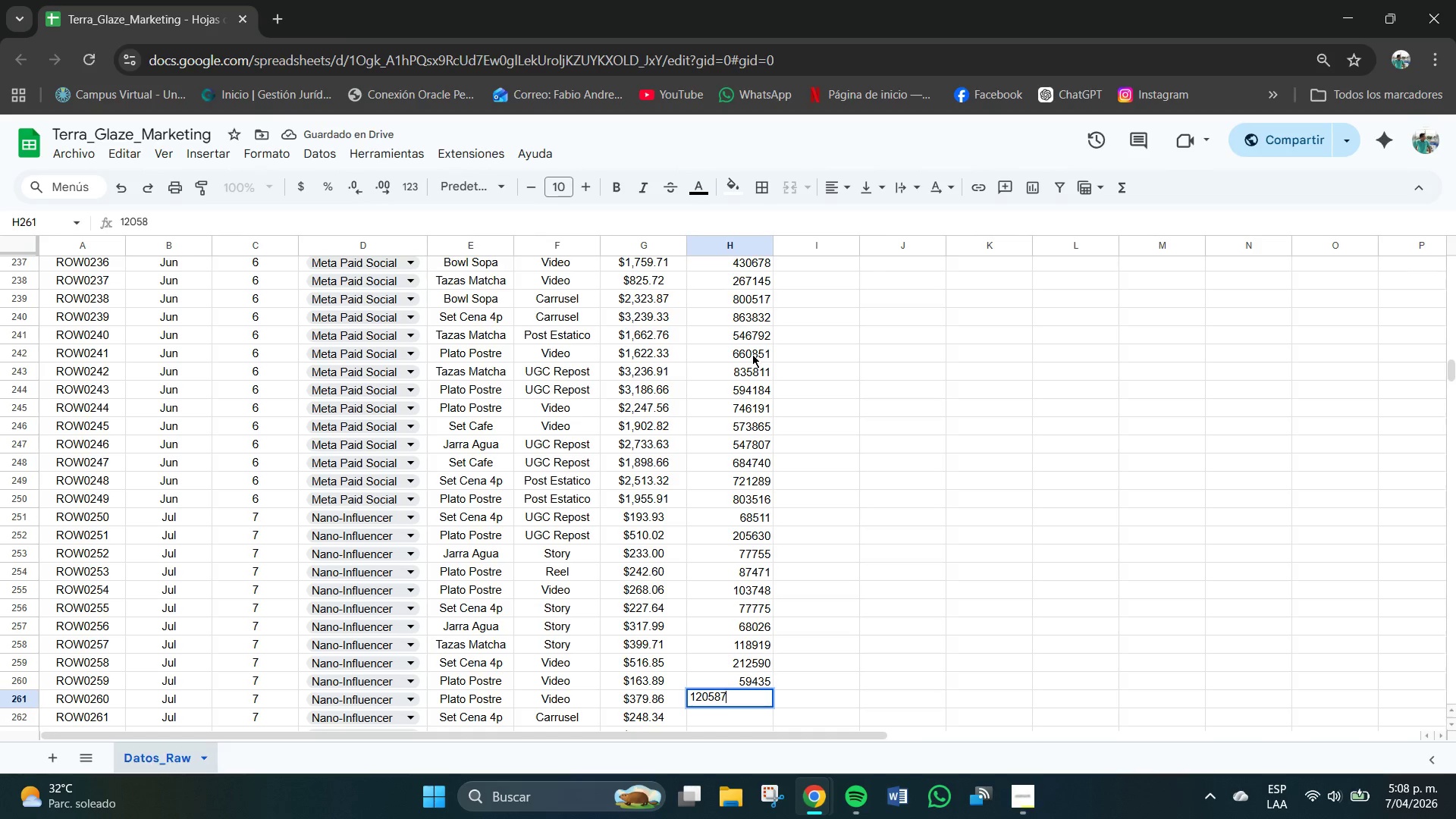 
key(Numpad7)
 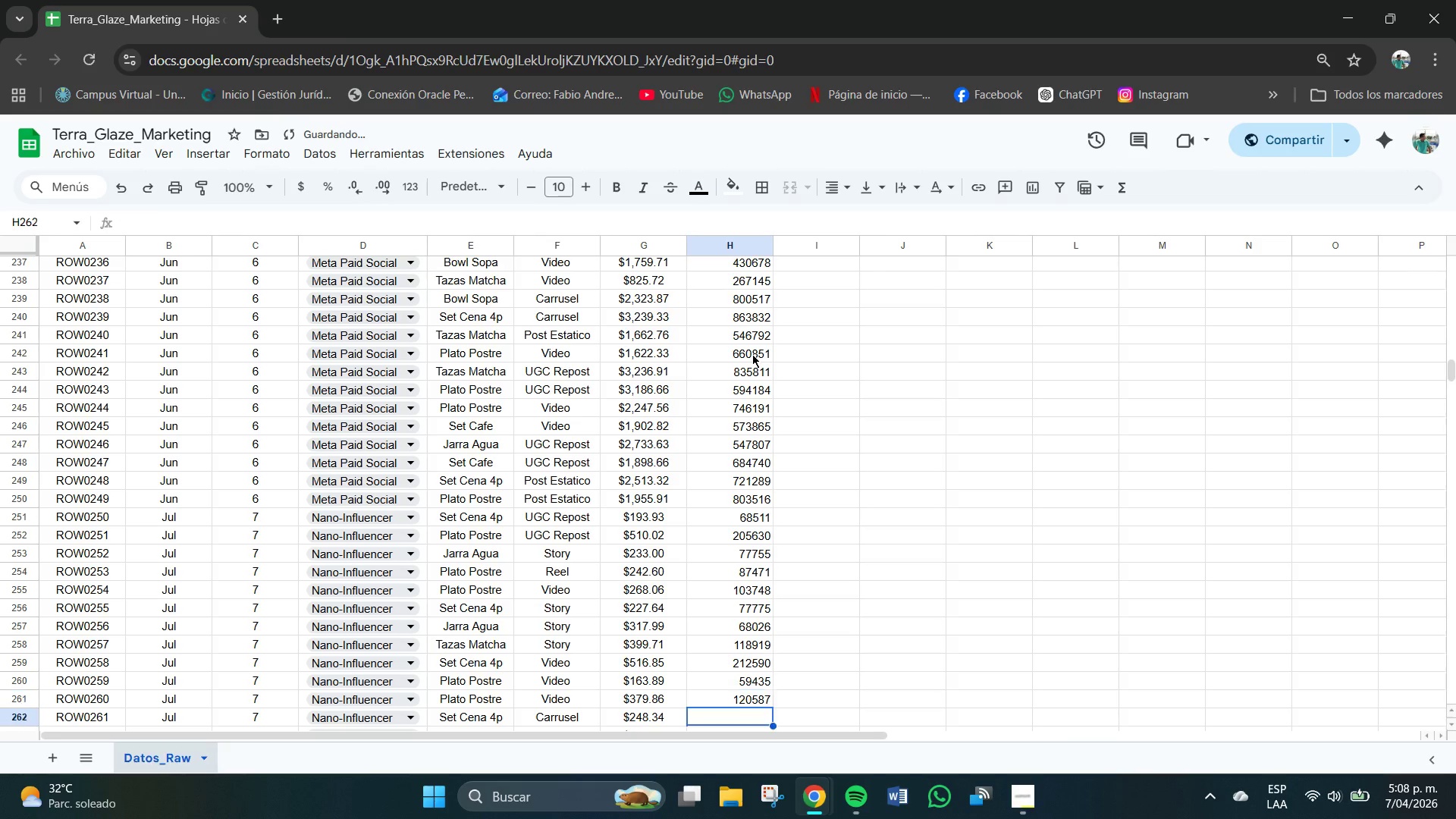 
key(NumpadEnter)
 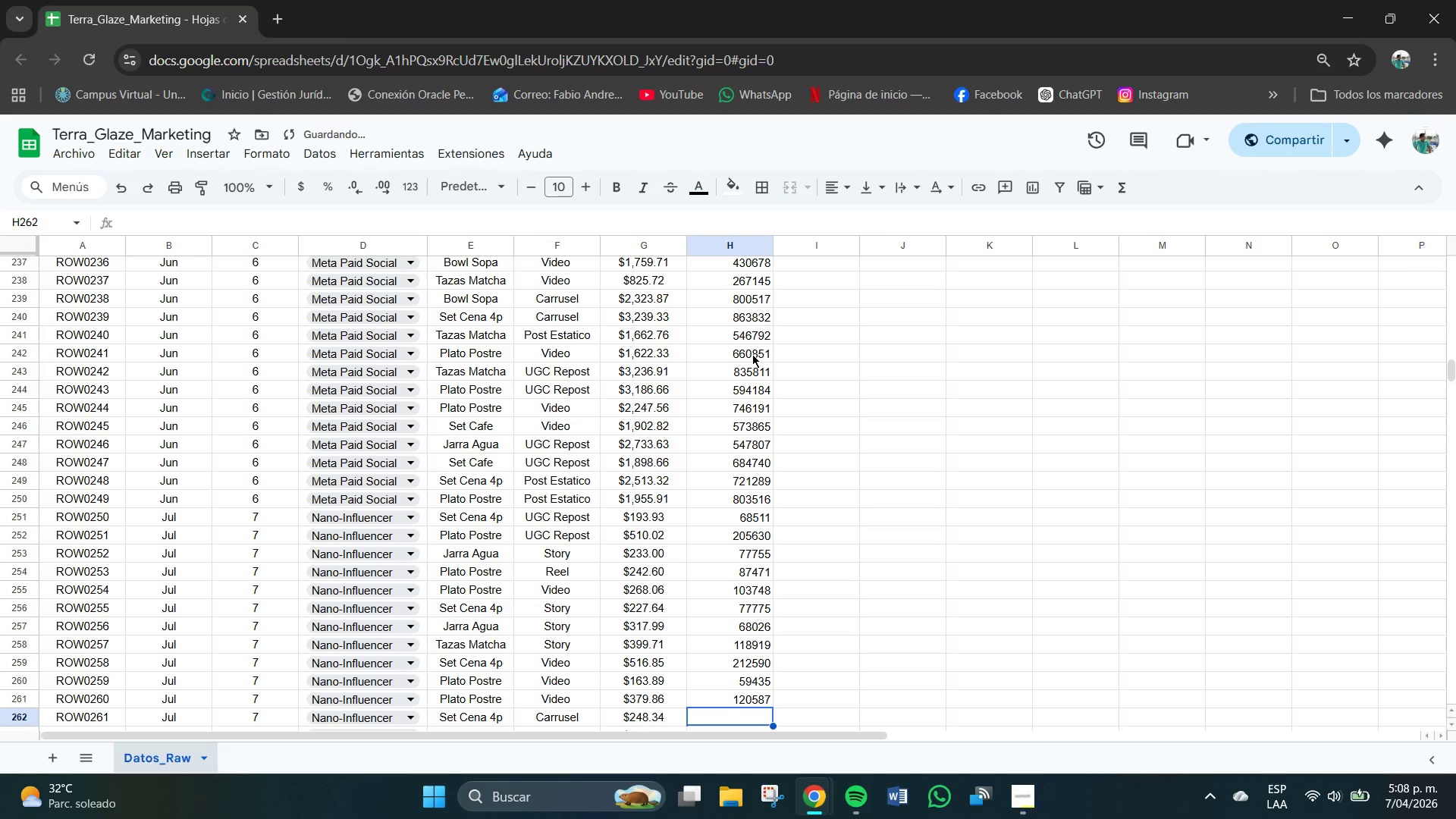 
key(Numpad7)
 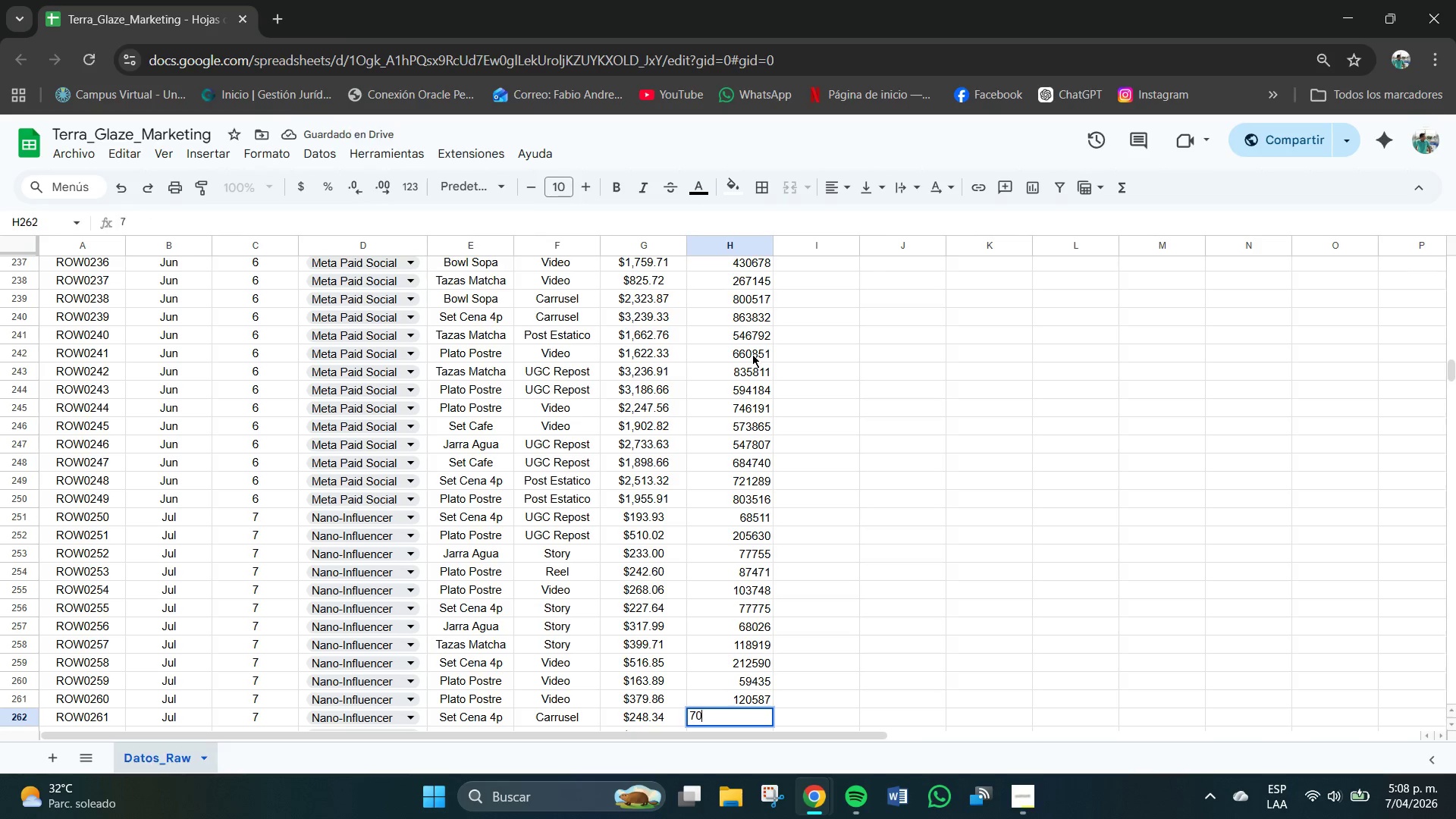 
key(Numpad0)
 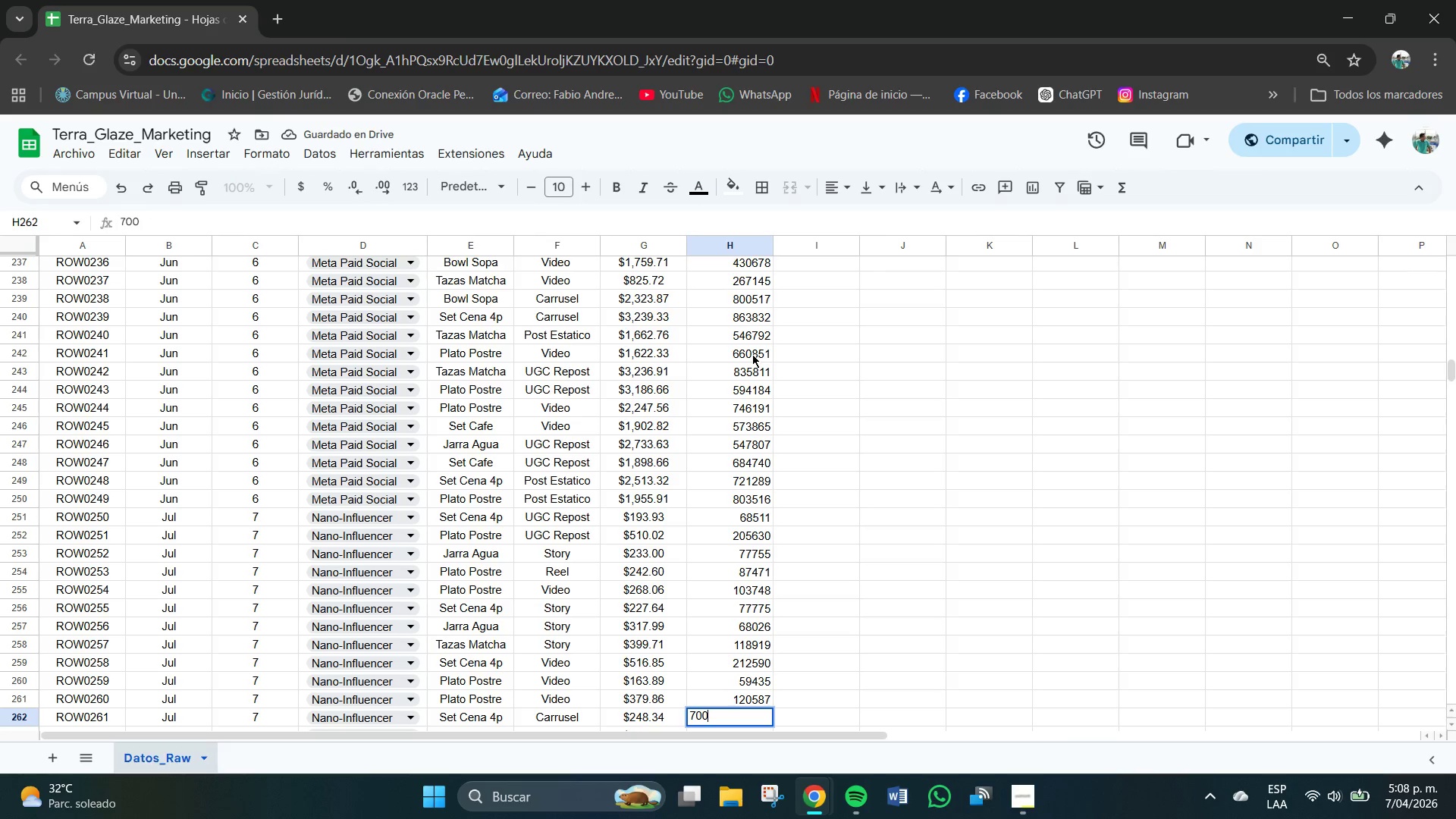 
key(Numpad0)
 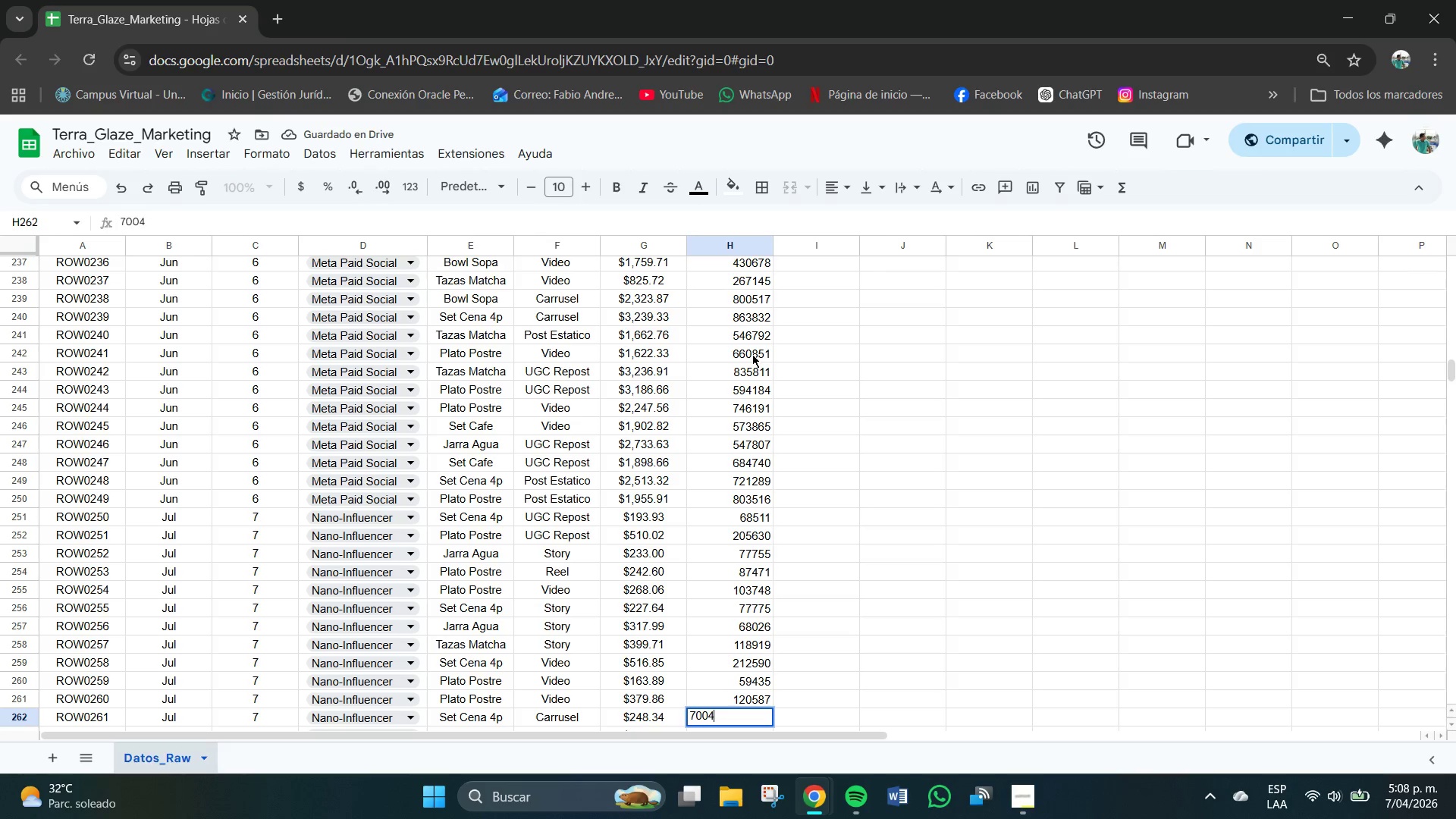 
key(Numpad4)
 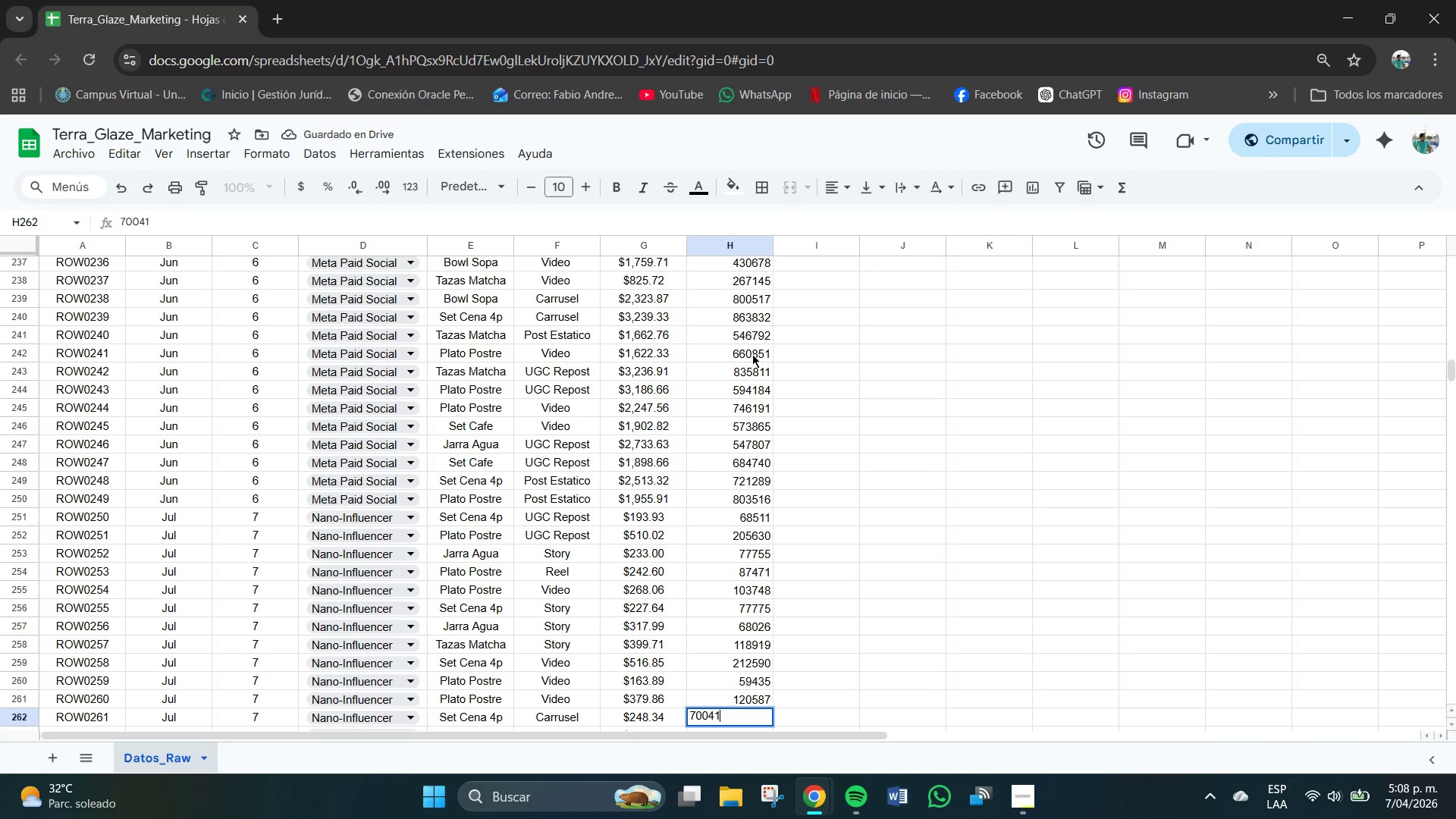 
key(Numpad1)
 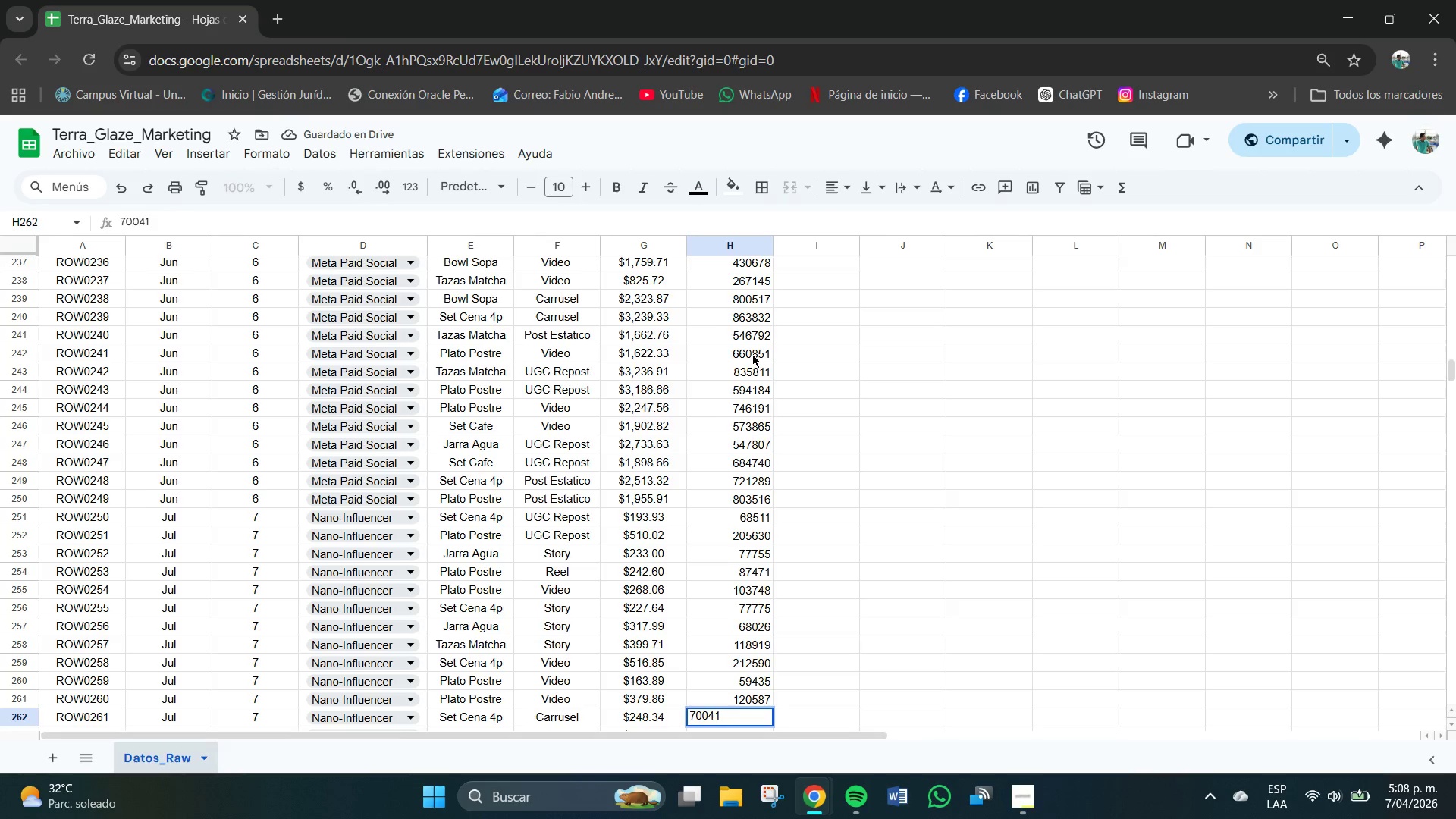 
key(NumpadEnter)
 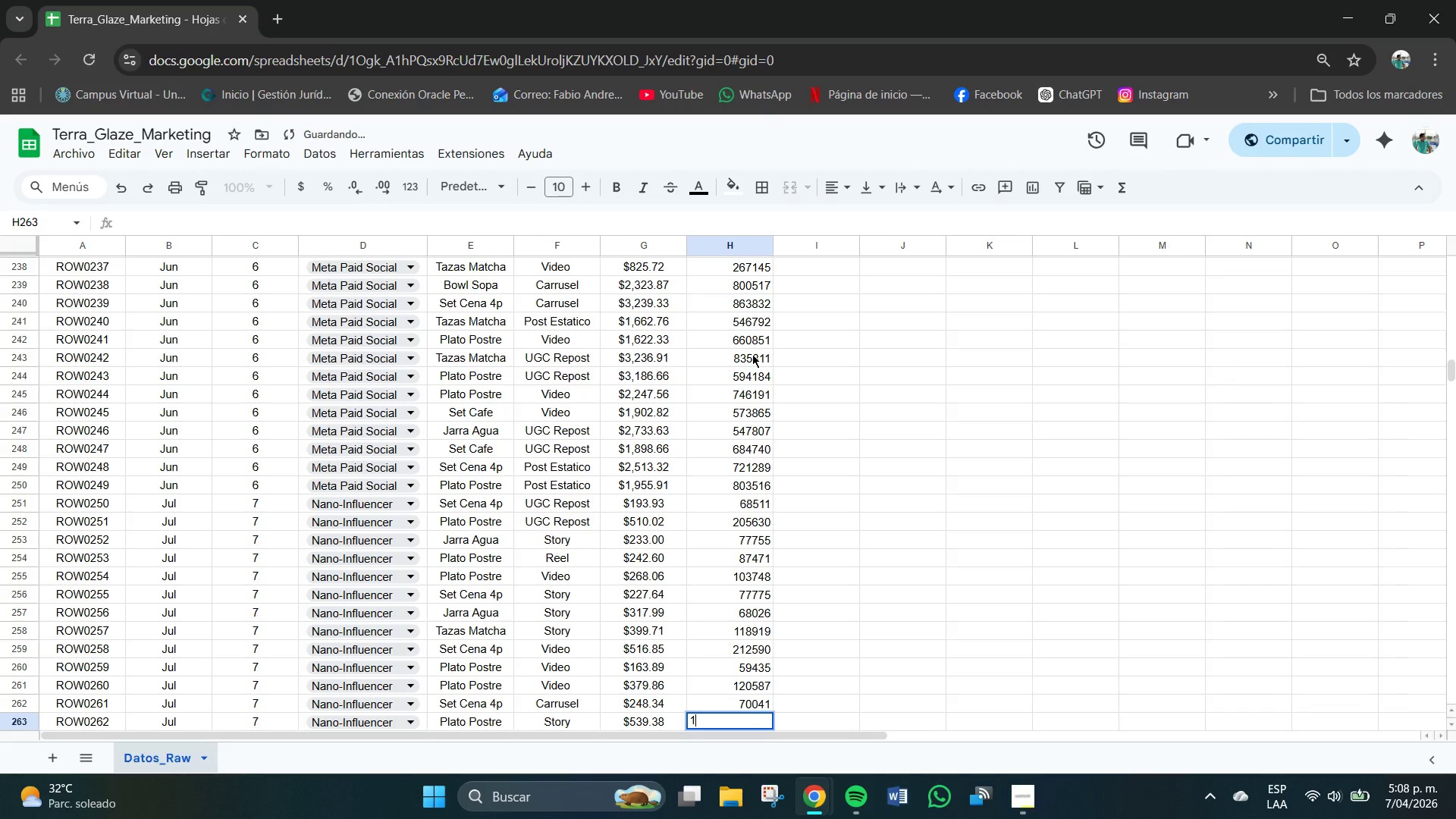 
key(Numpad1)
 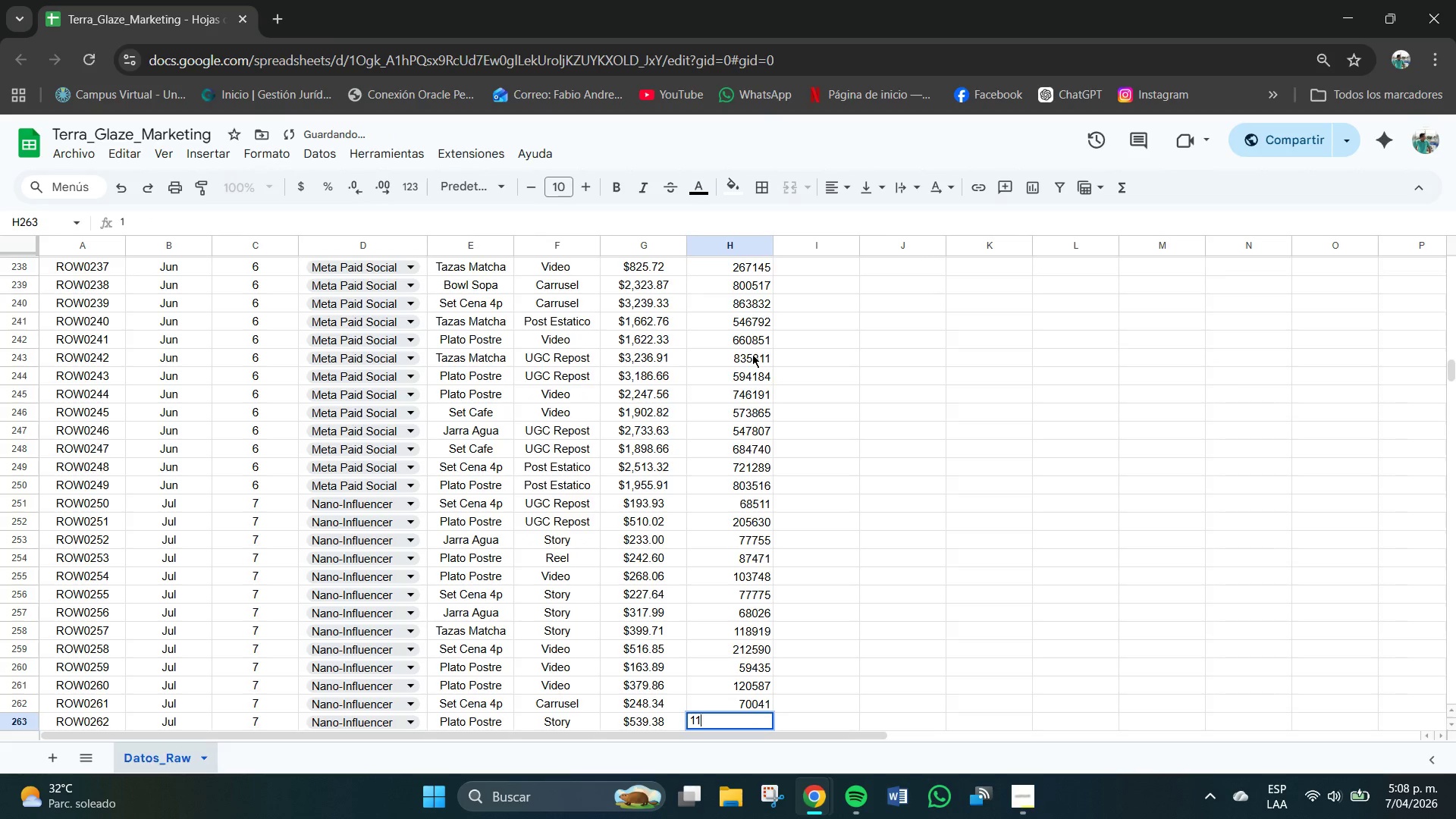 
key(Numpad1)
 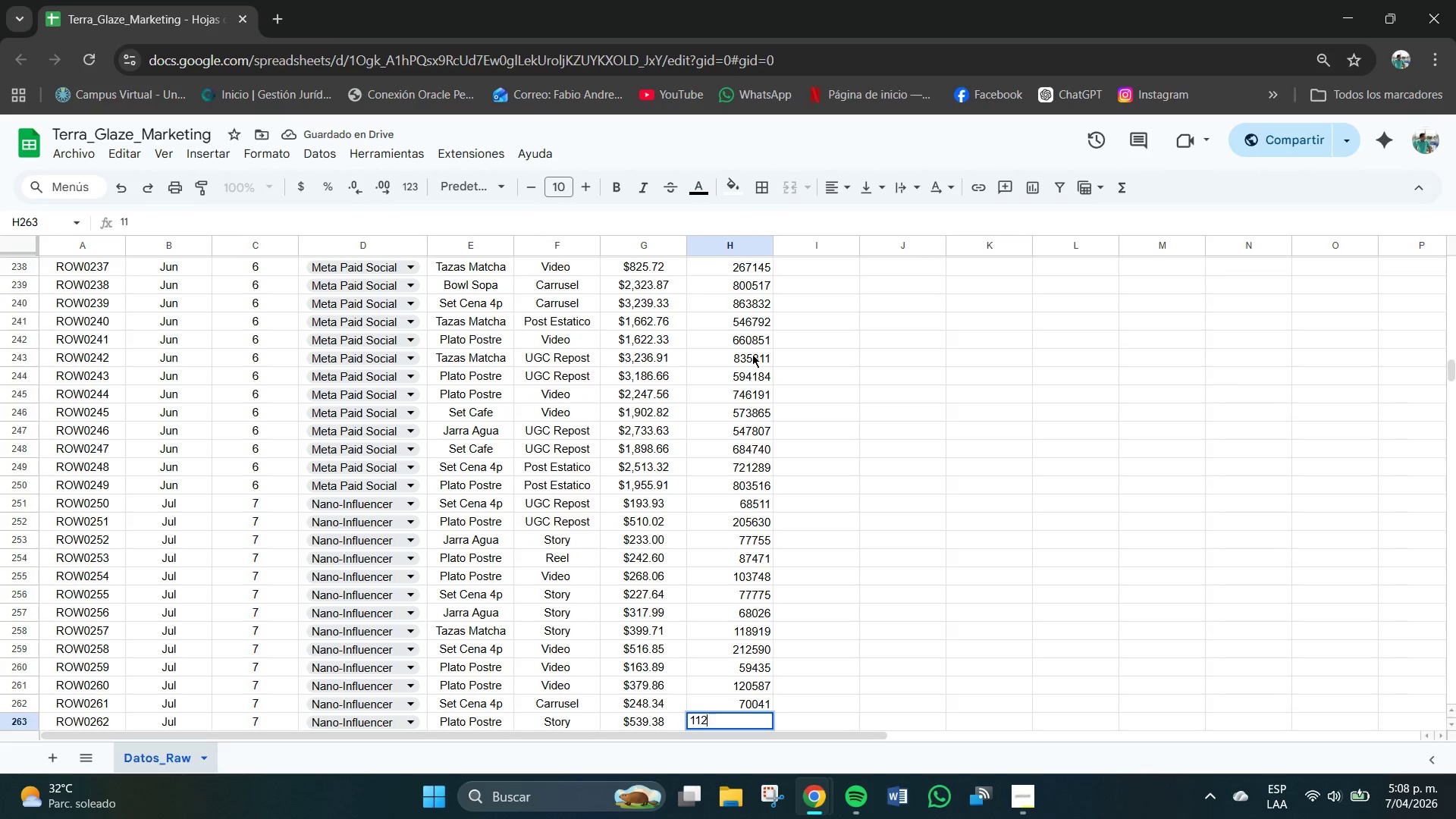 
key(Numpad2)
 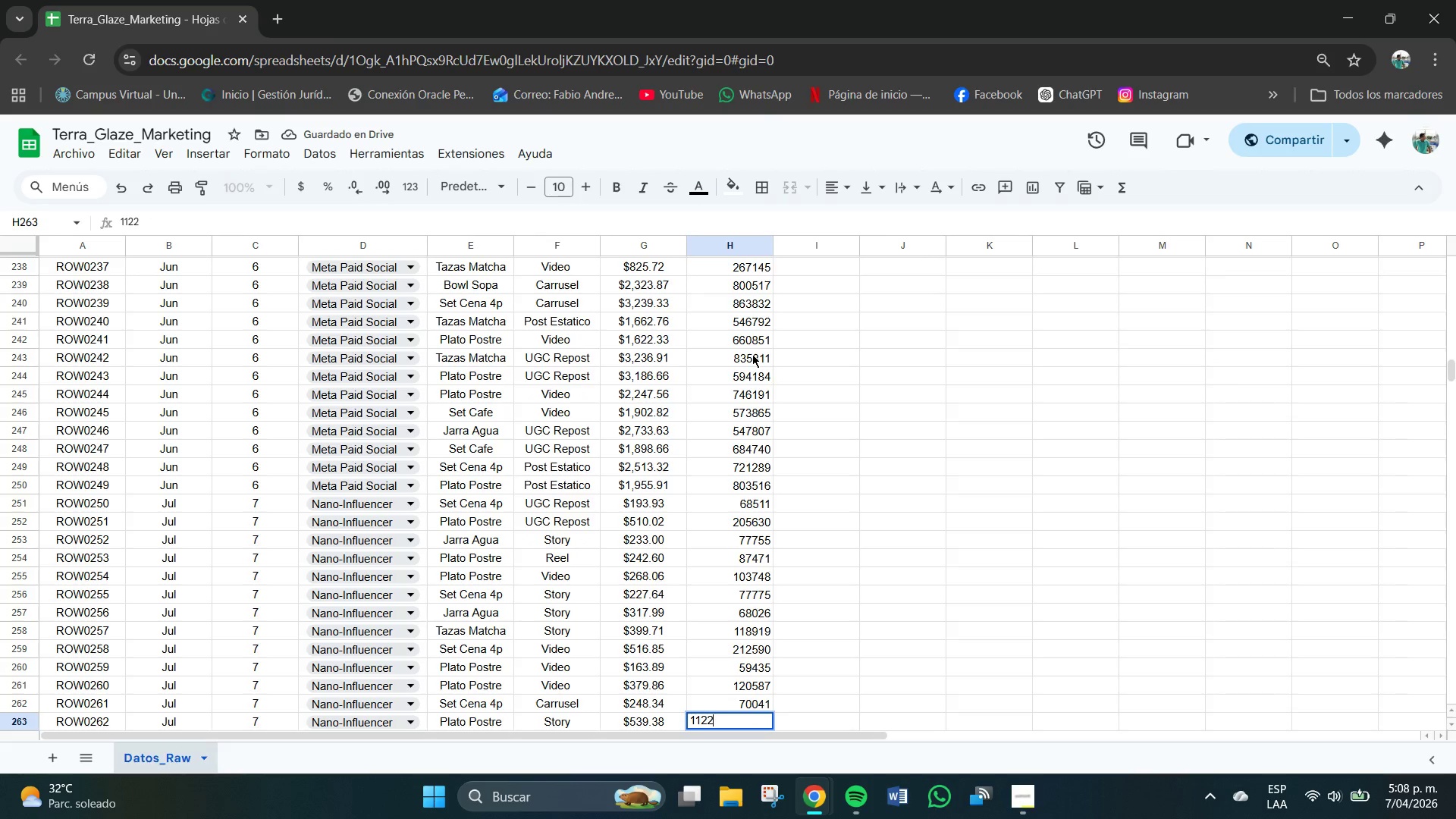 
key(Numpad2)
 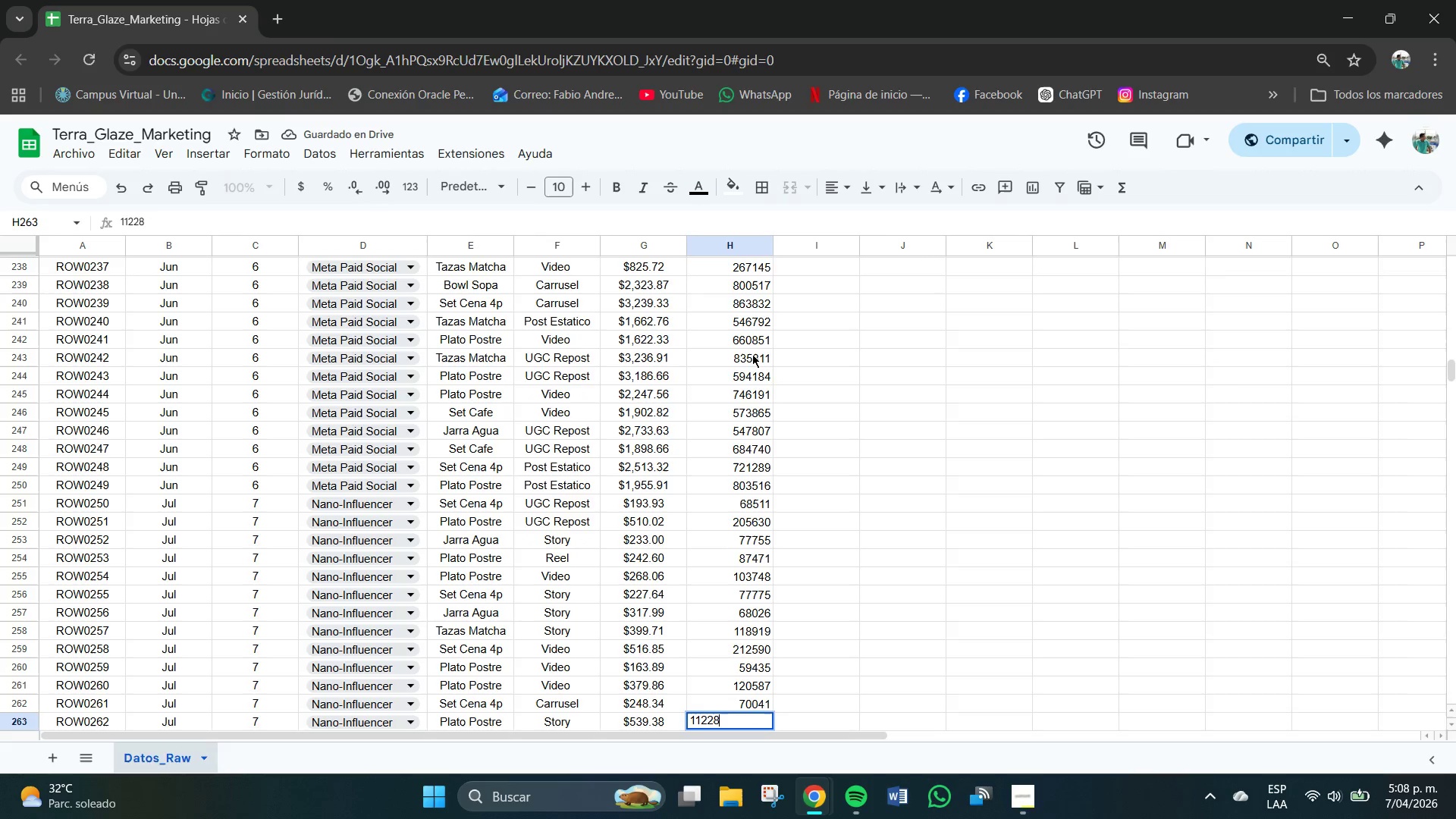 
key(Numpad8)
 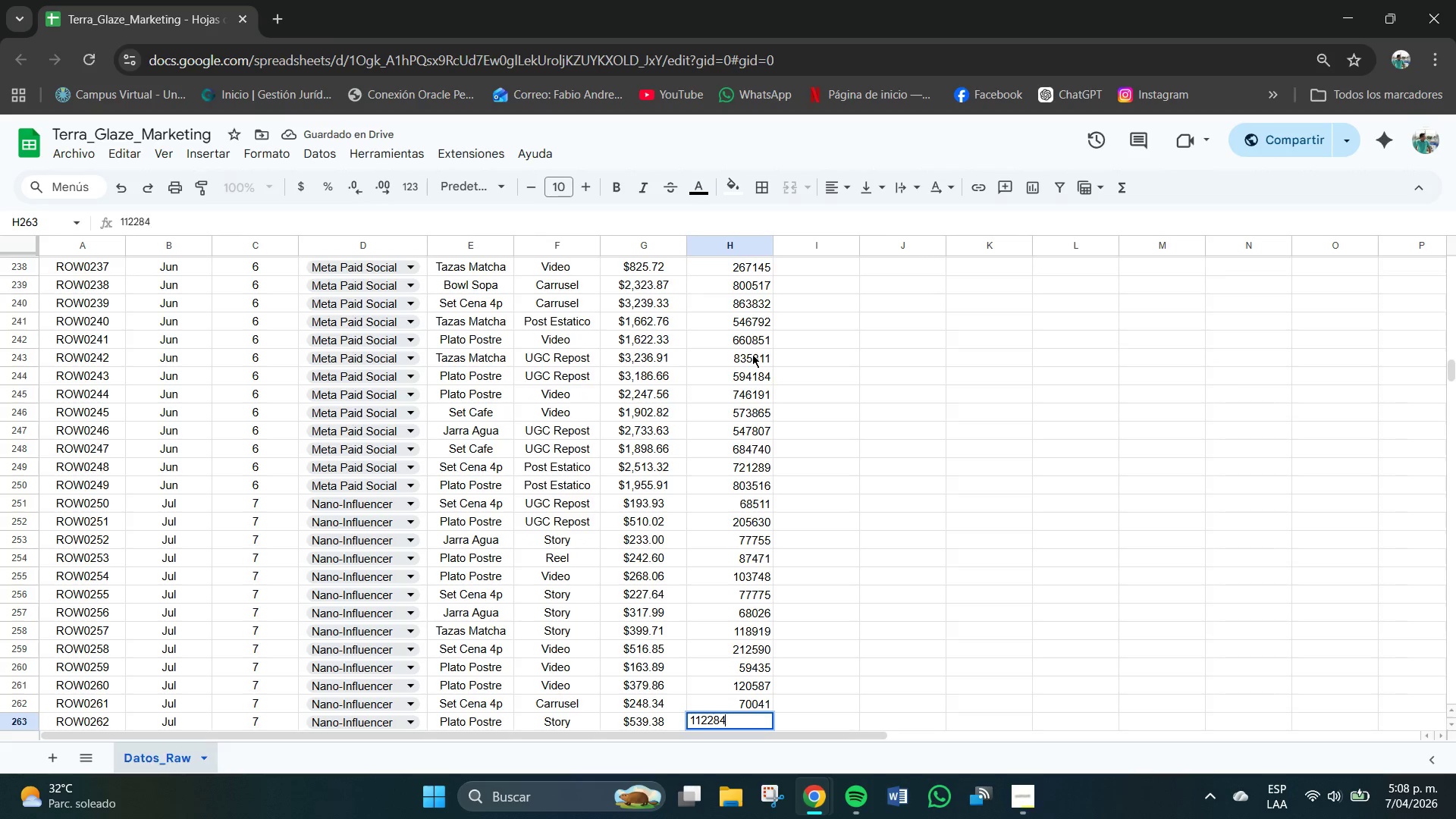 
key(Numpad4)
 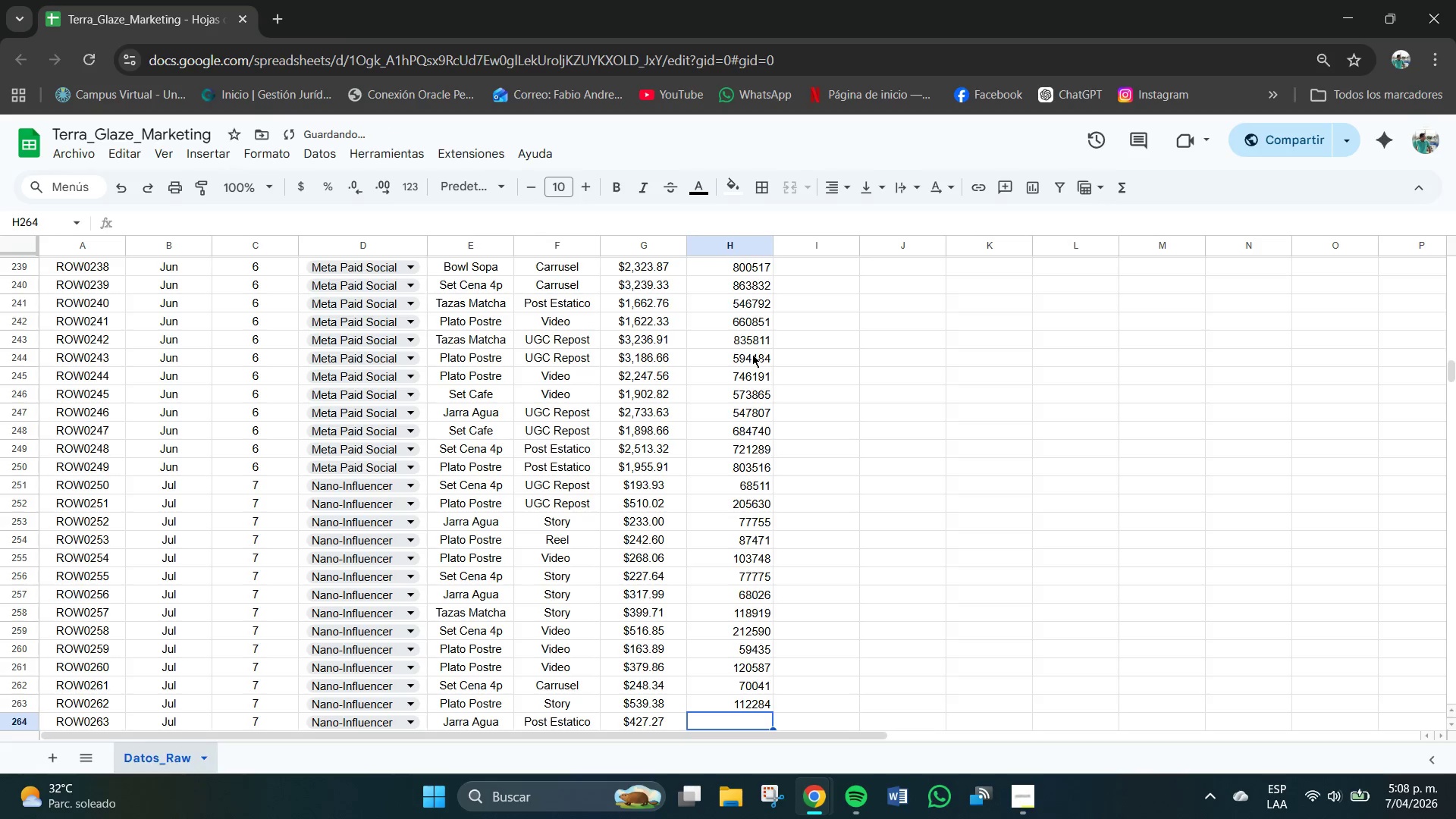 
key(NumpadEnter)
 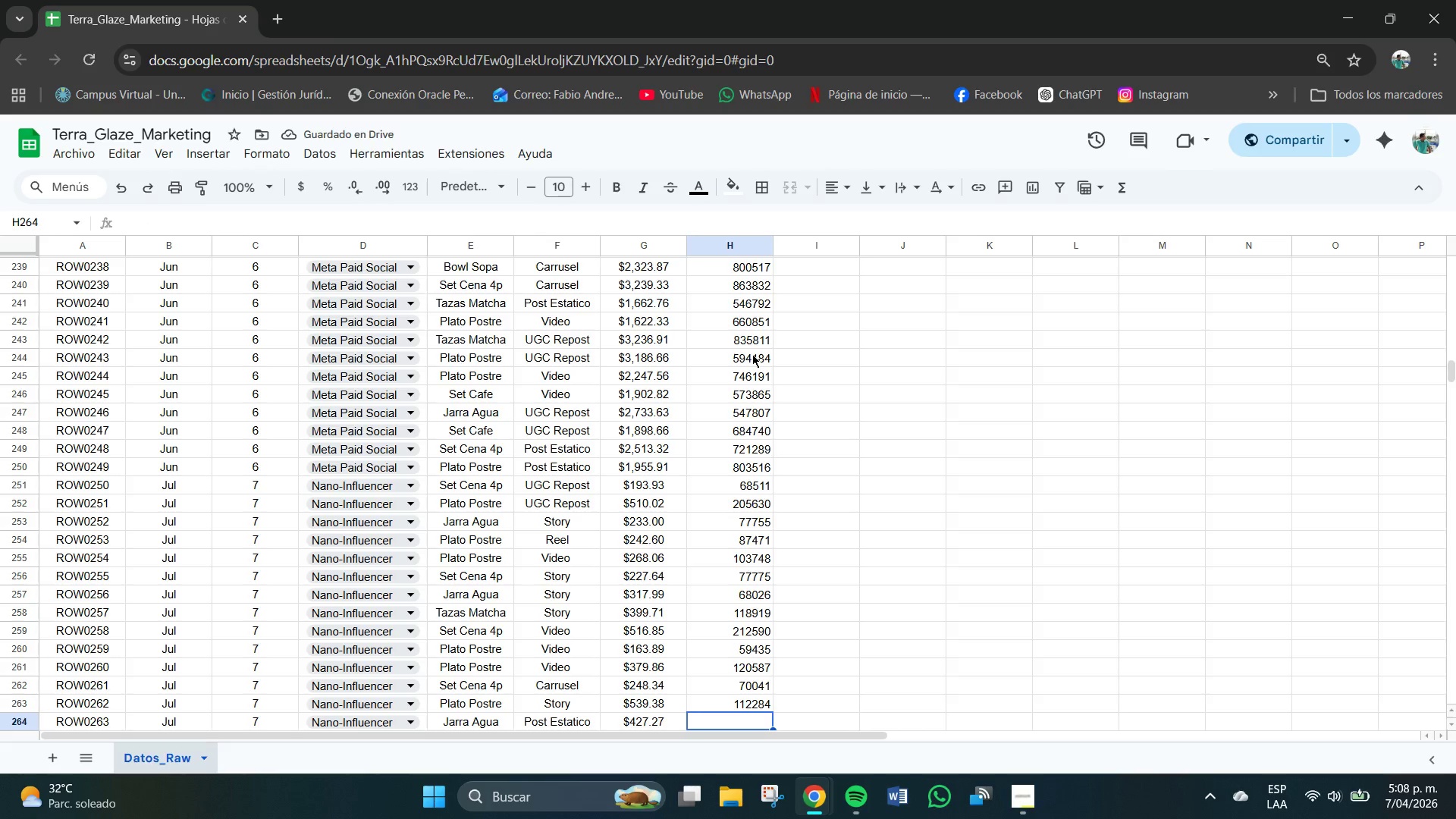 
wait(6.72)
 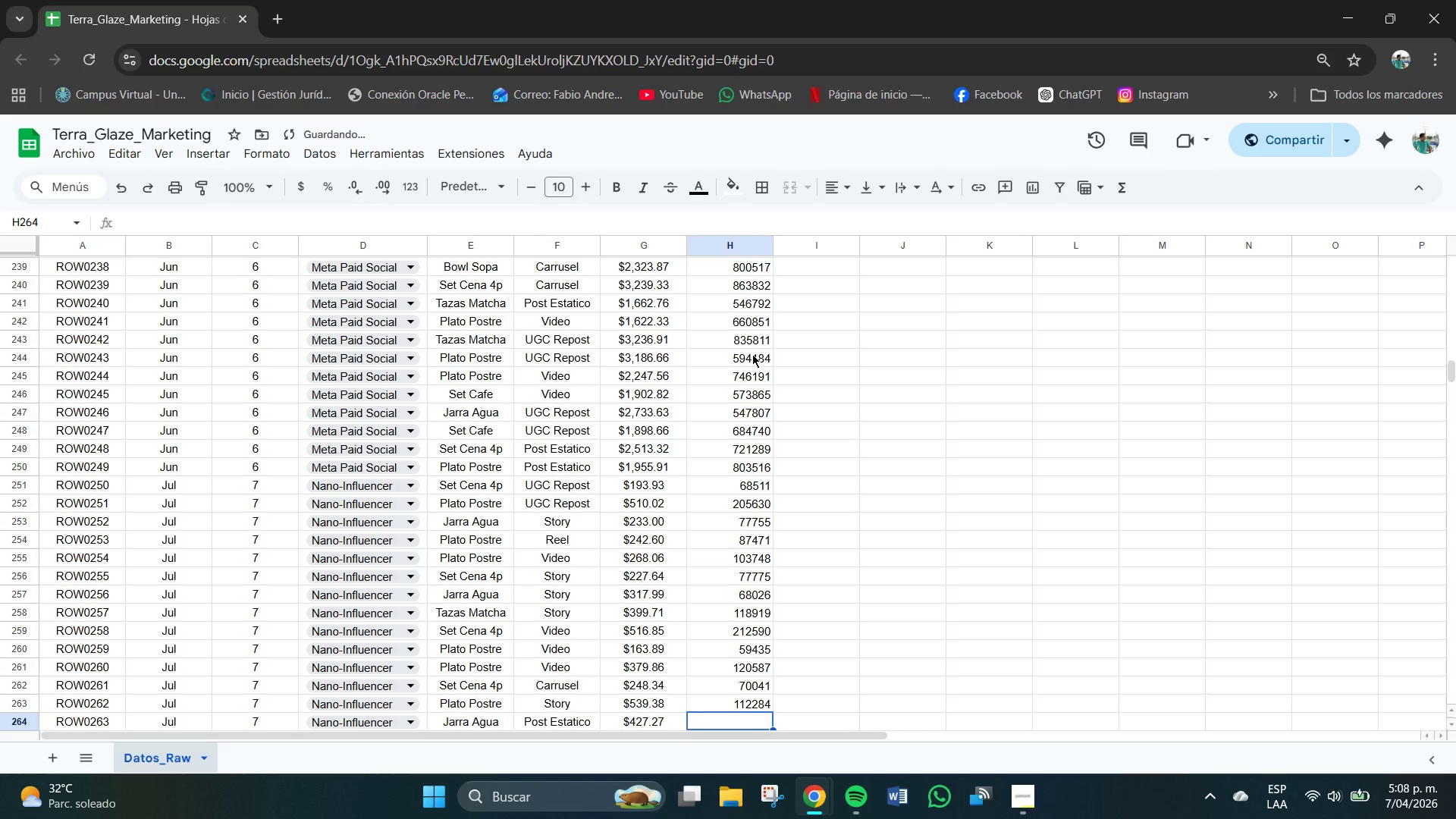 
key(Numpad1)
 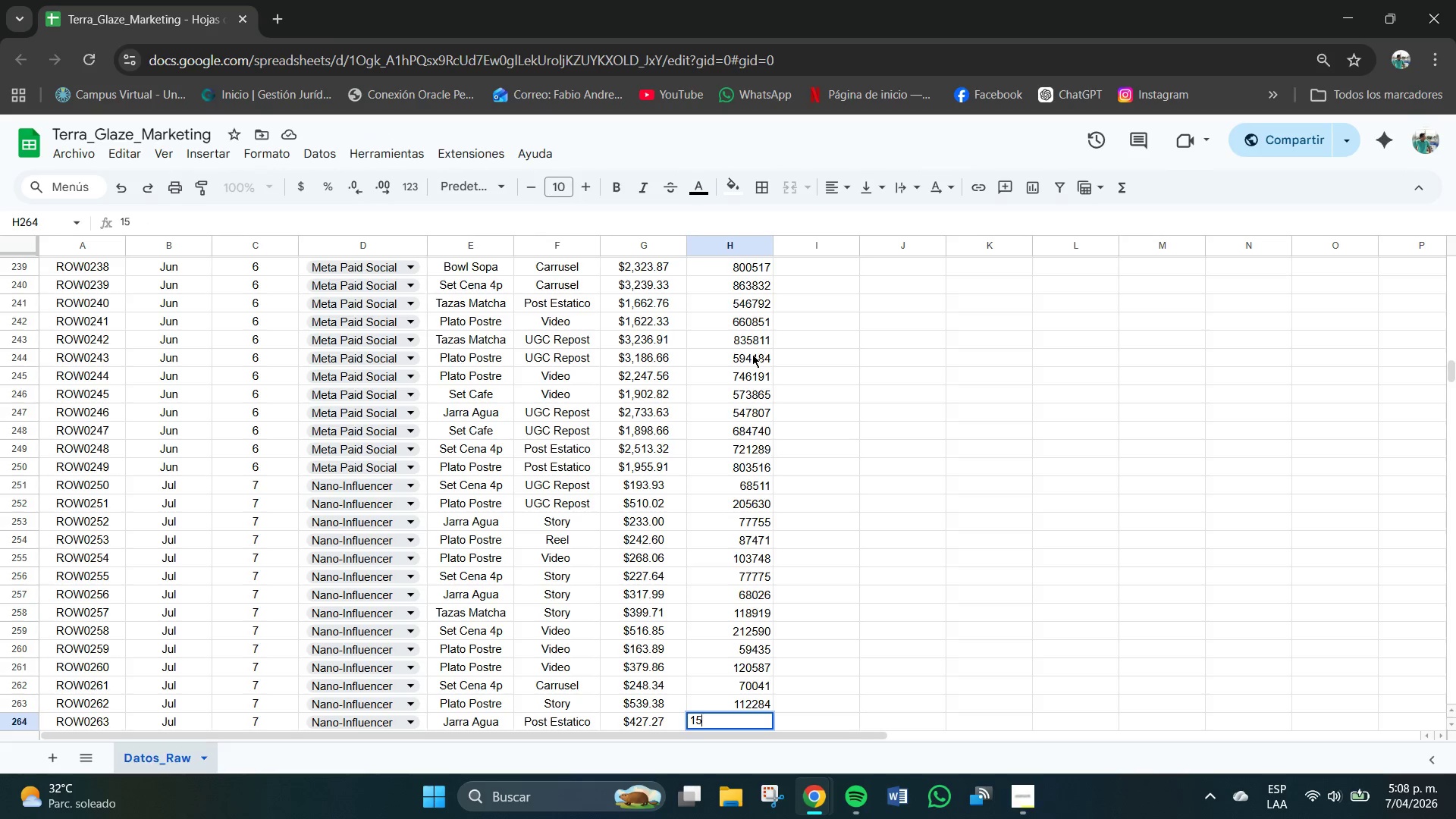 
key(Numpad5)
 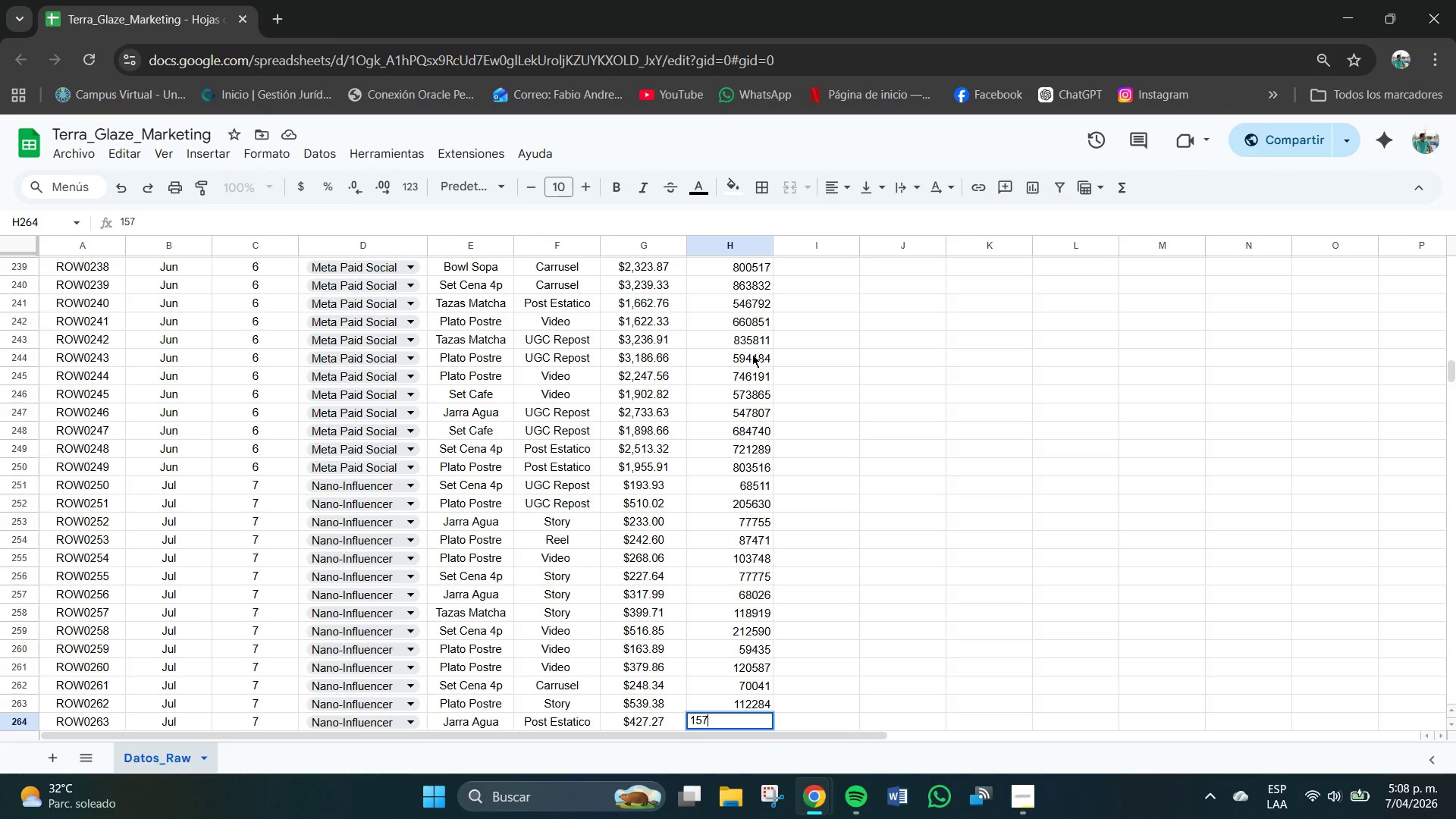 
key(Delete)
 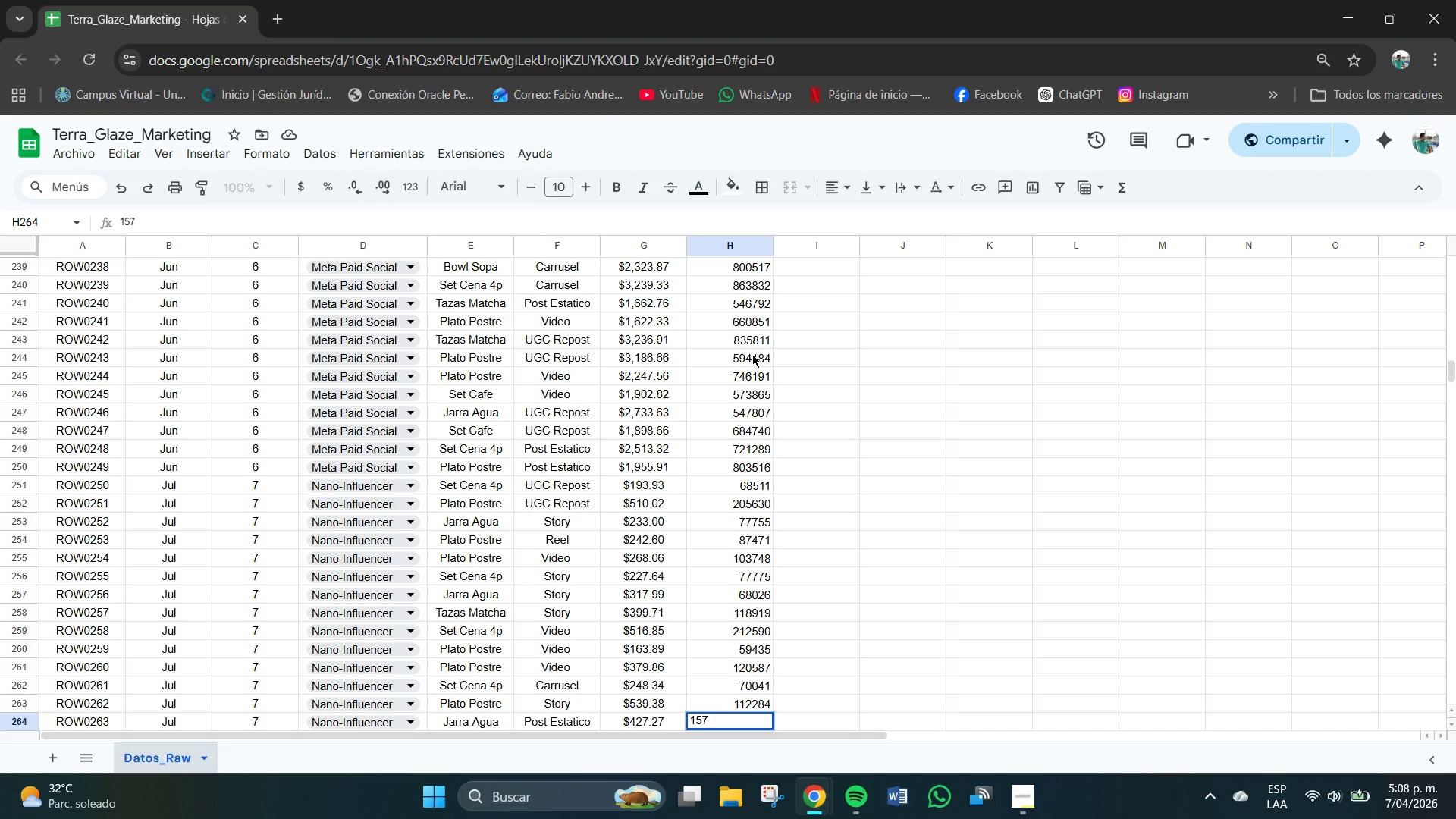 
key(Numpad7)
 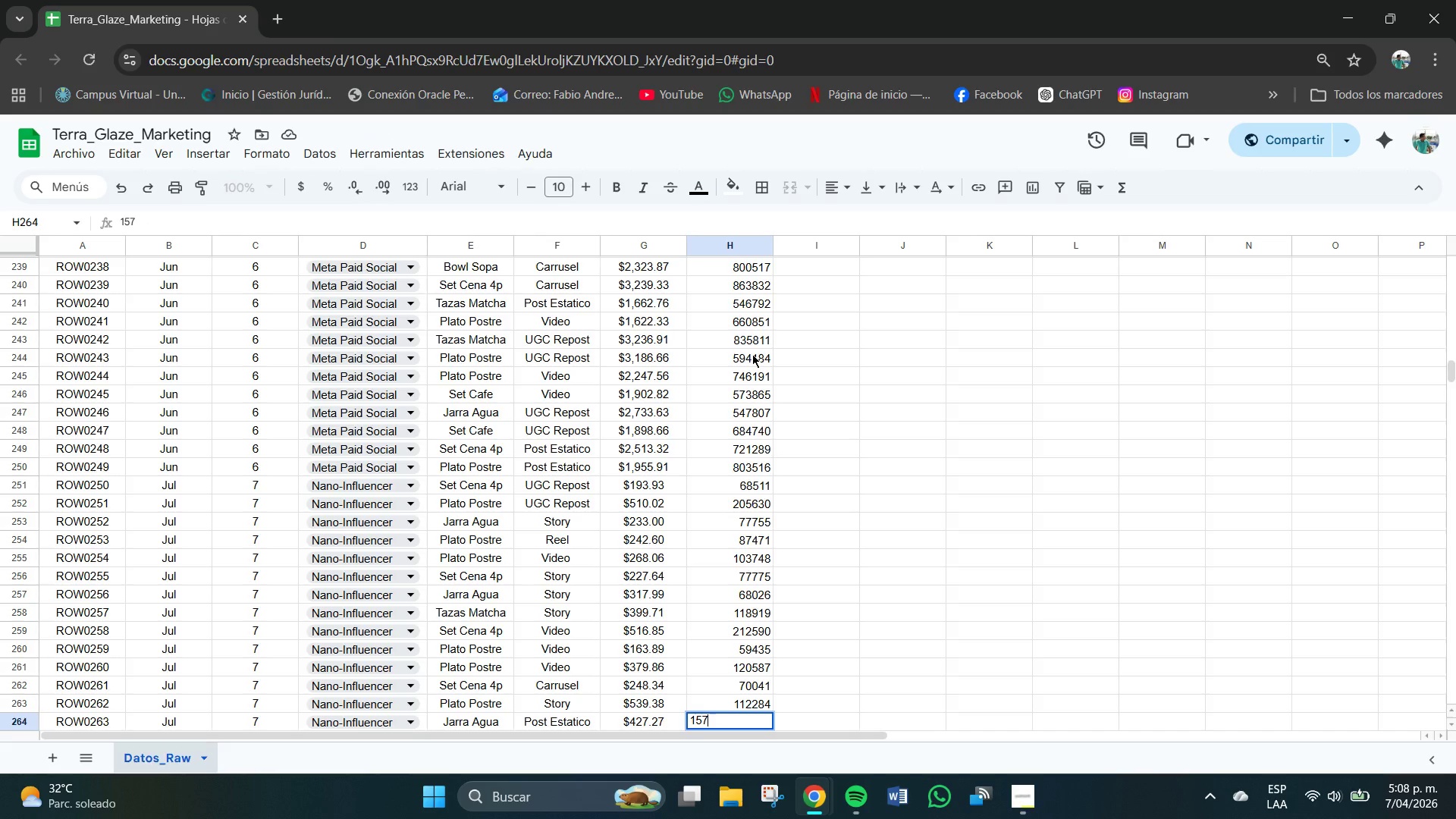 
key(Numpad3)
 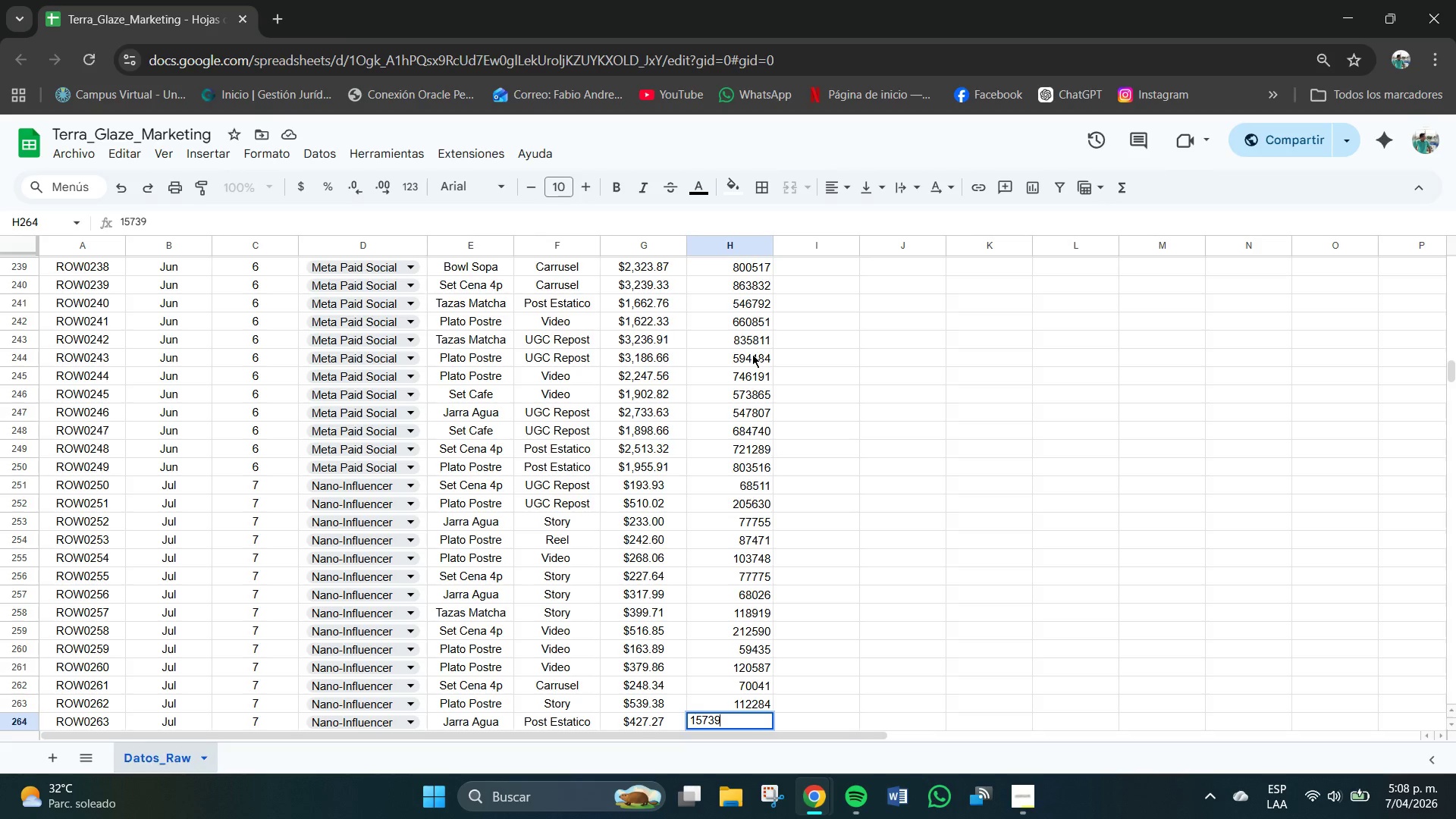 
key(Numpad9)
 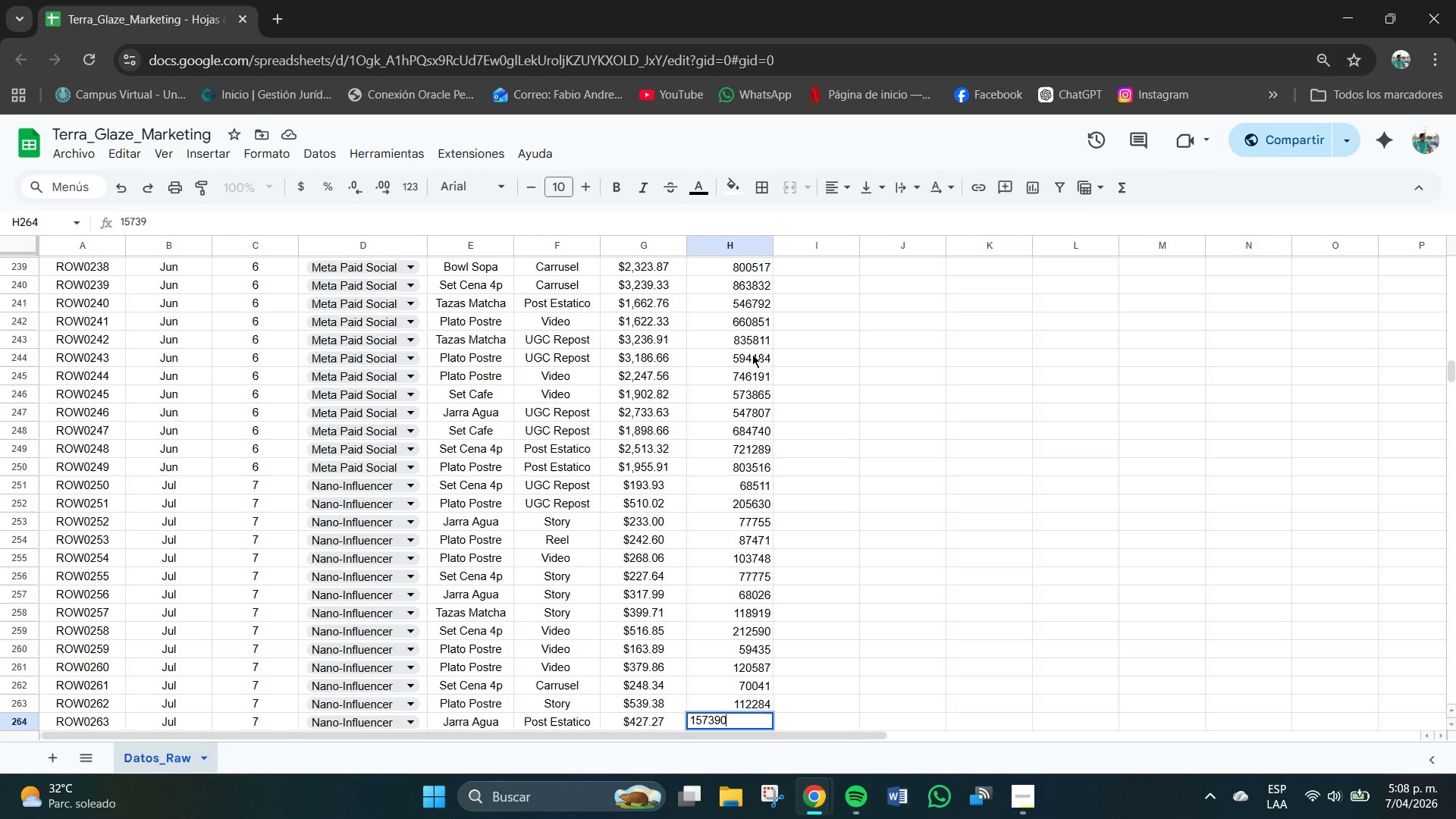 
key(Numpad0)
 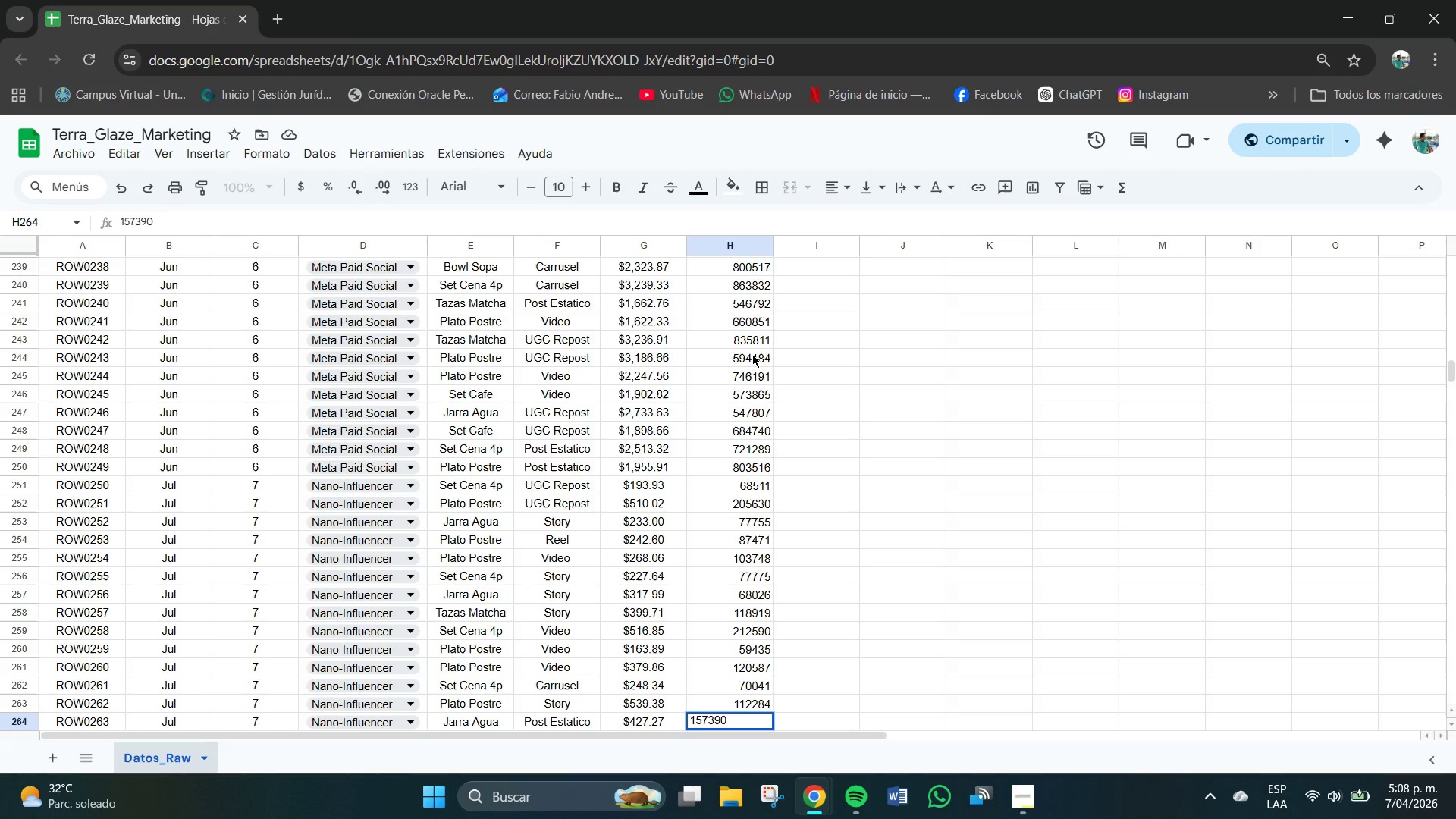 
key(NumpadEnter)
 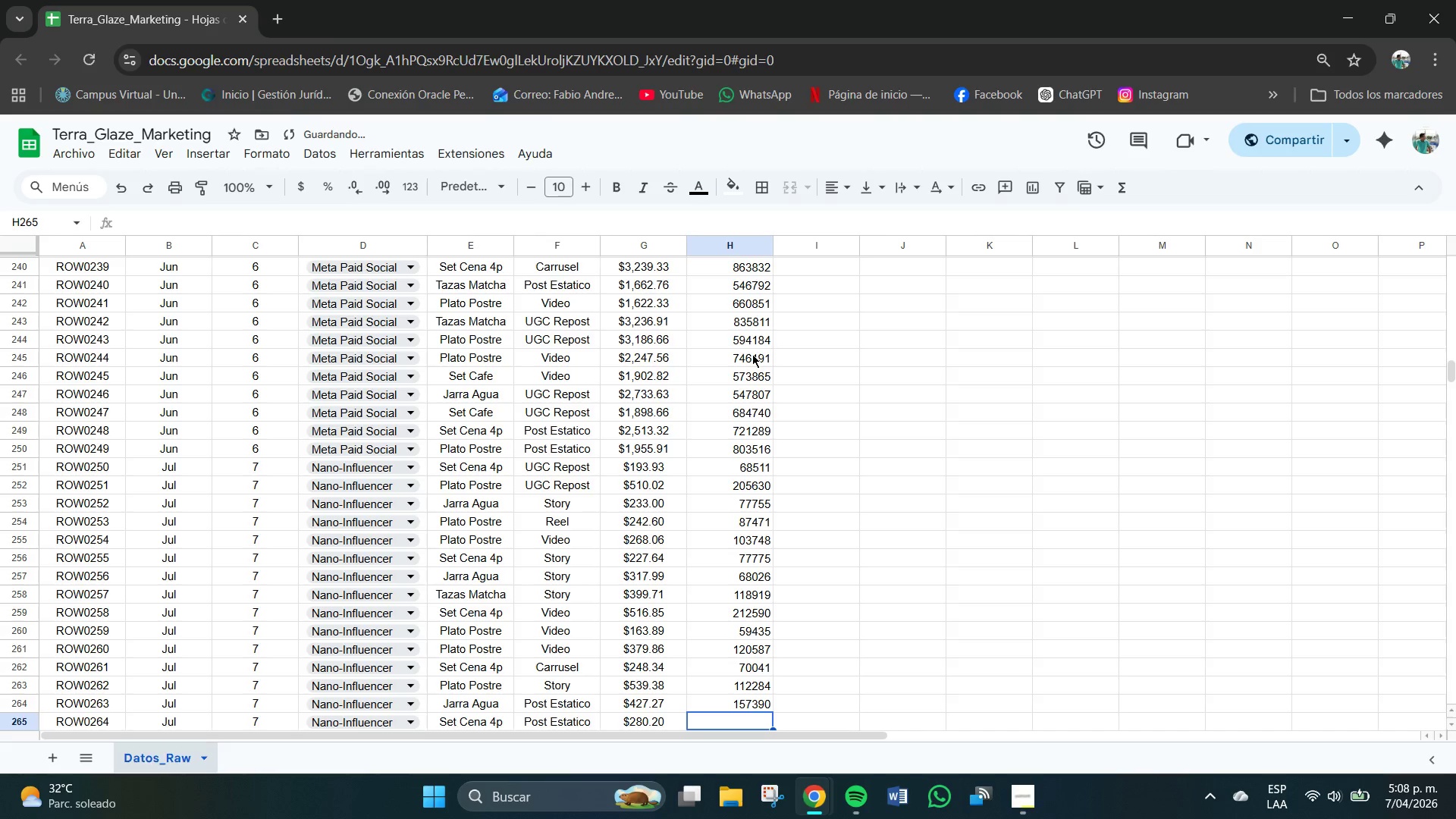 
key(Numpad9)
 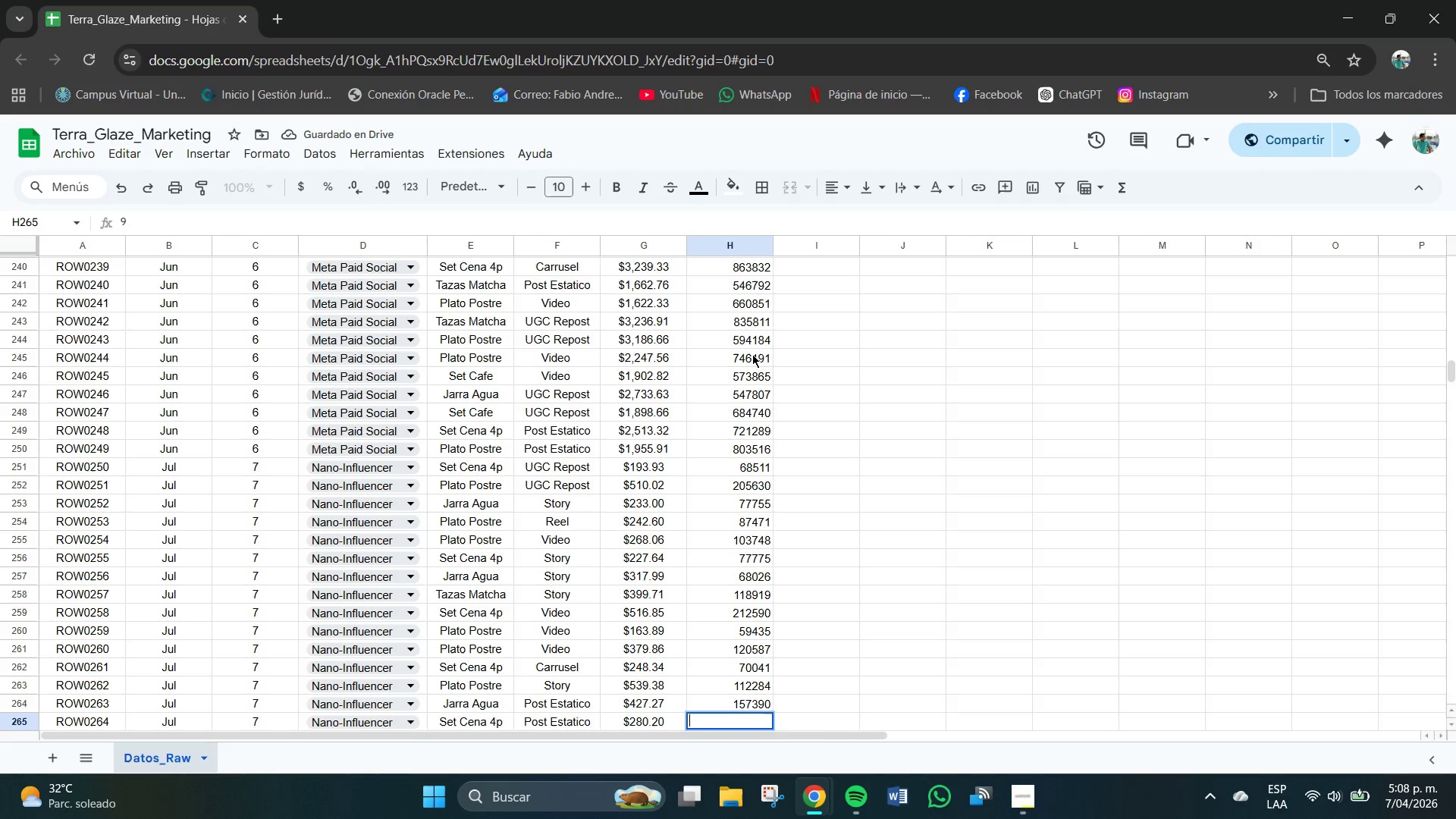 
key(Backspace)
 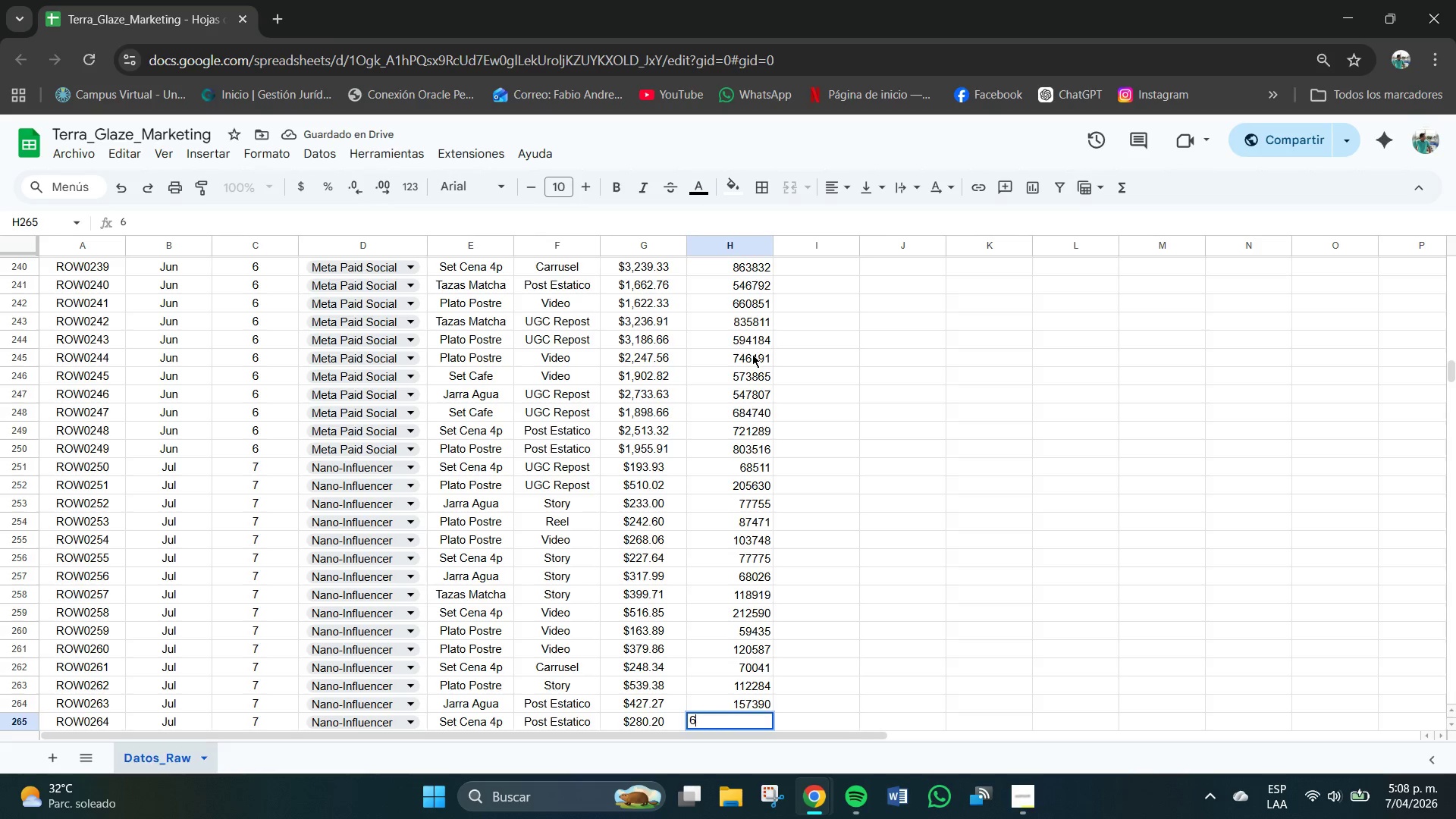 
key(Numpad6)
 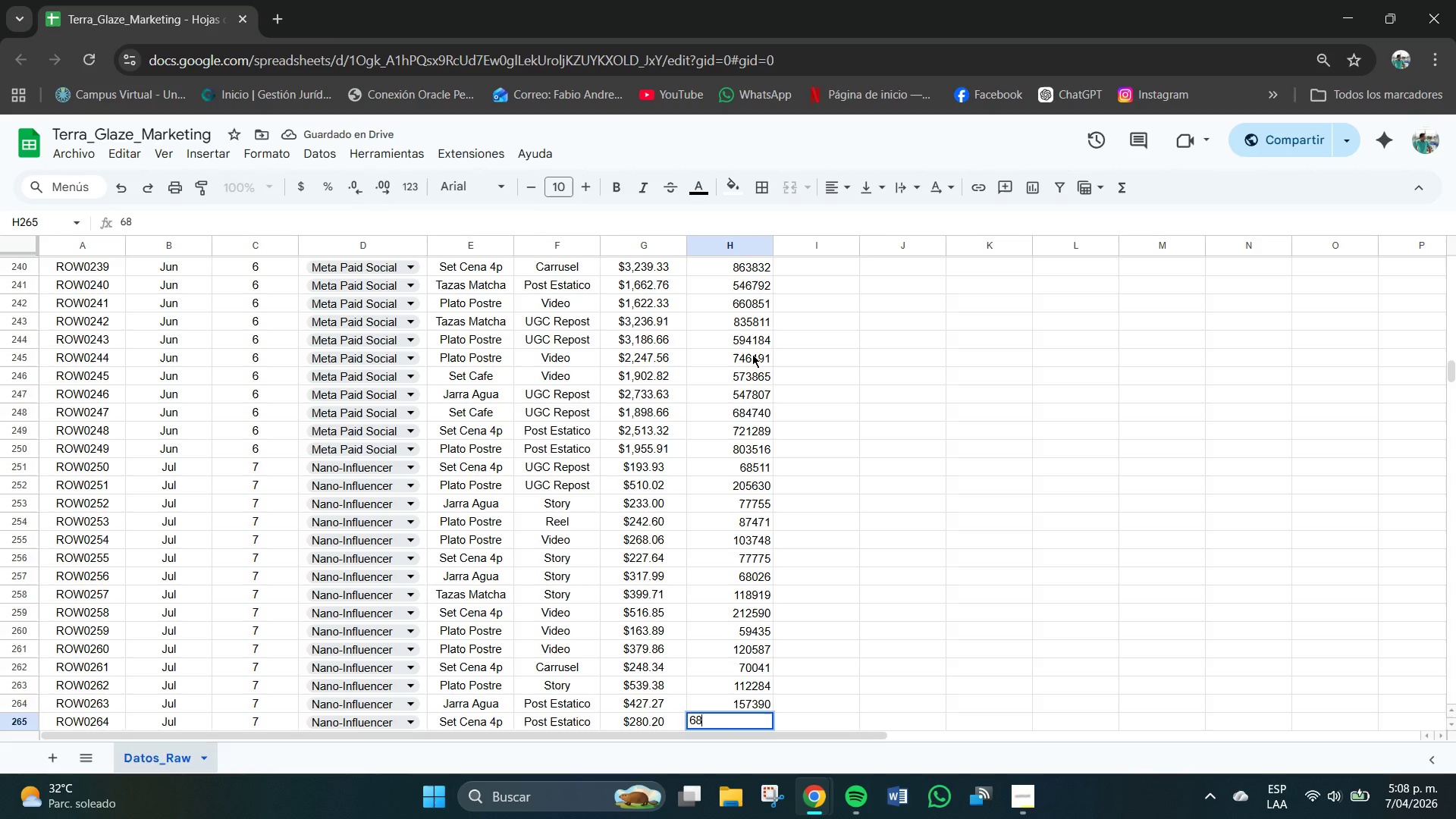 
key(Numpad8)
 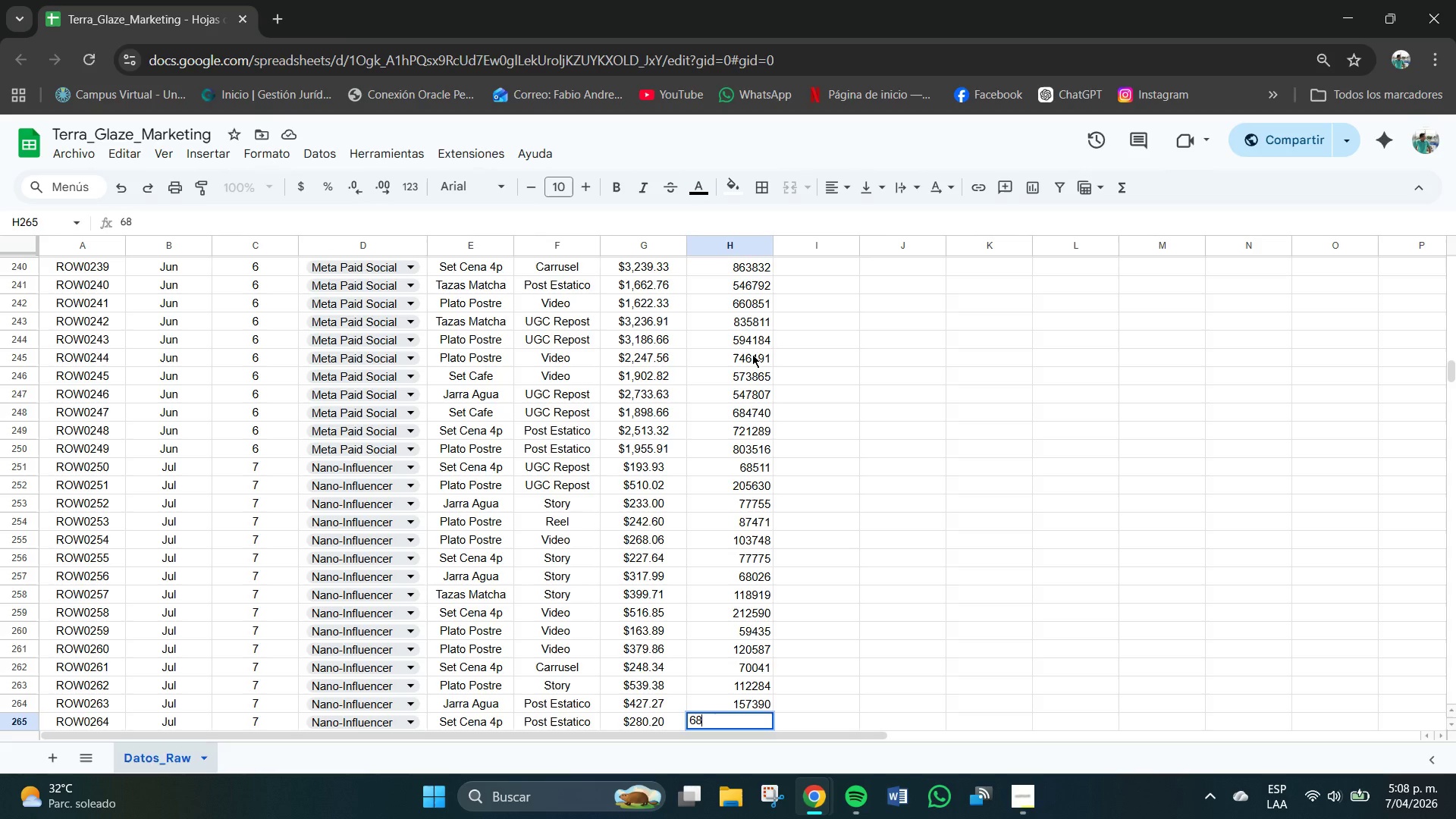 
key(Numpad4)
 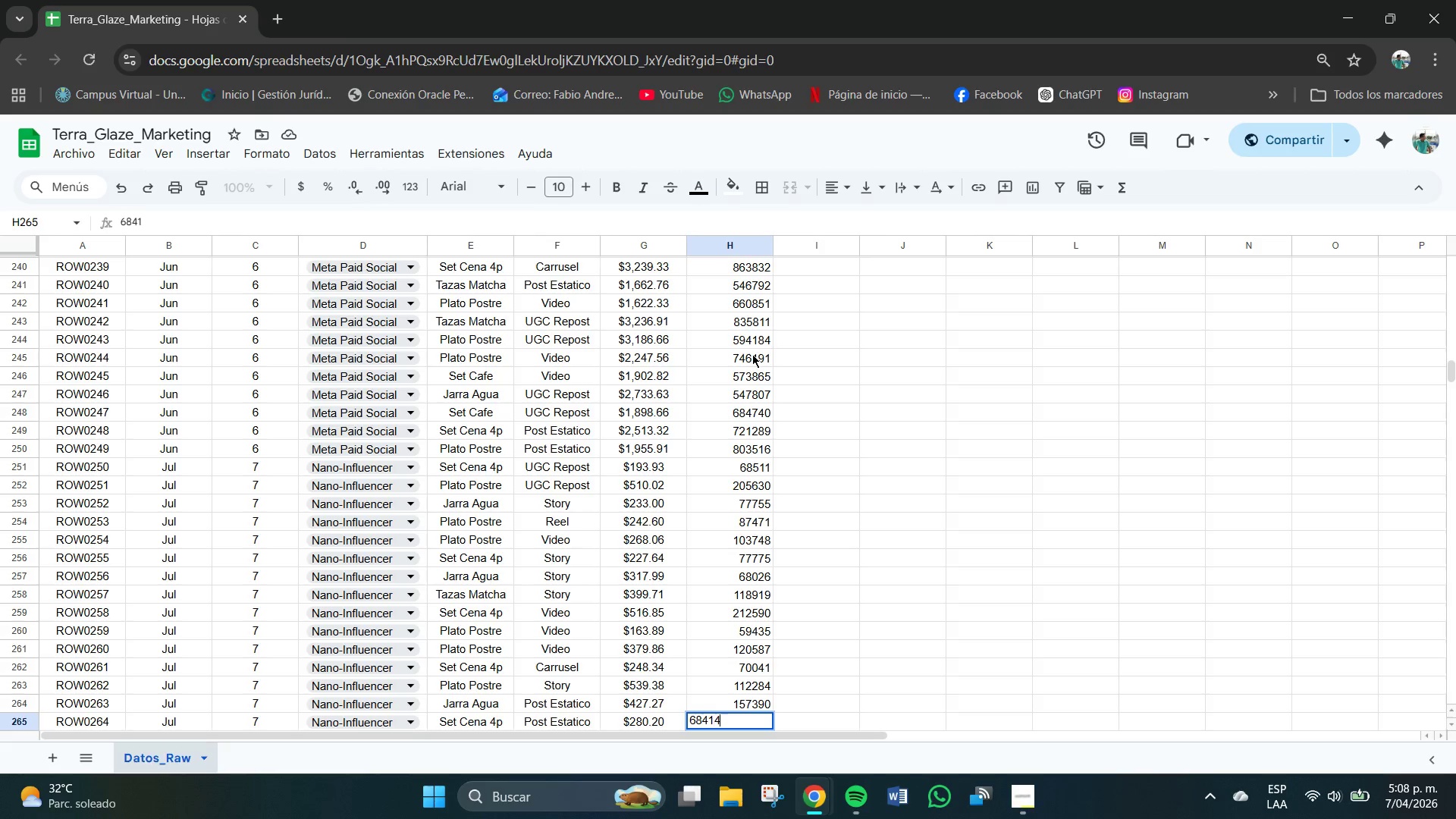 
key(Numpad1)
 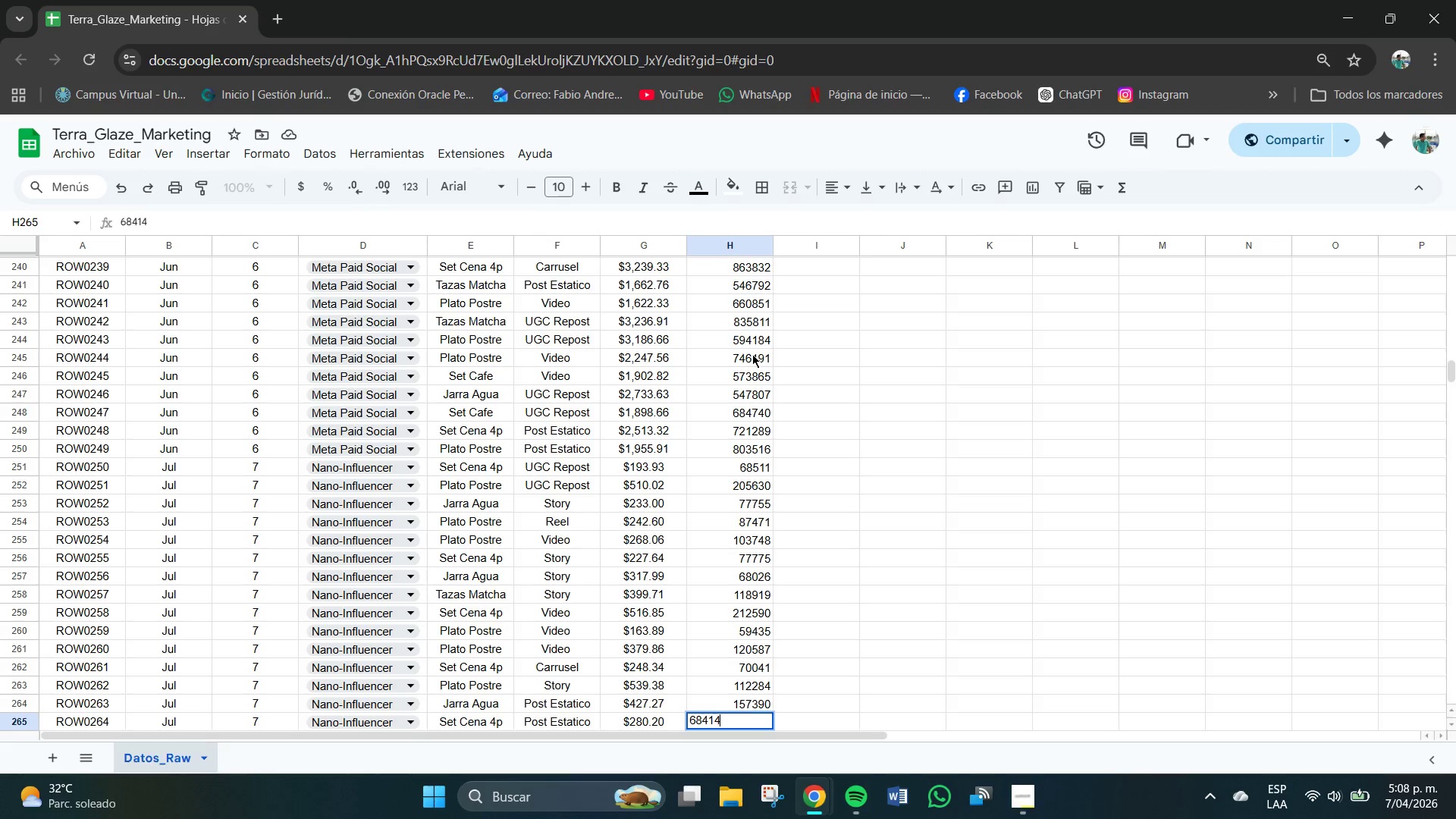 
key(Numpad4)
 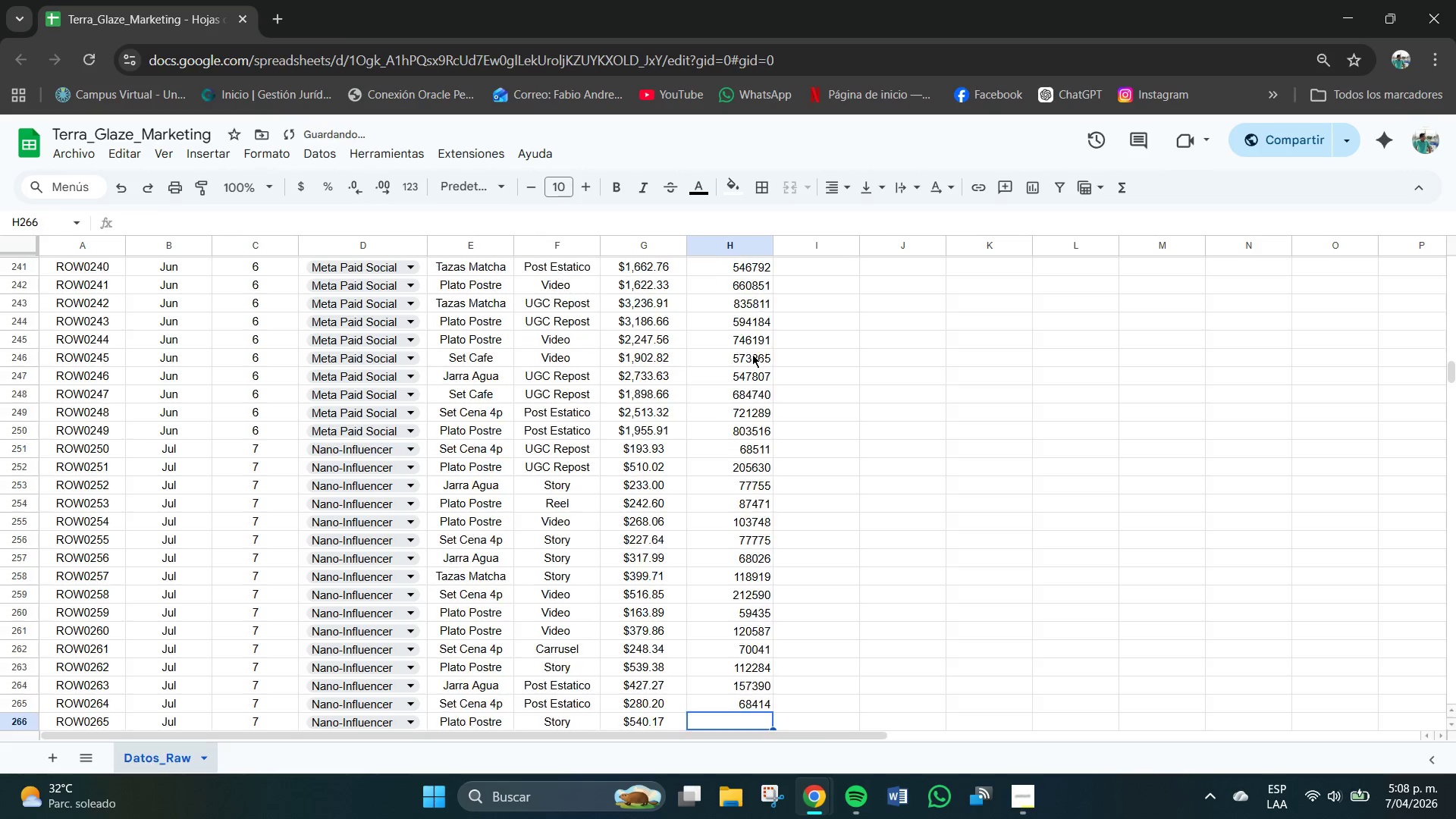 
key(NumpadEnter)
 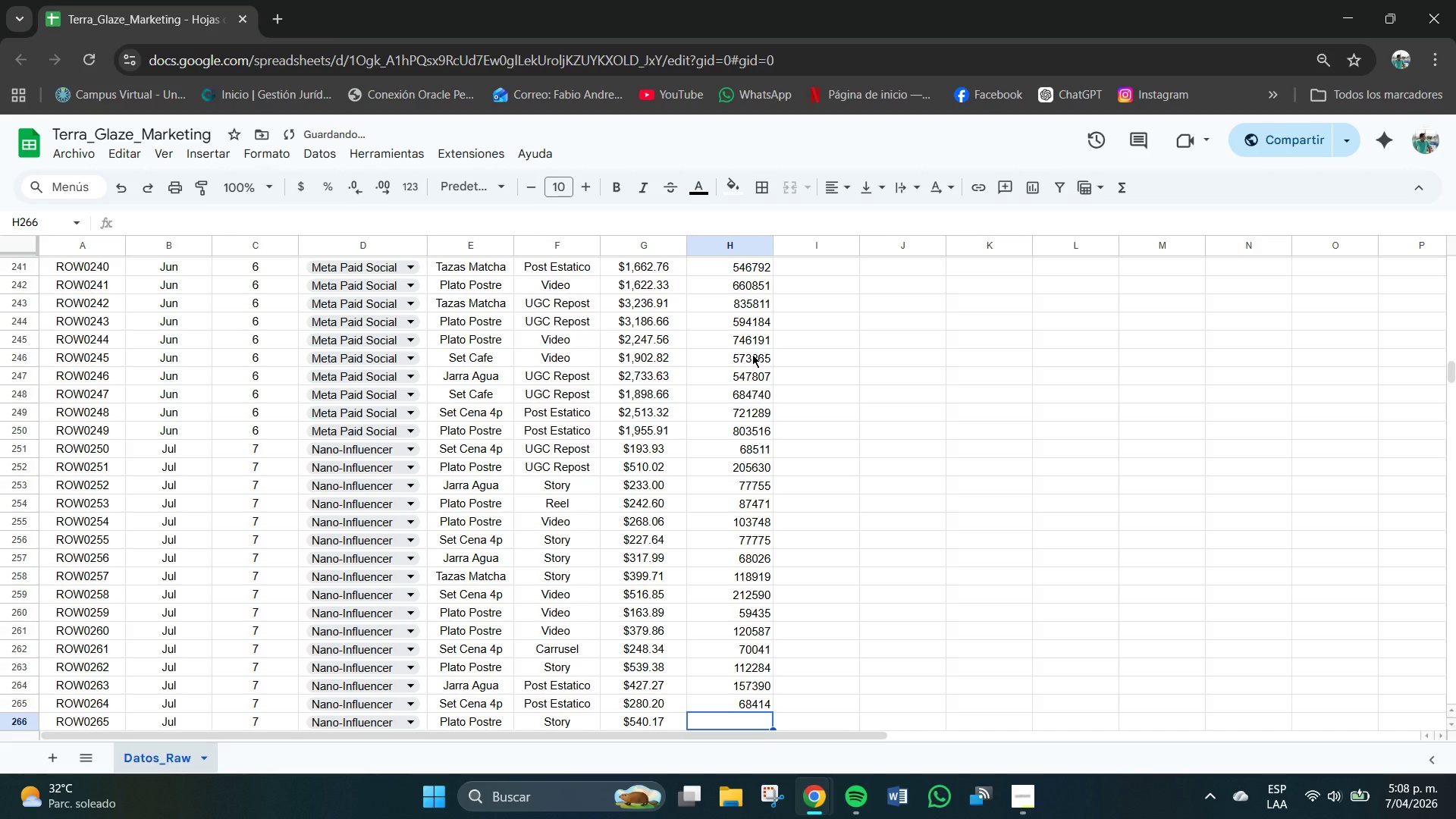 
key(Numpad1)
 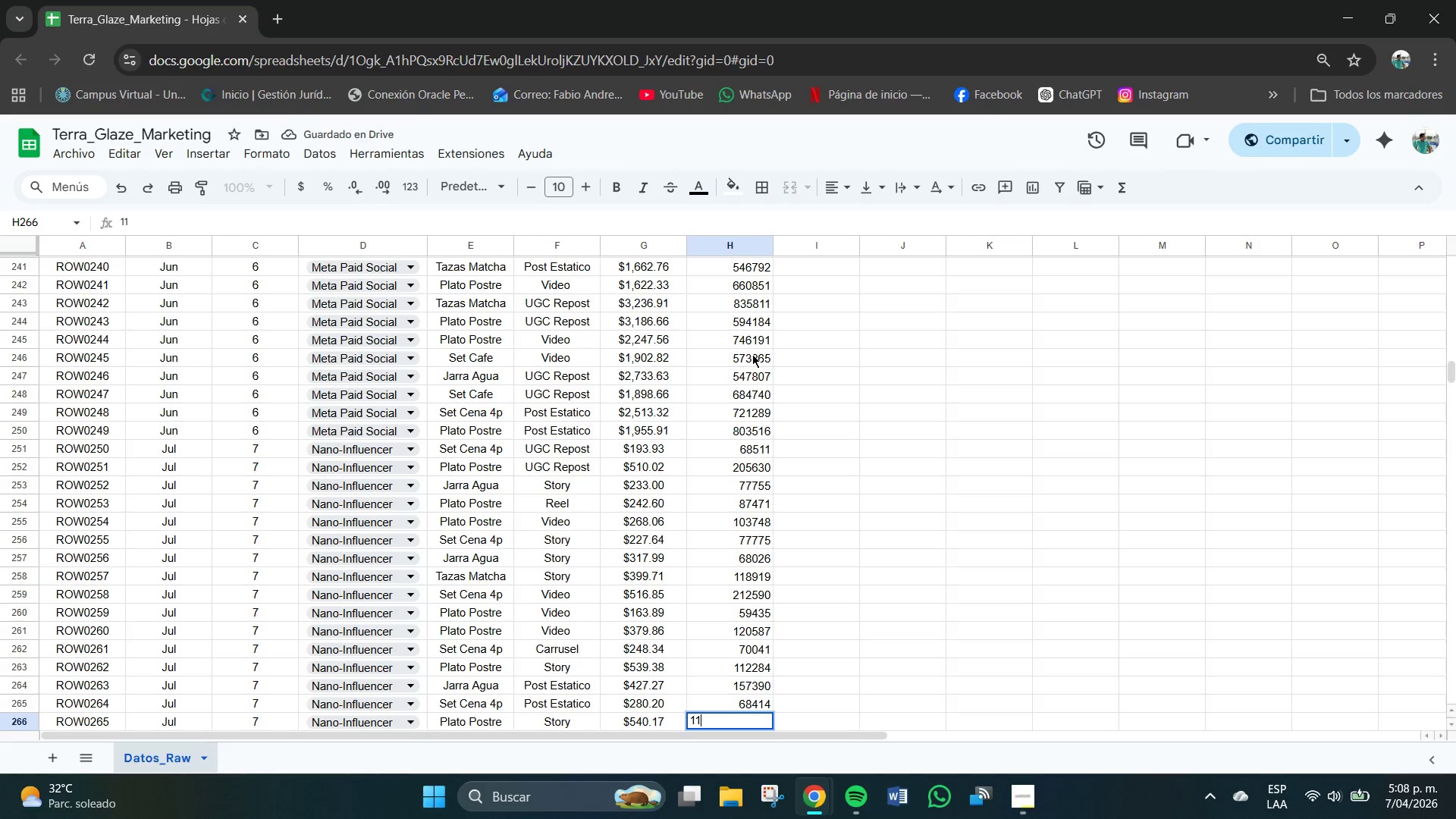 
key(Numpad1)
 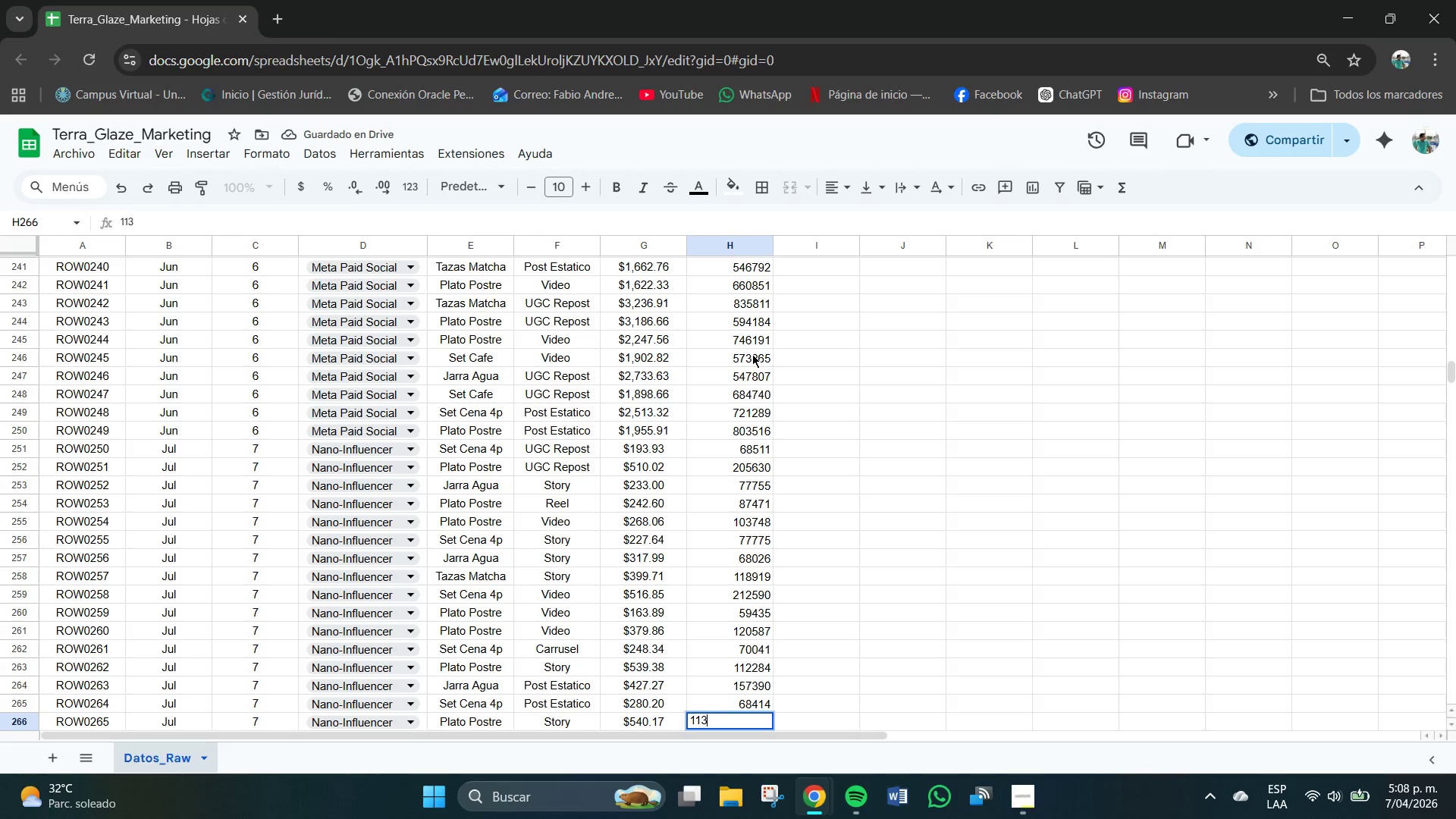 
key(Numpad3)
 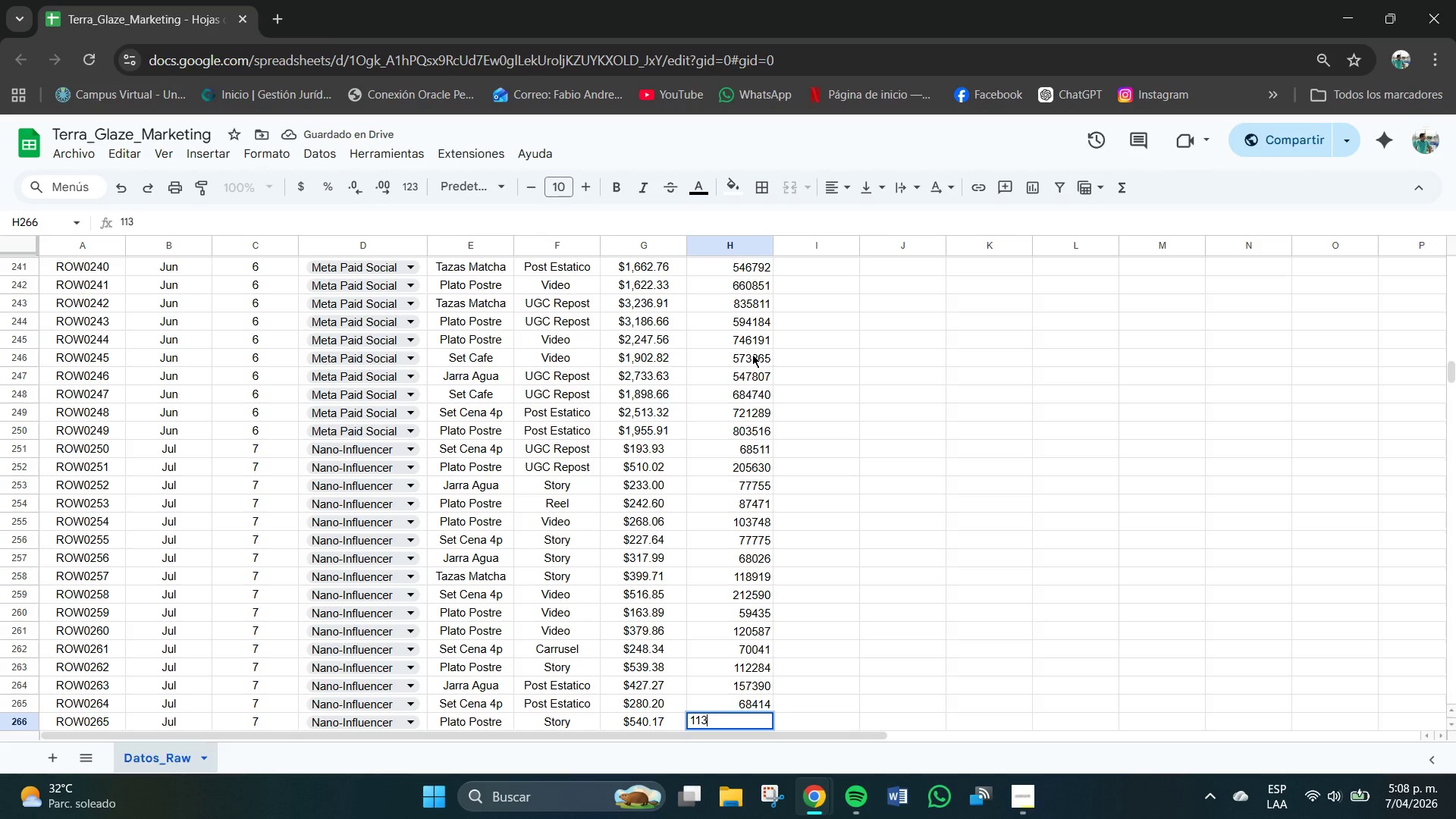 
key(Numpad6)
 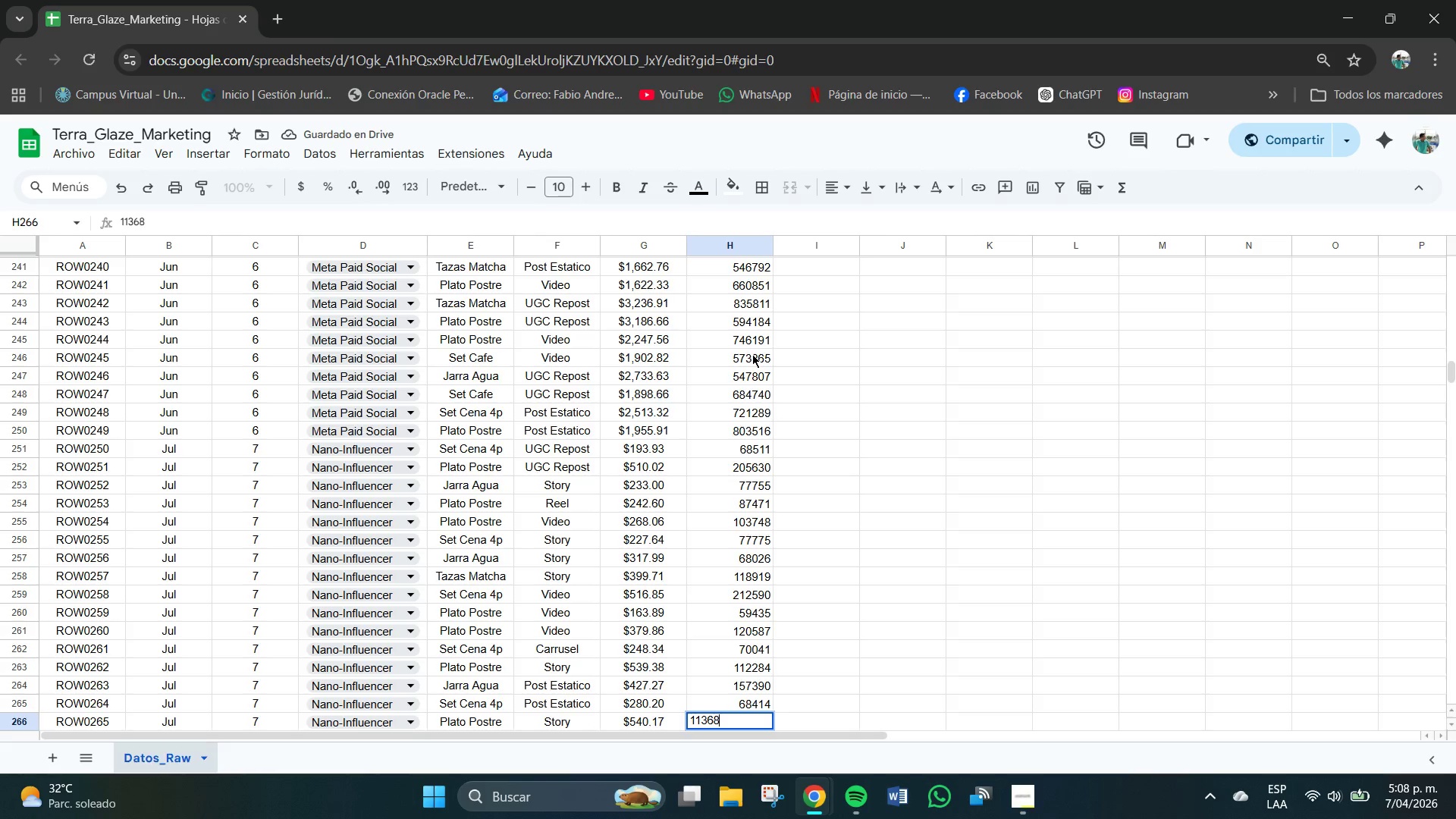 
key(Numpad8)
 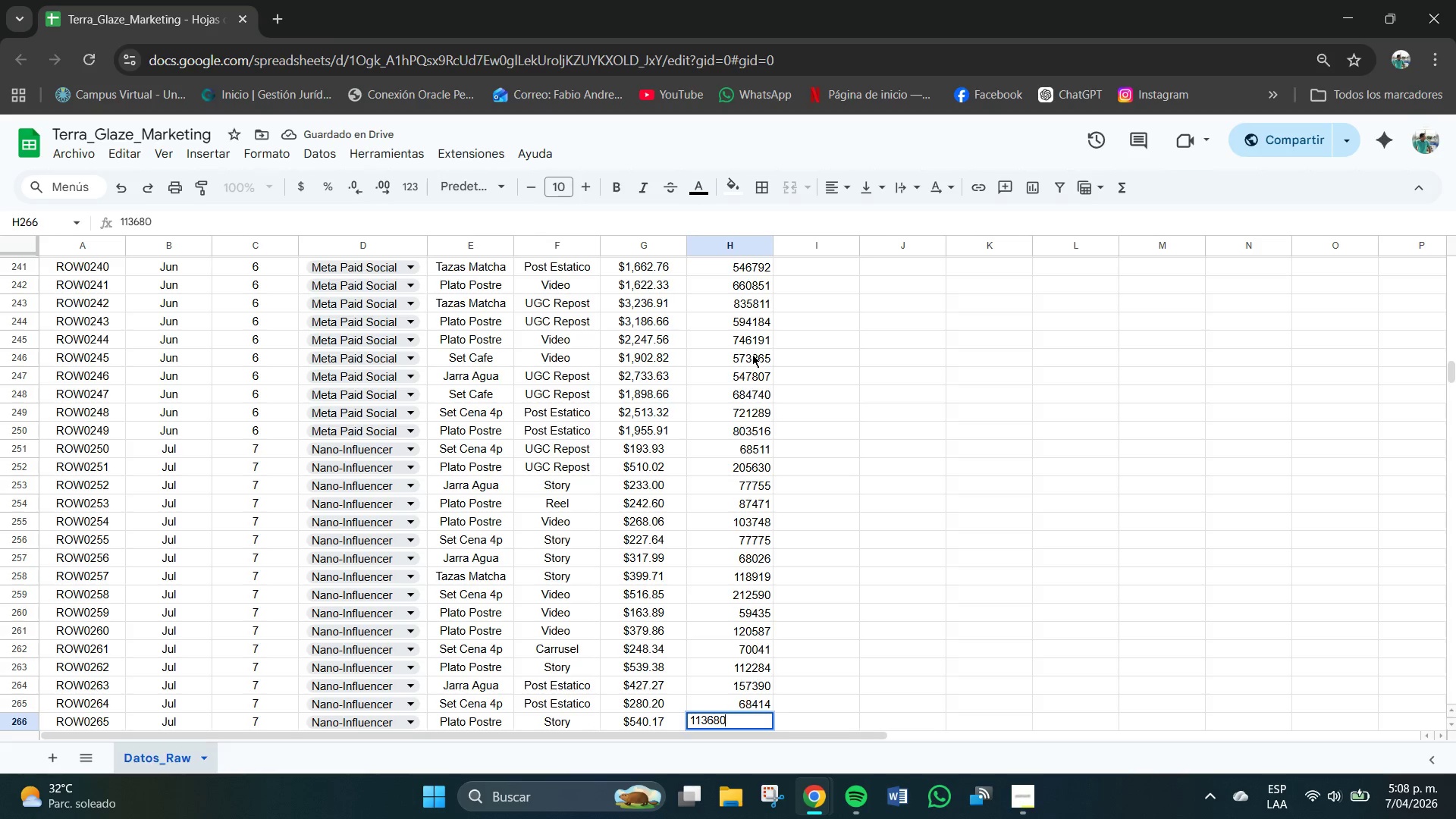 
key(Numpad0)
 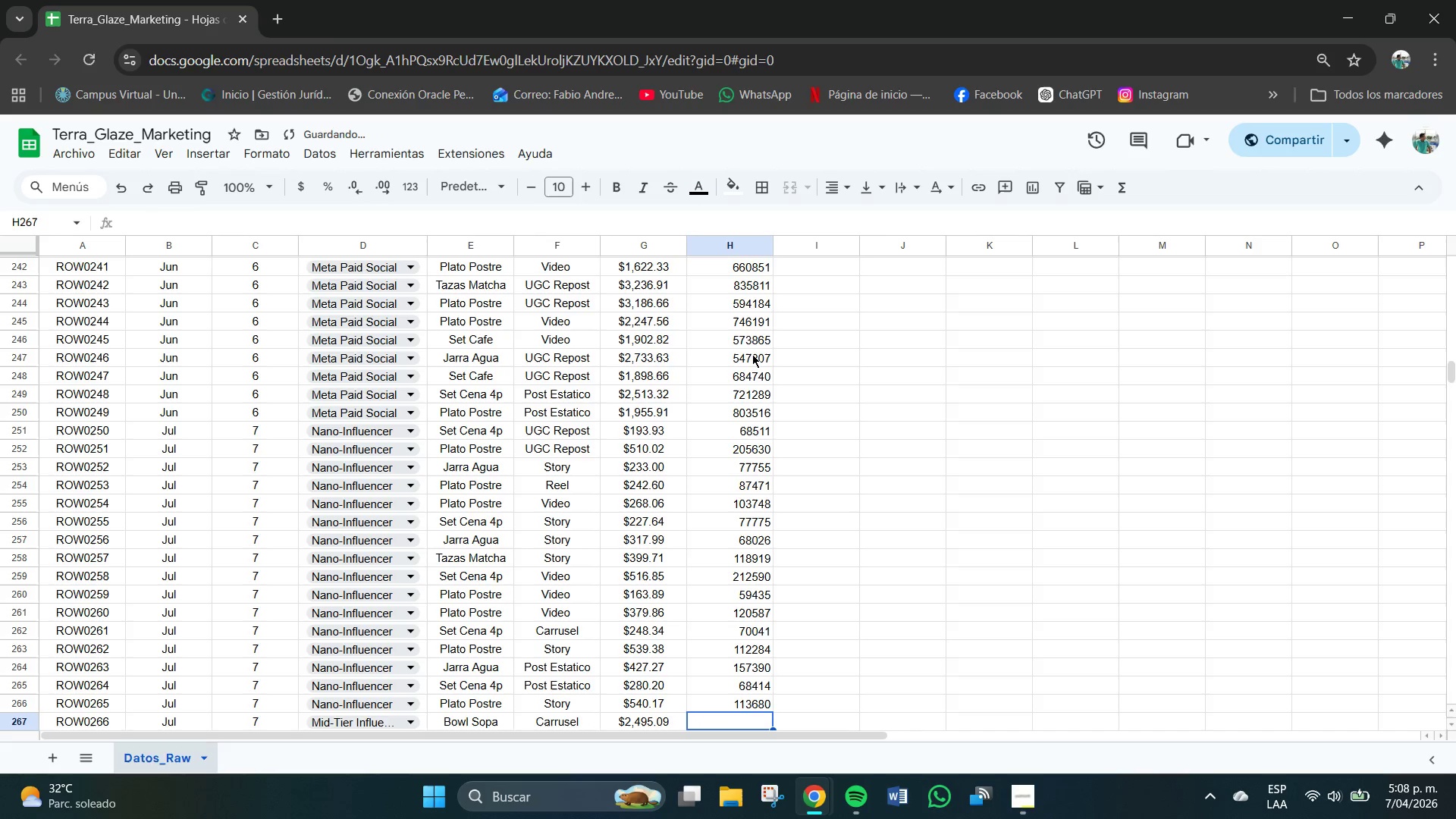 
key(NumpadEnter)
 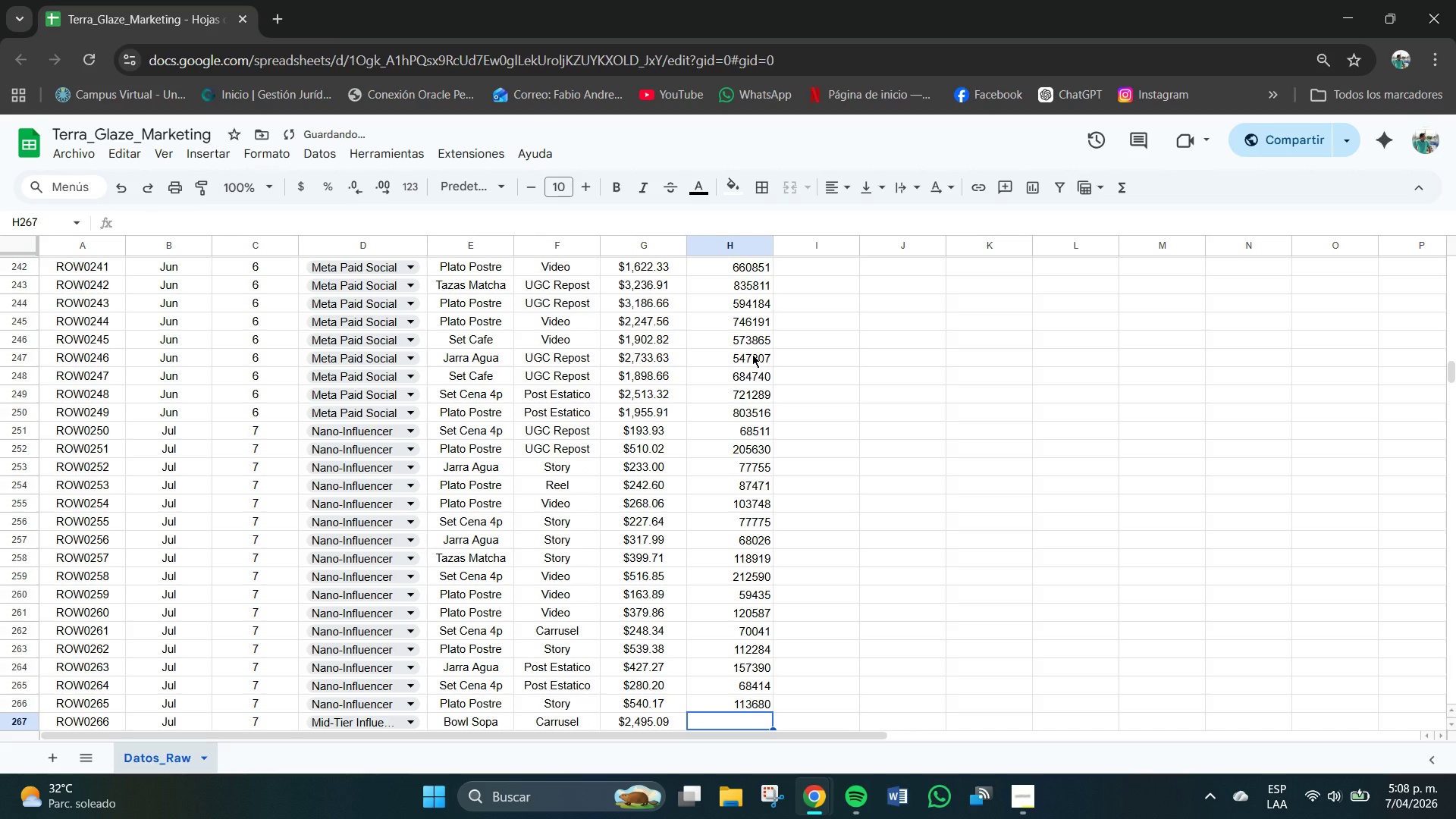 
key(Numpad1)
 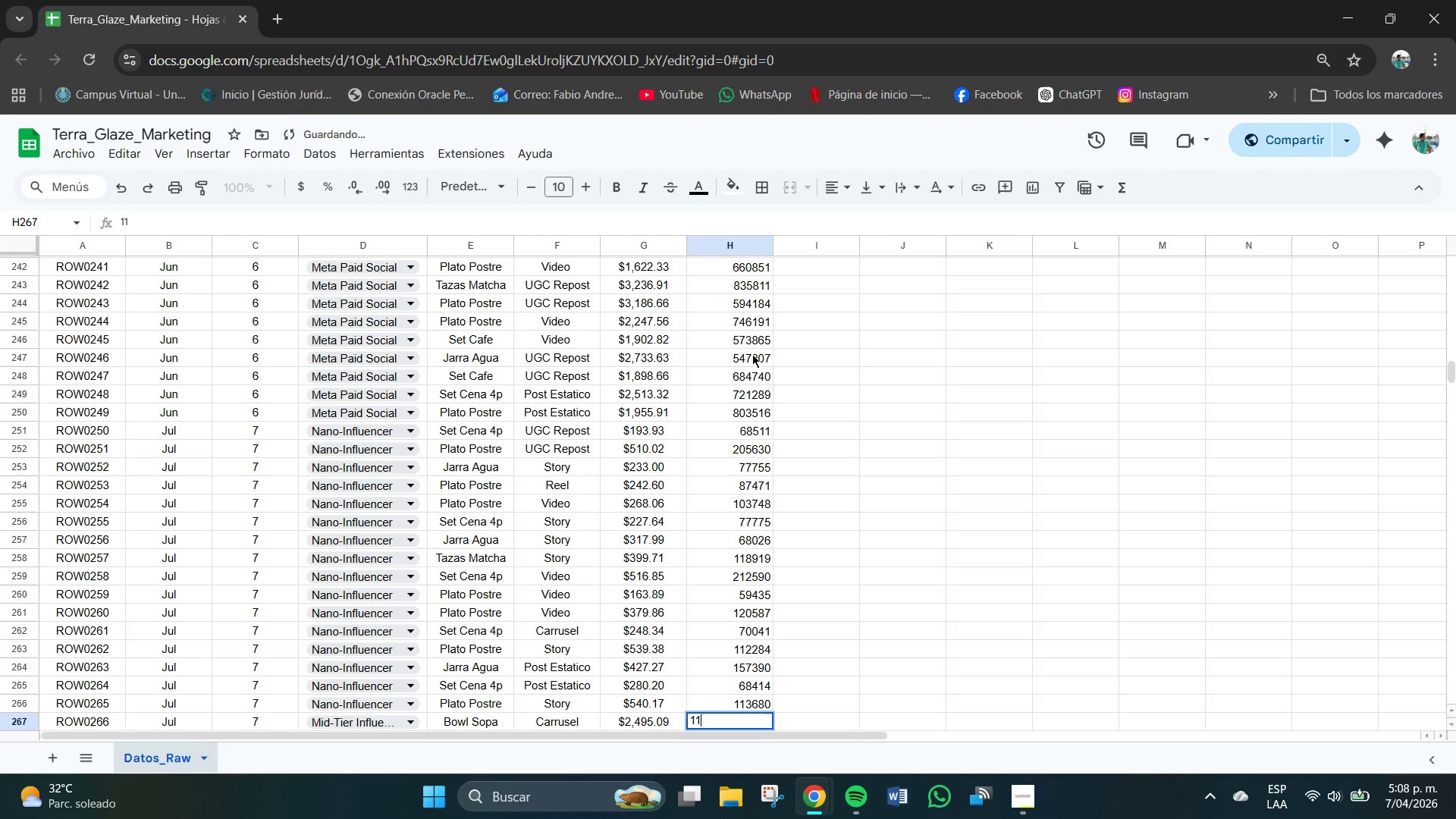 
key(Numpad1)
 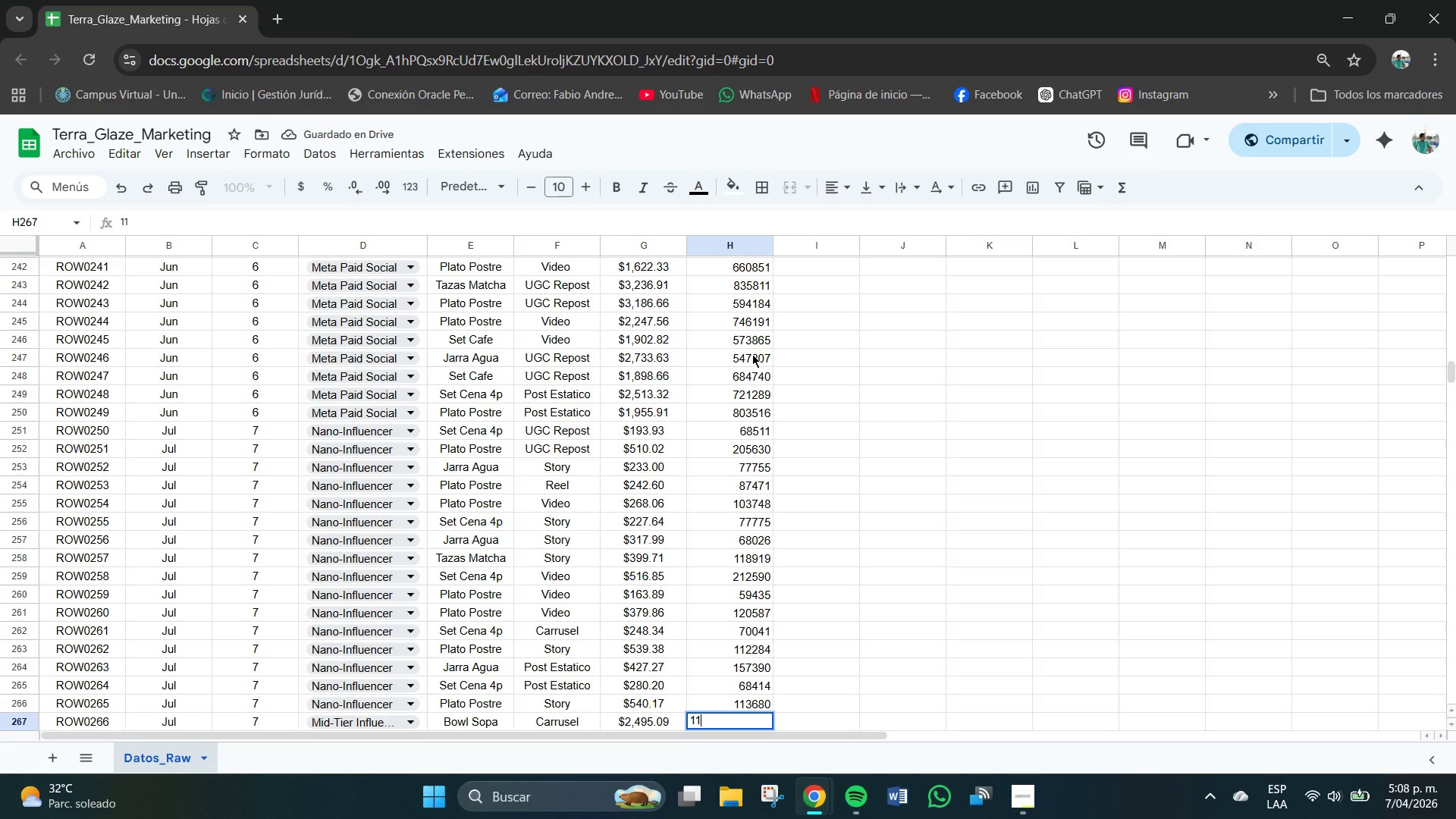 
key(Numpad3)
 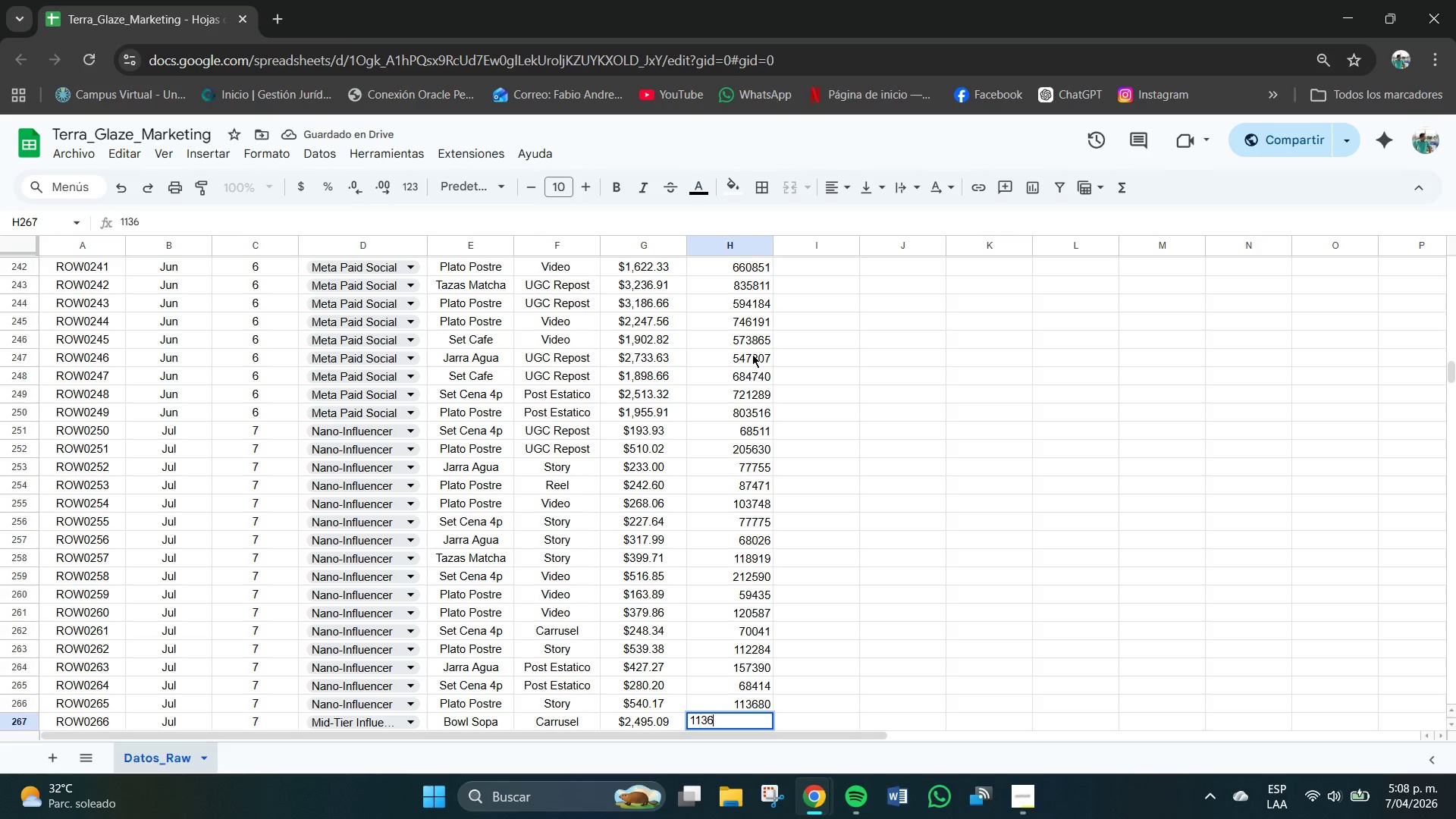 
key(Numpad6)
 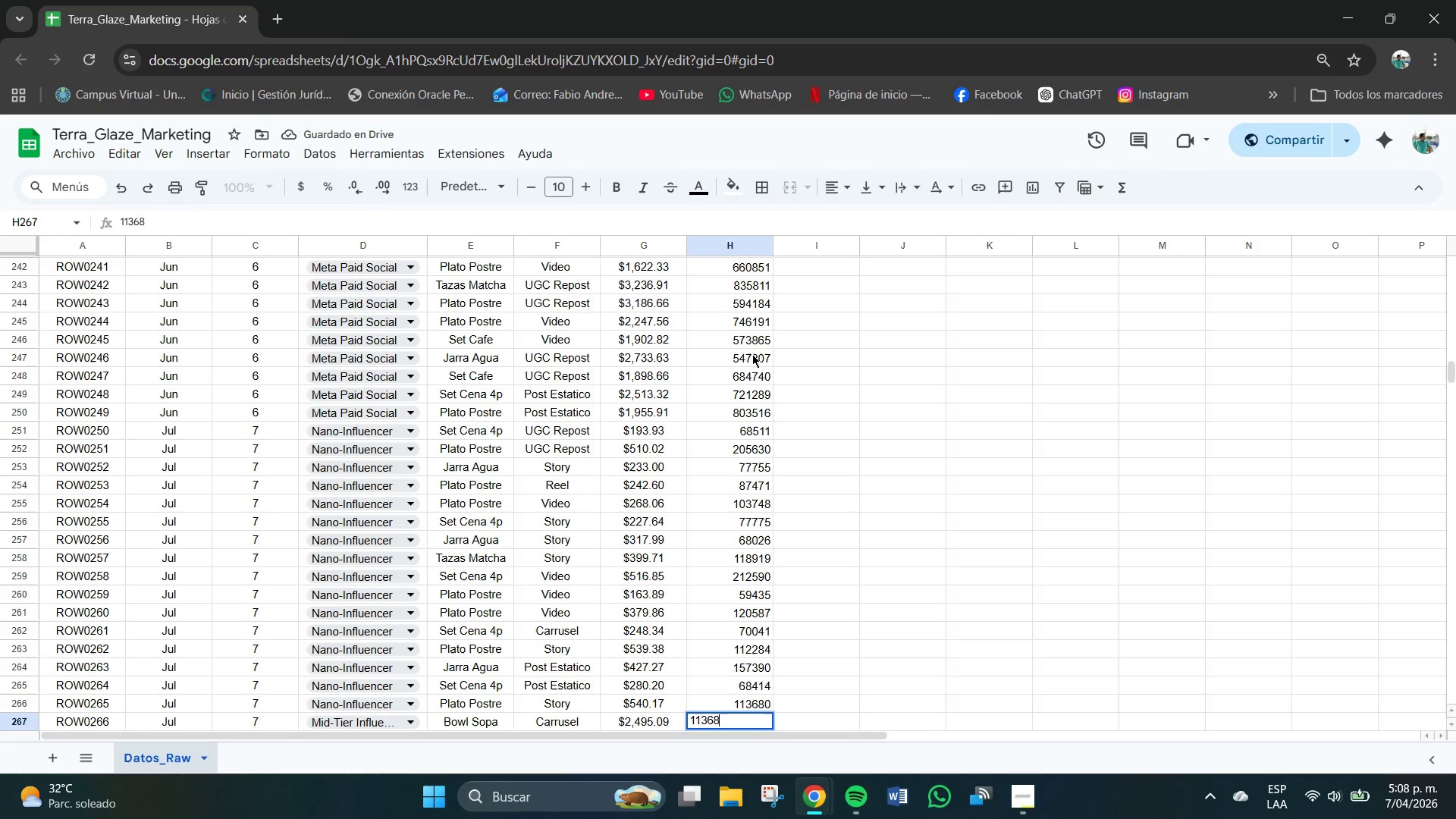 
key(Numpad8)
 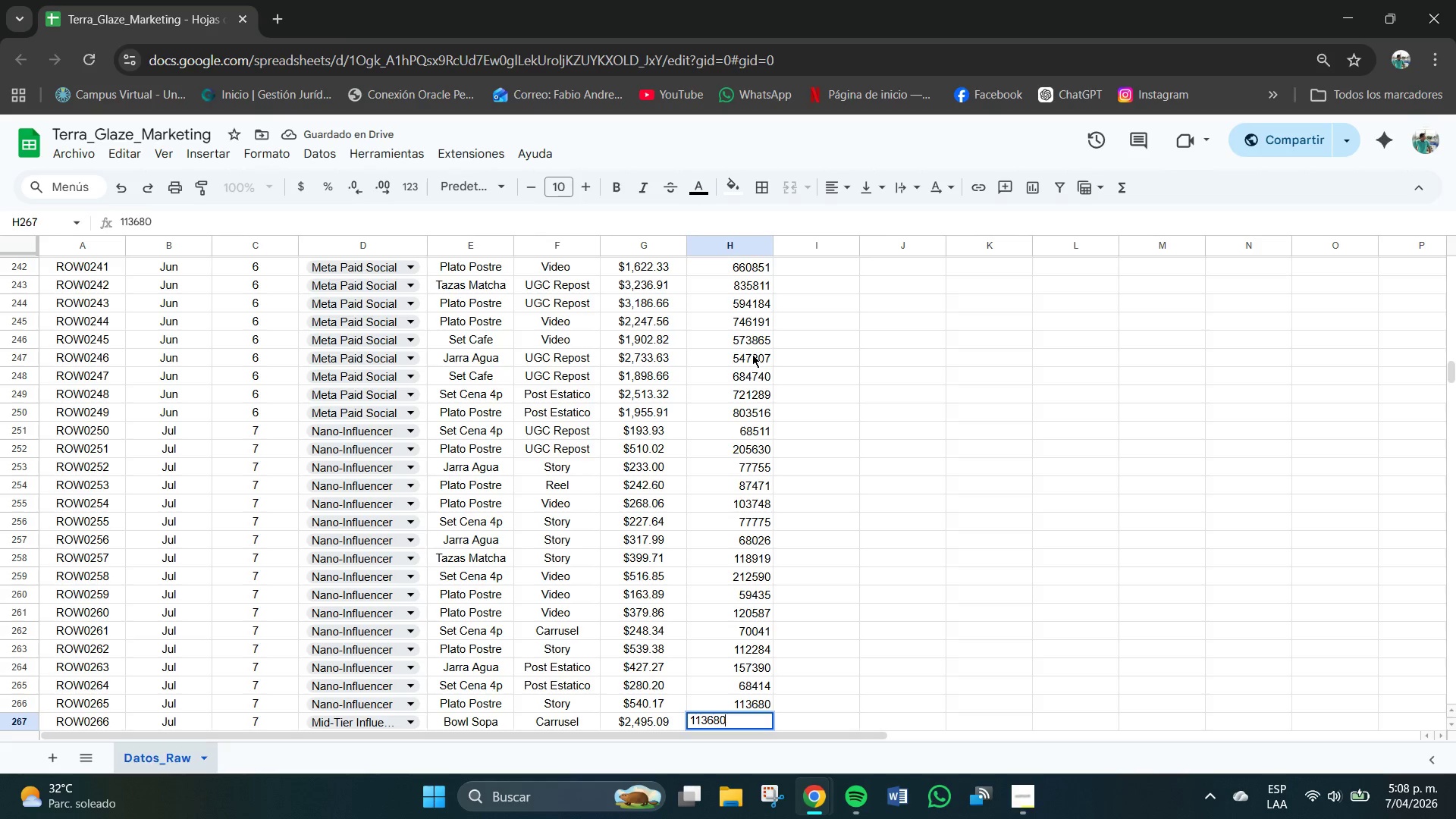 
key(Numpad0)
 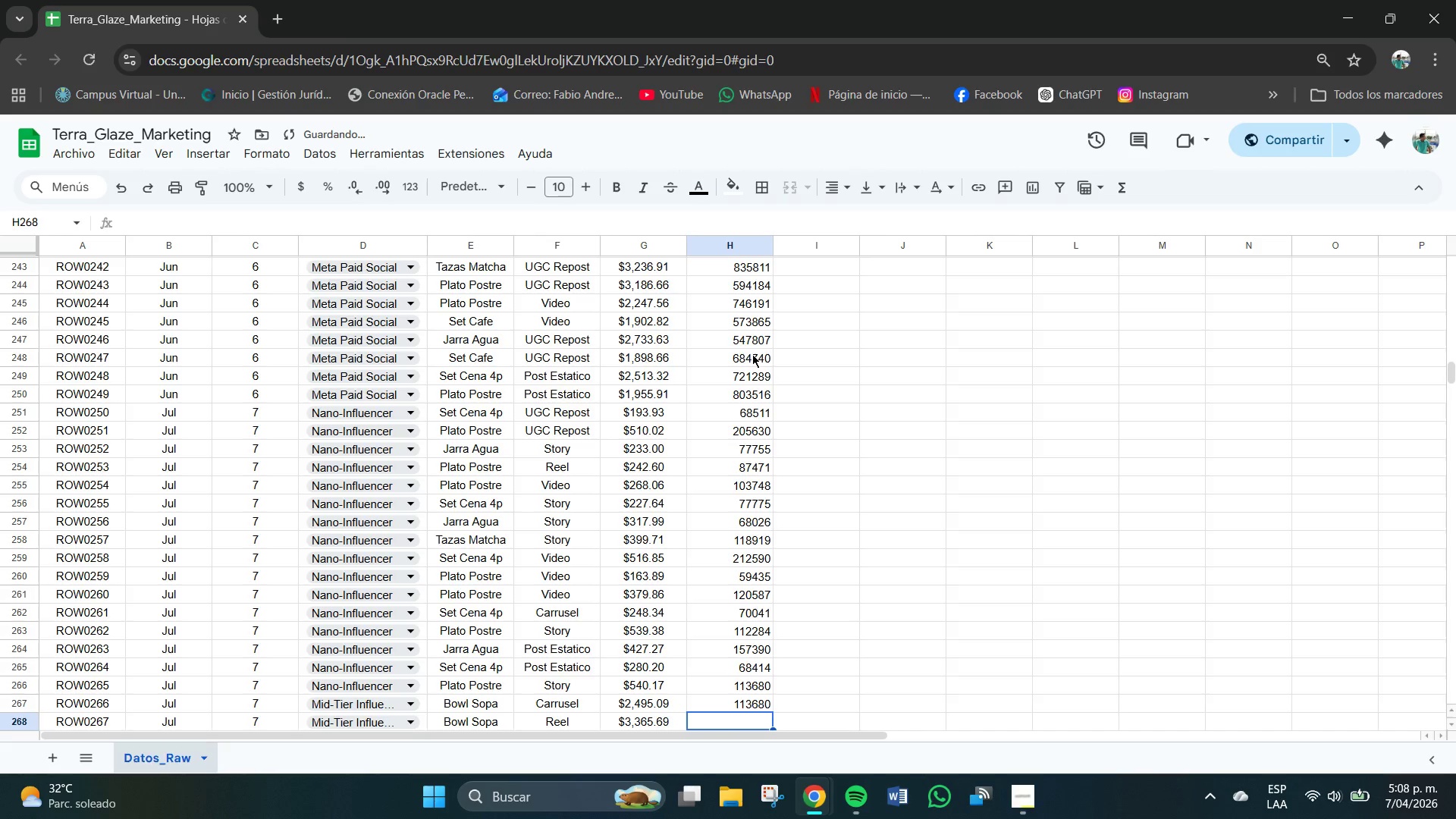 
key(NumpadEnter)
 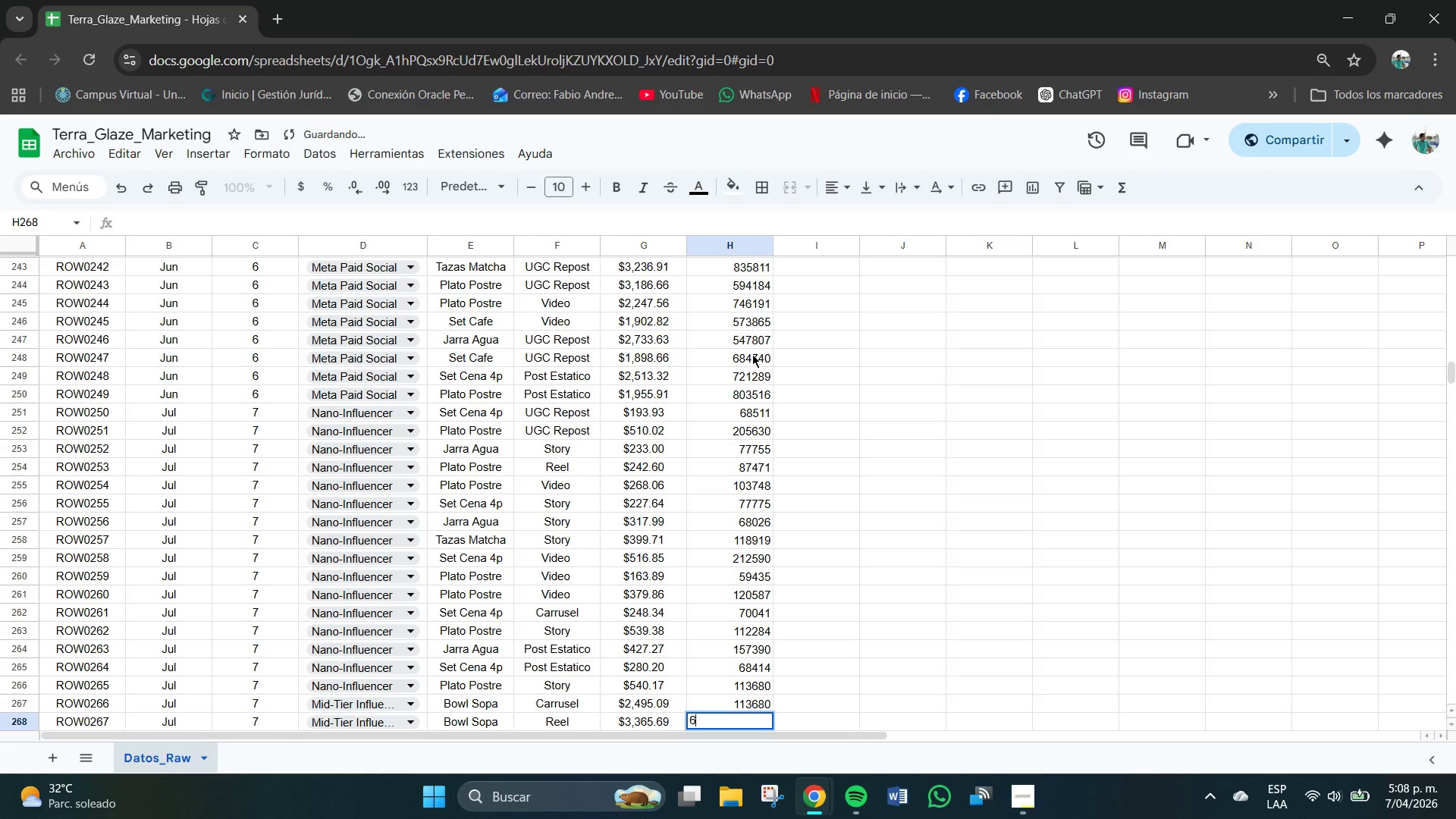 
key(Numpad6)
 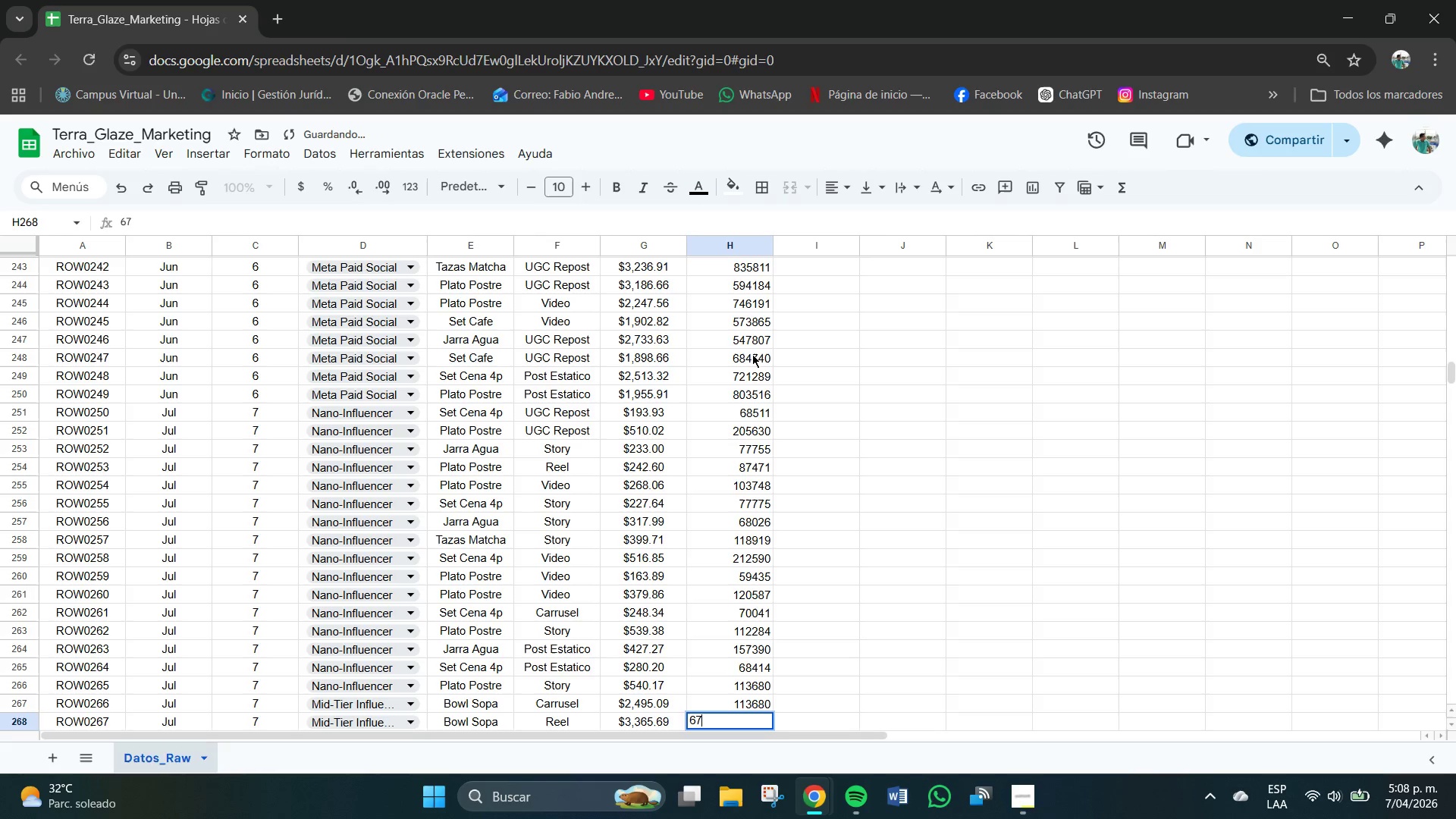 
key(Numpad7)
 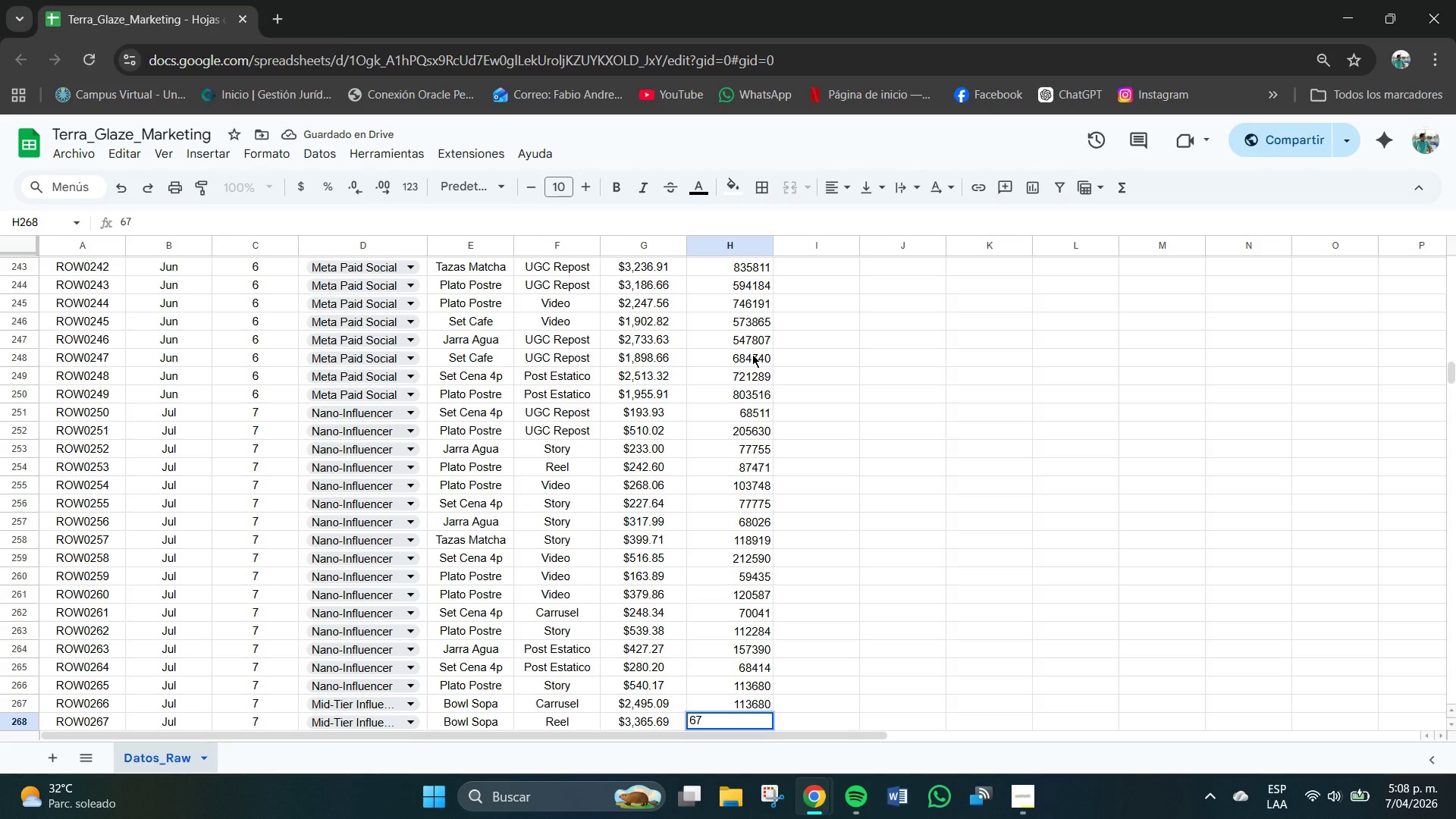 
key(Numpad3)
 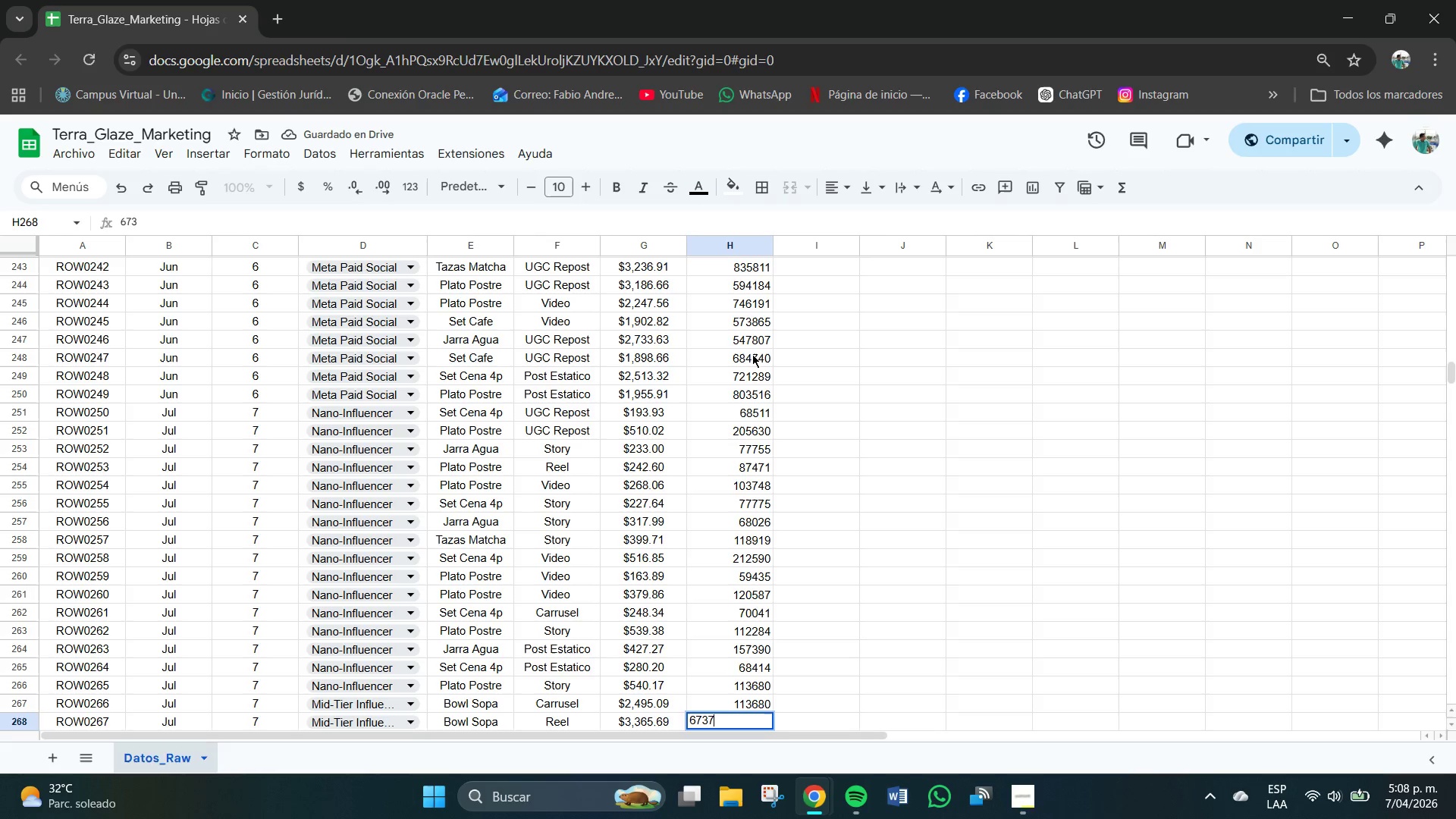 
key(Numpad7)
 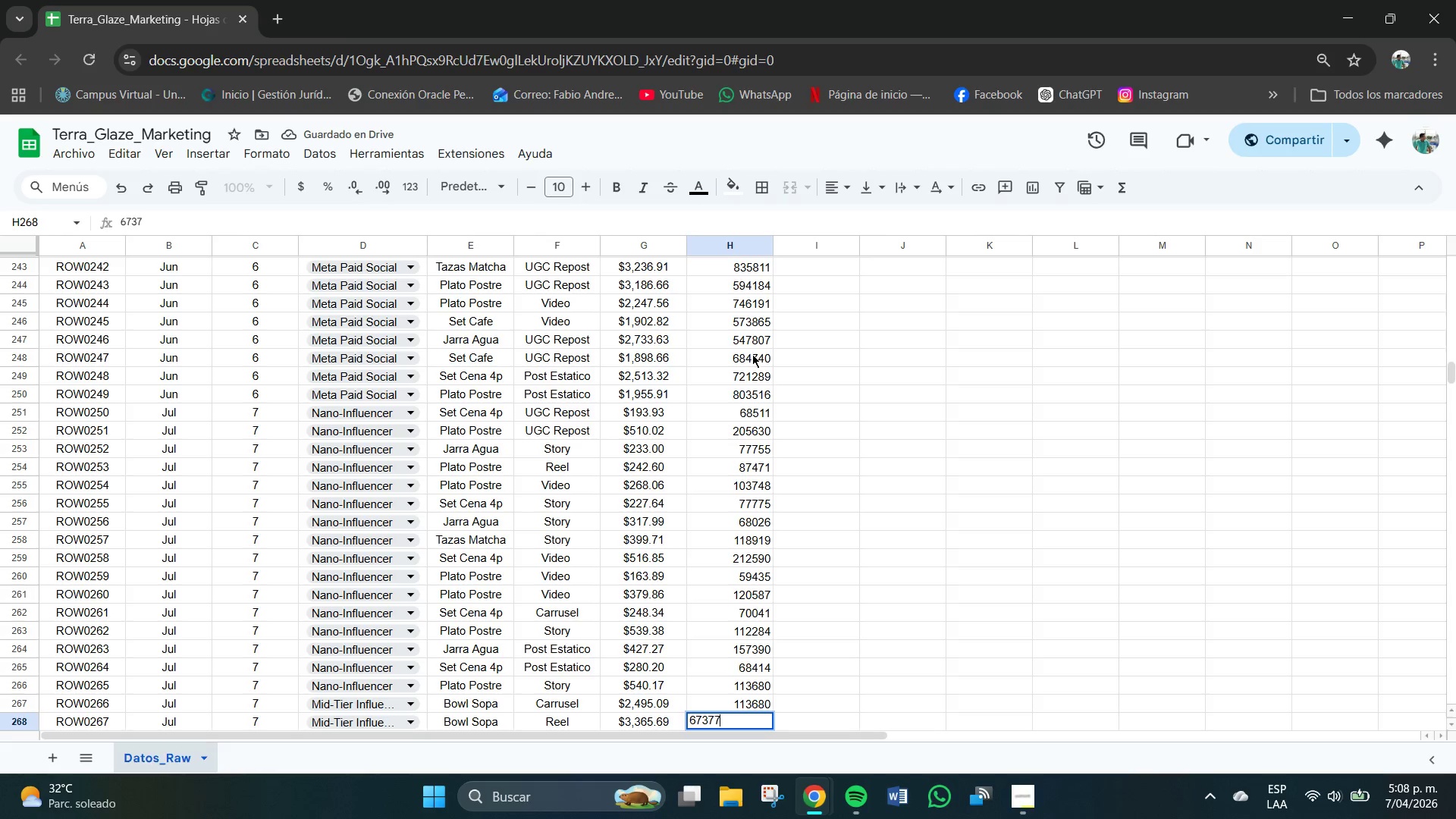 
key(Numpad7)
 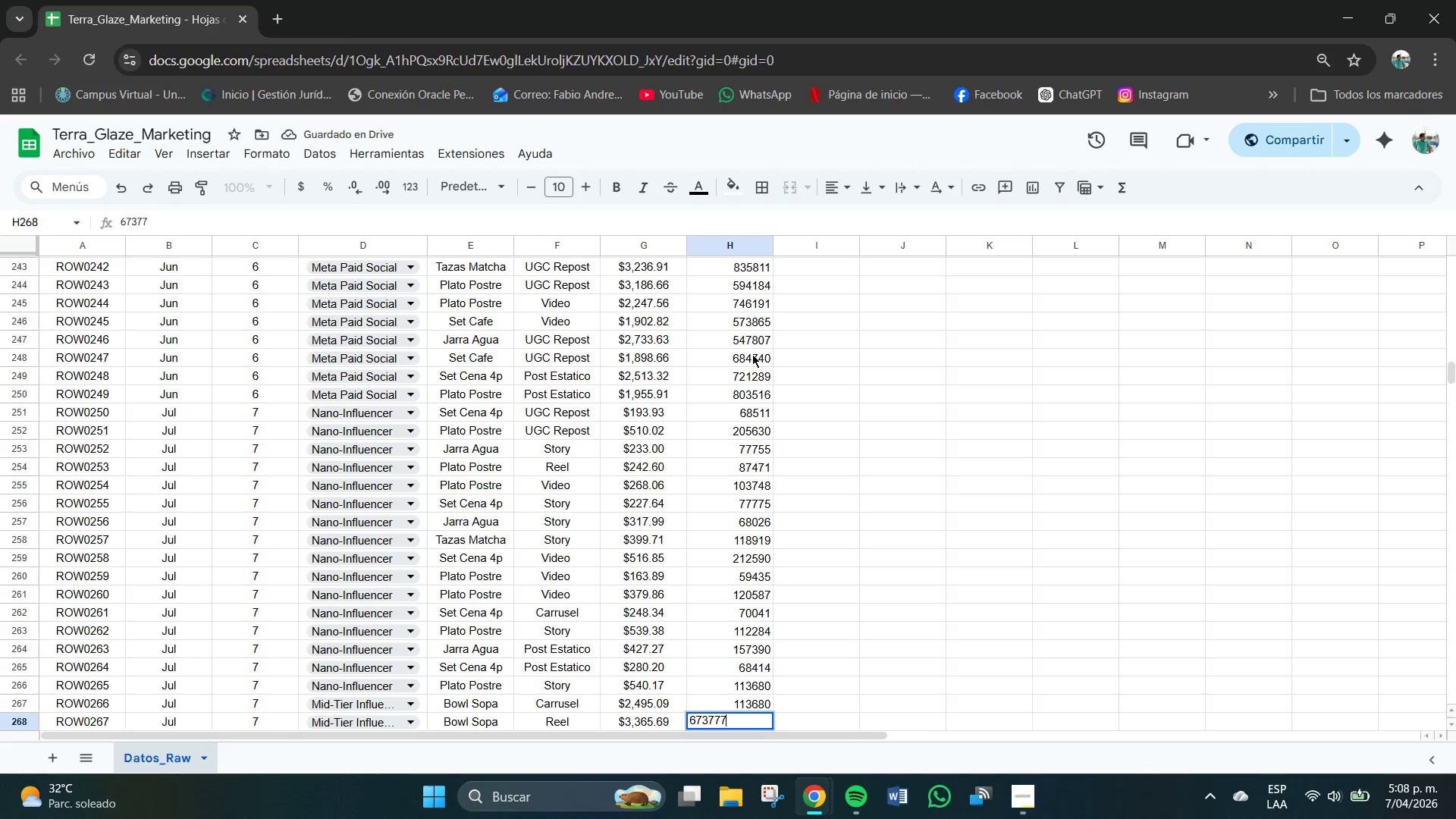 
key(Numpad7)
 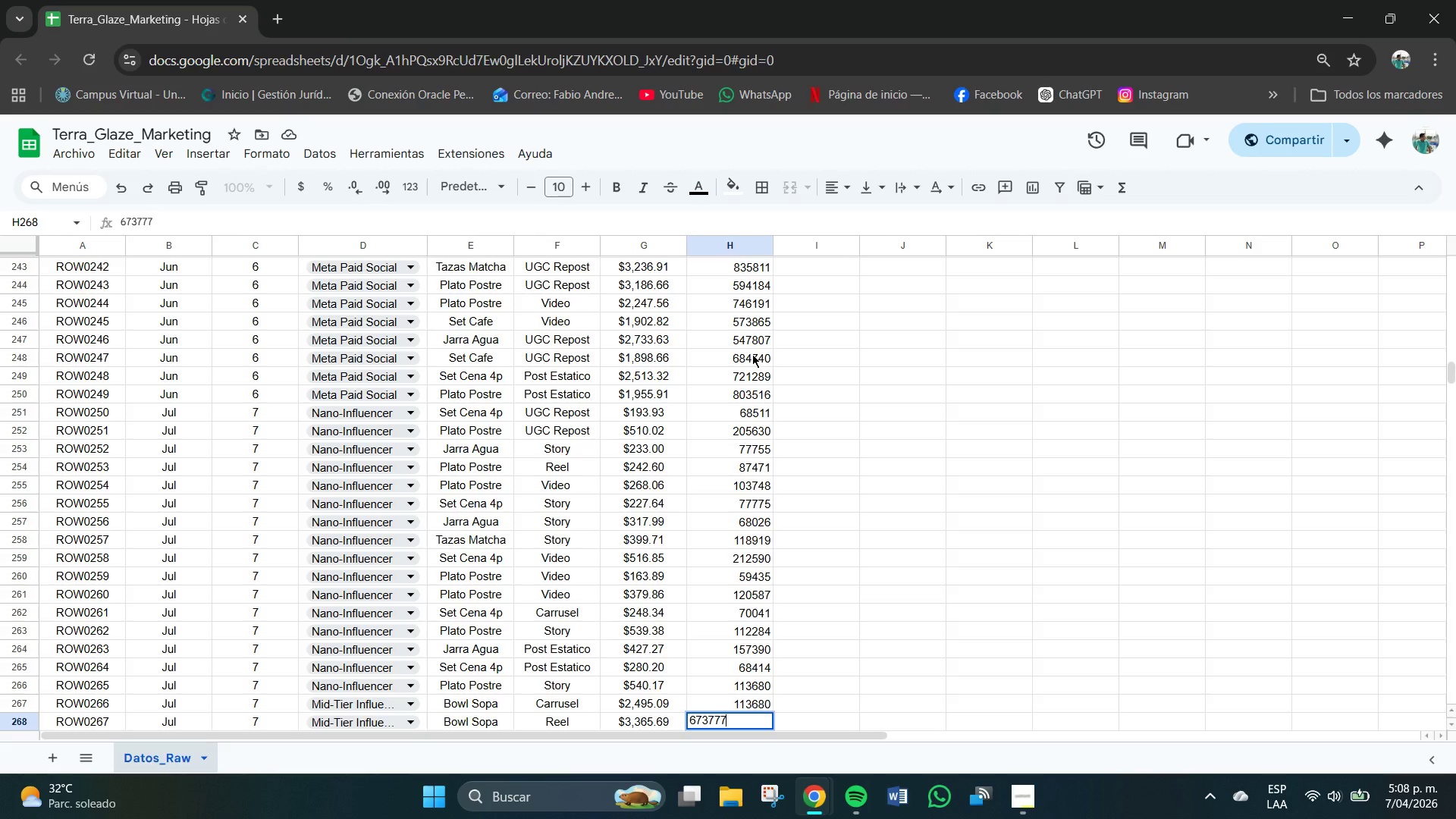 
key(NumpadEnter)
 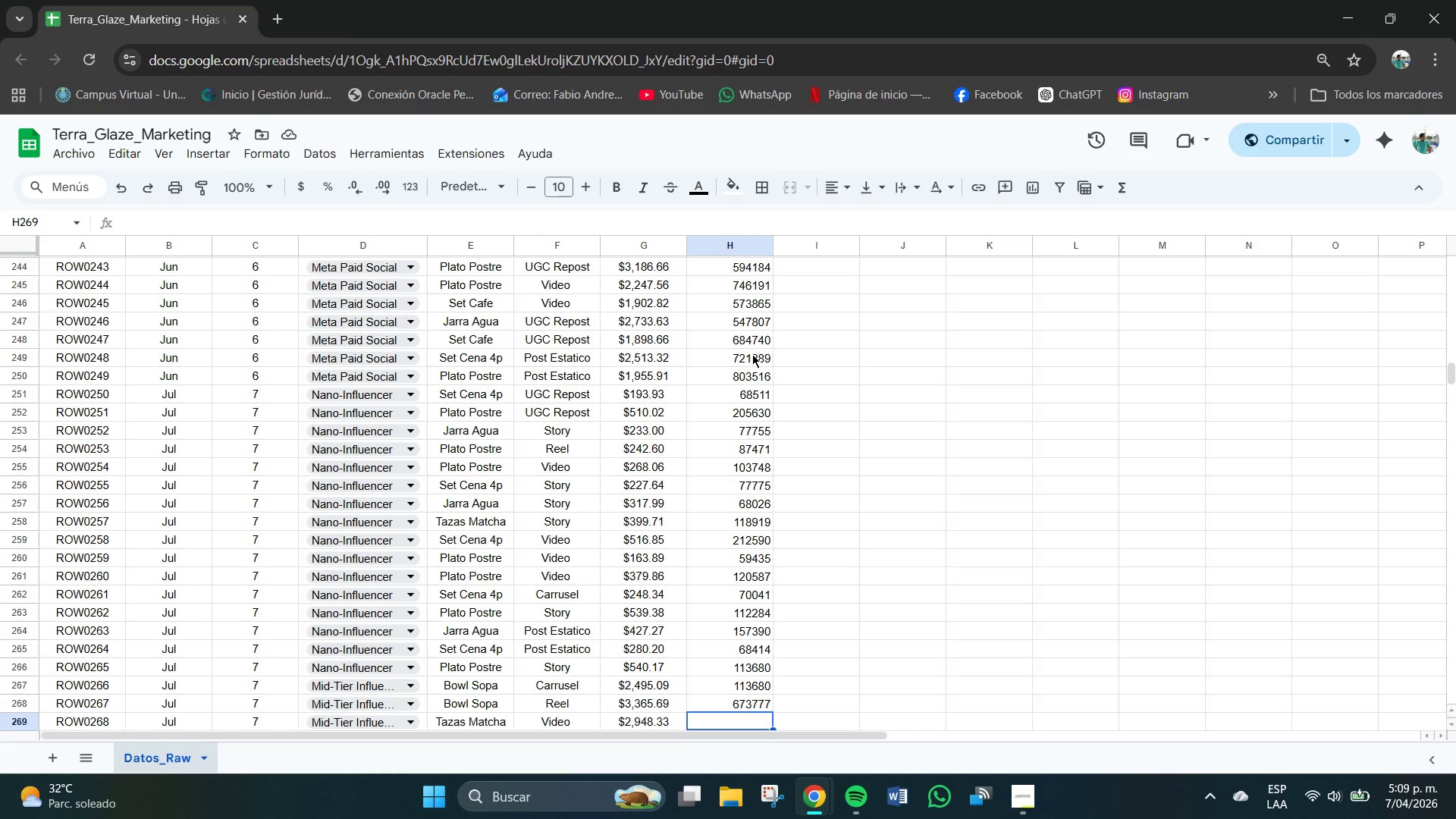 
wait(10.09)
 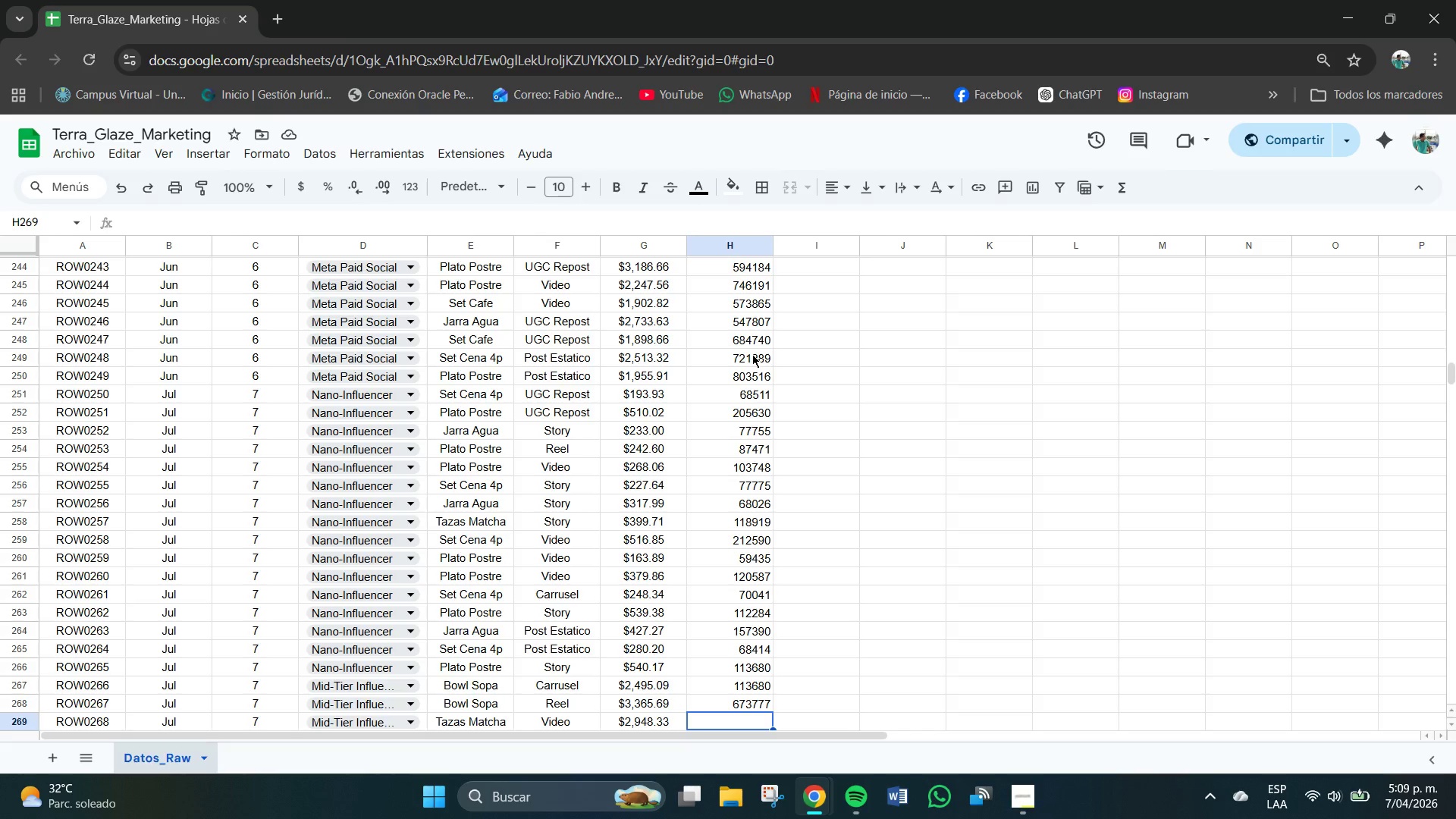 
left_click([755, 704])
 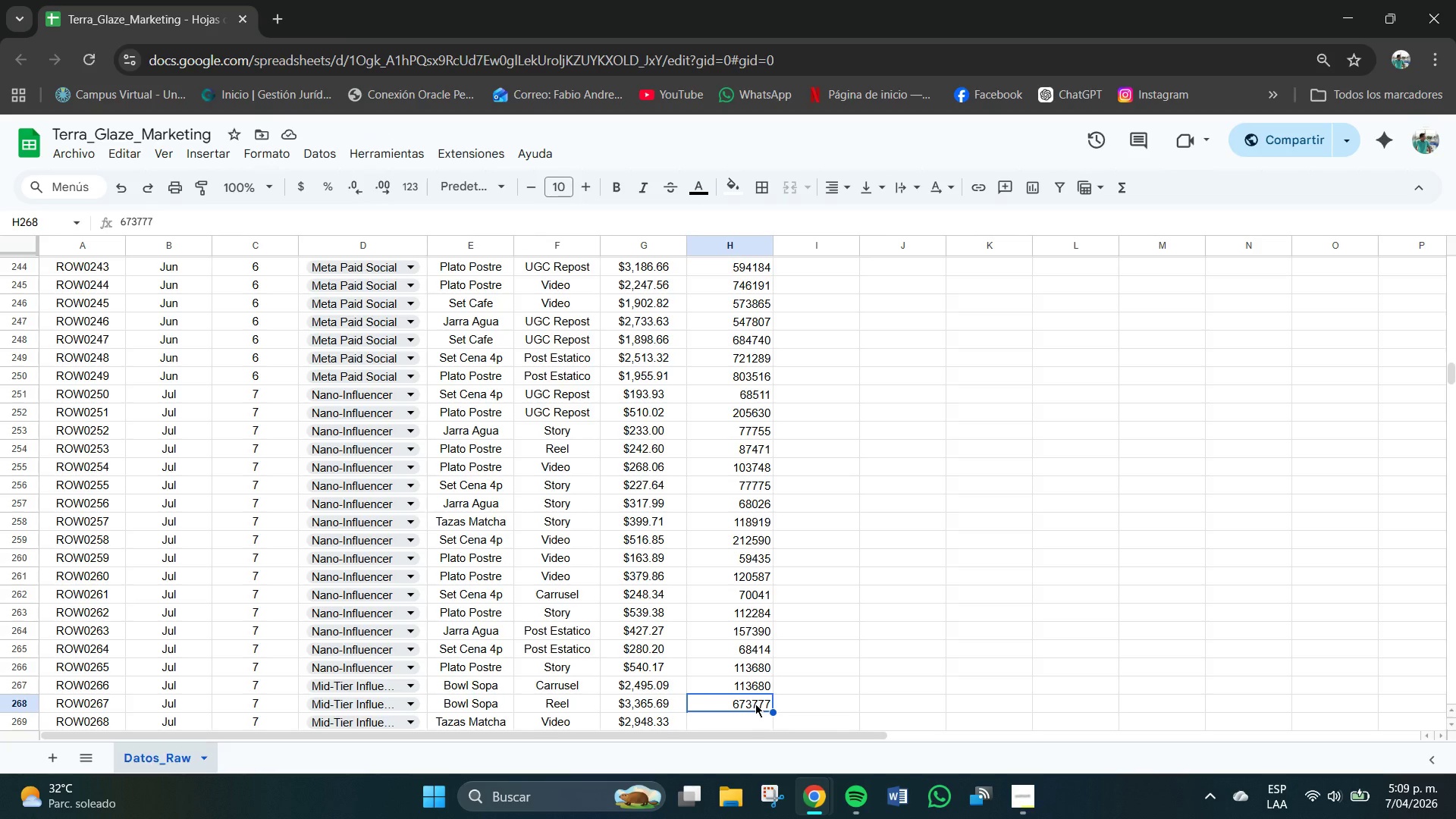 
left_click([755, 692])
 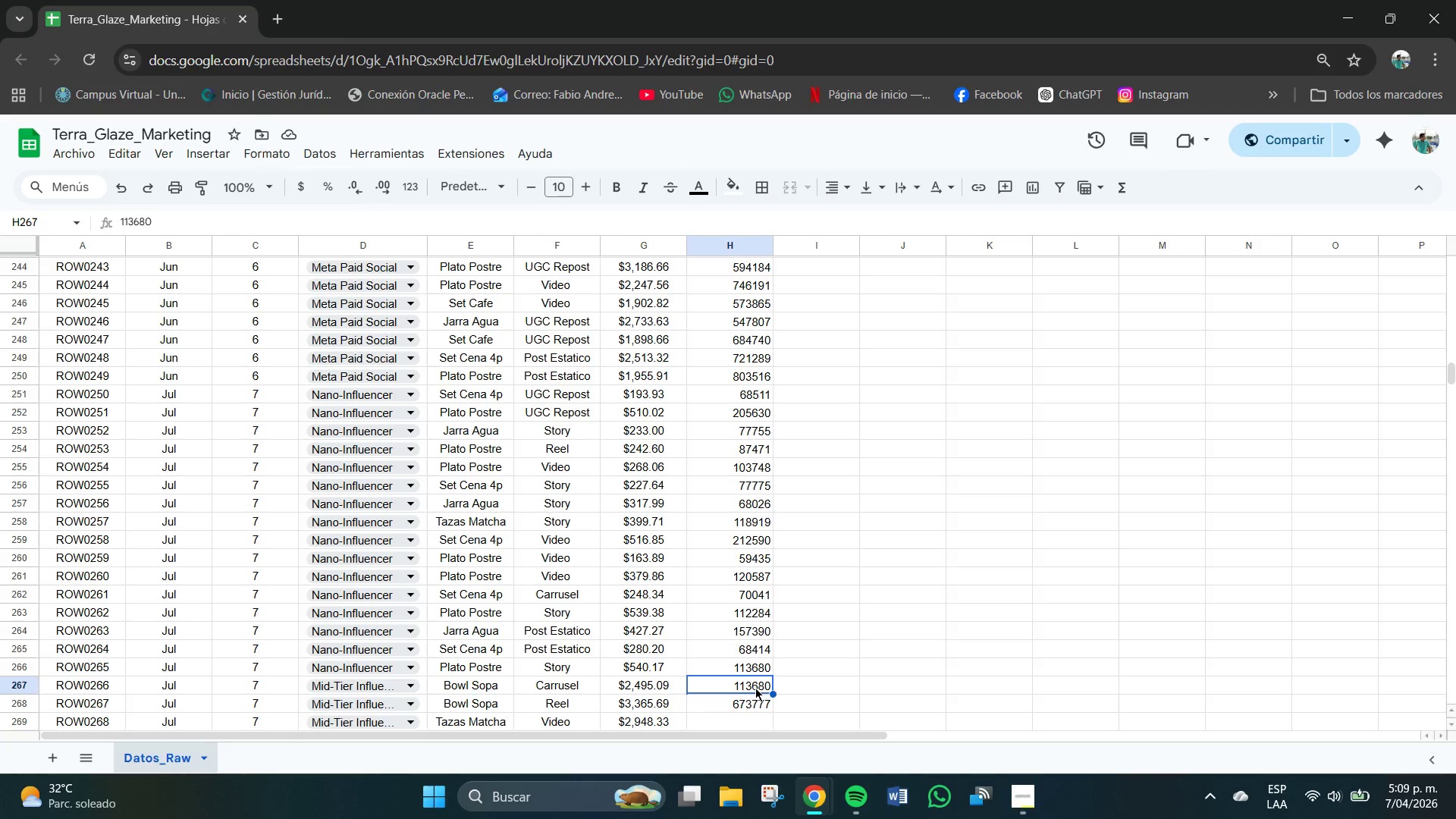 
left_click([755, 688])
 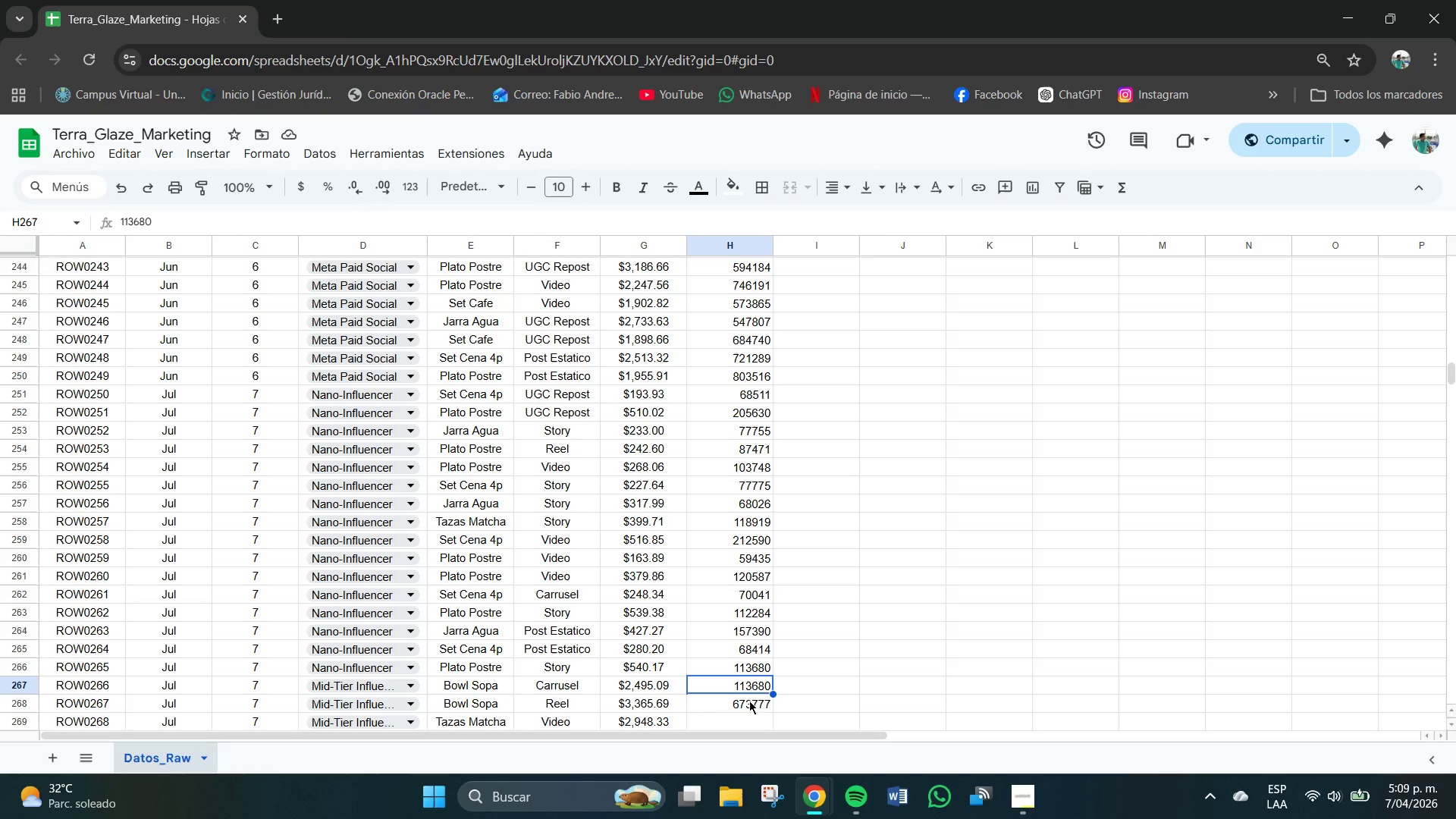 
left_click([758, 667])
 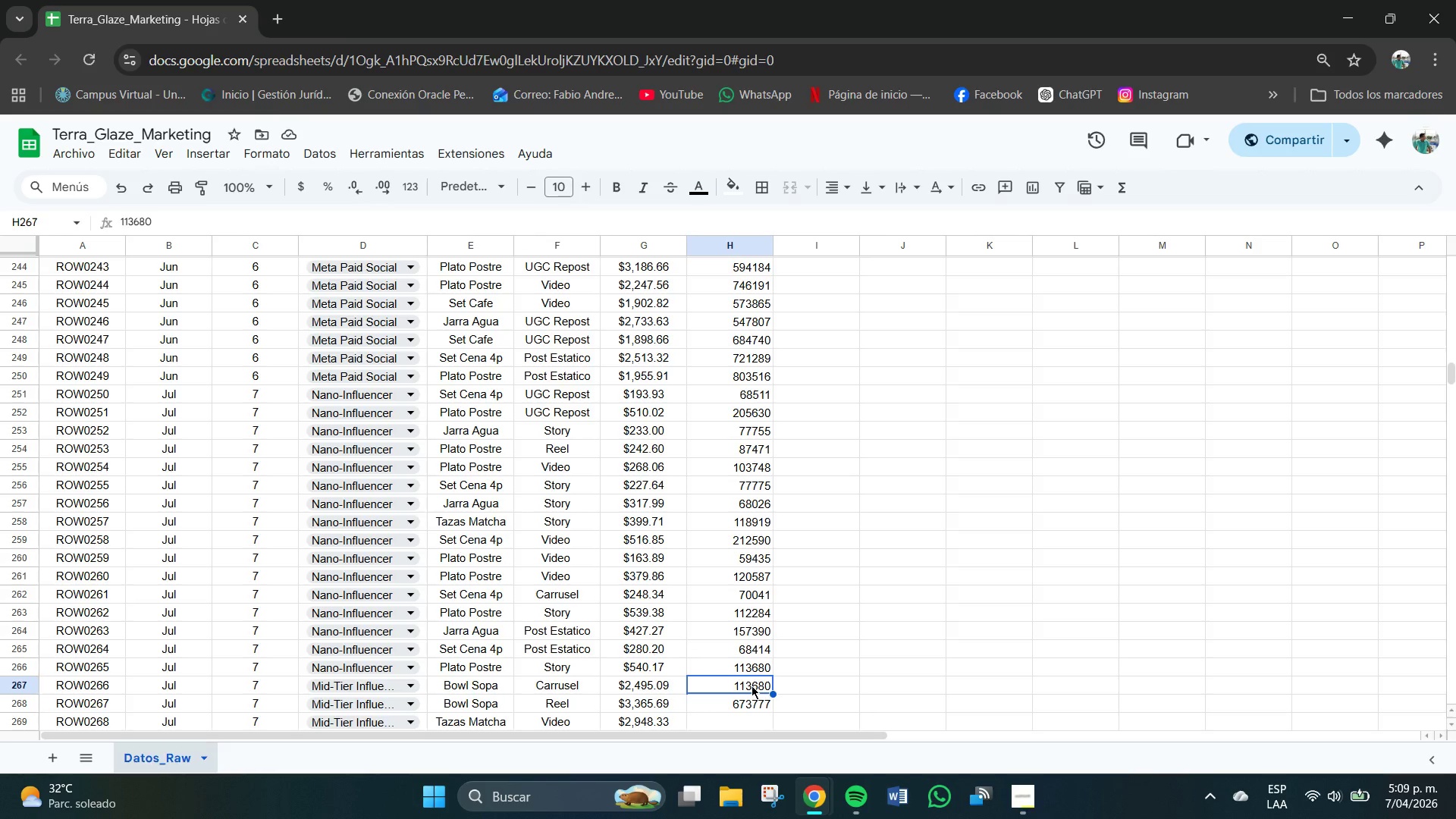 
key(Backspace)
 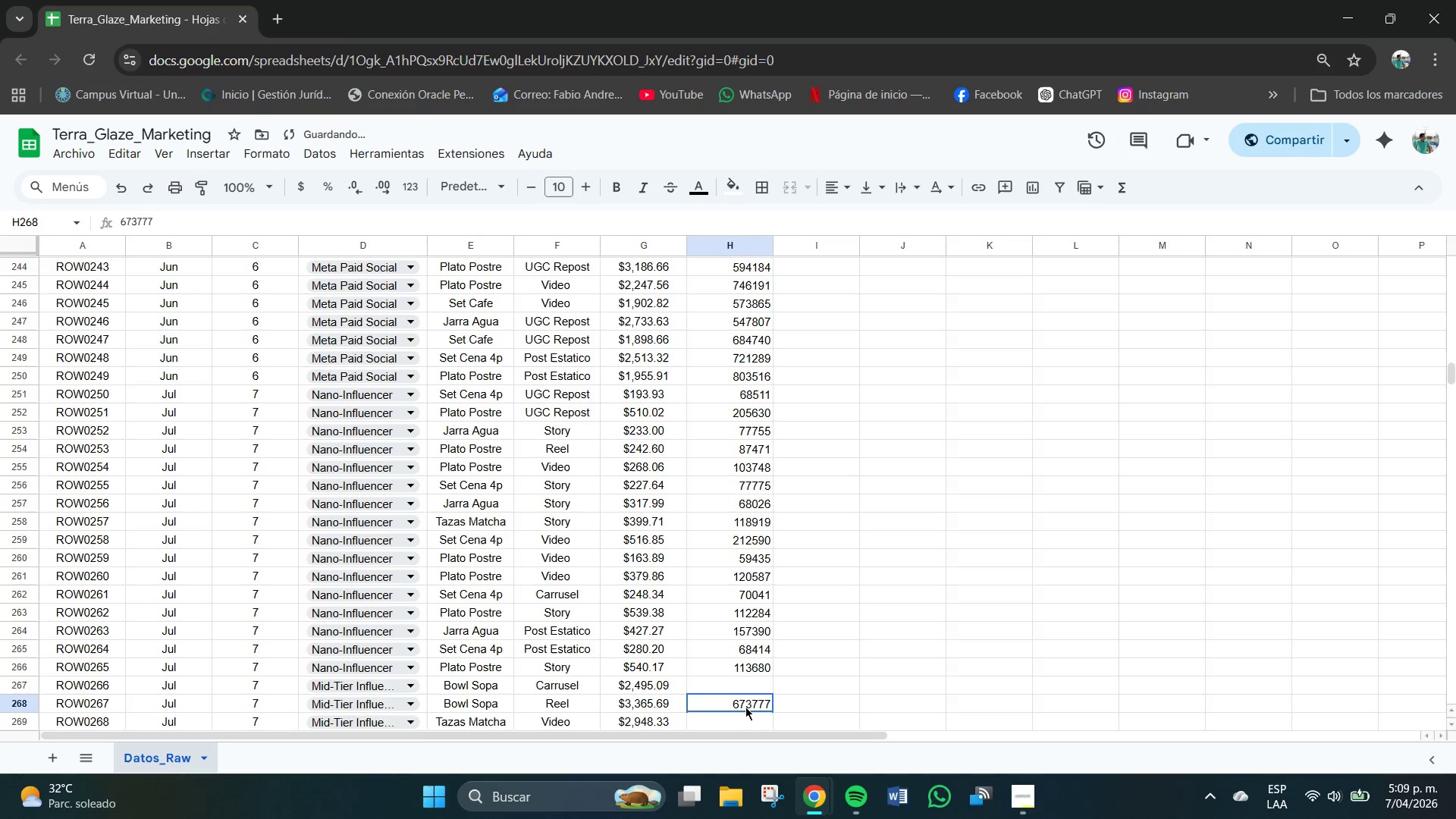 
left_click([745, 707])
 